 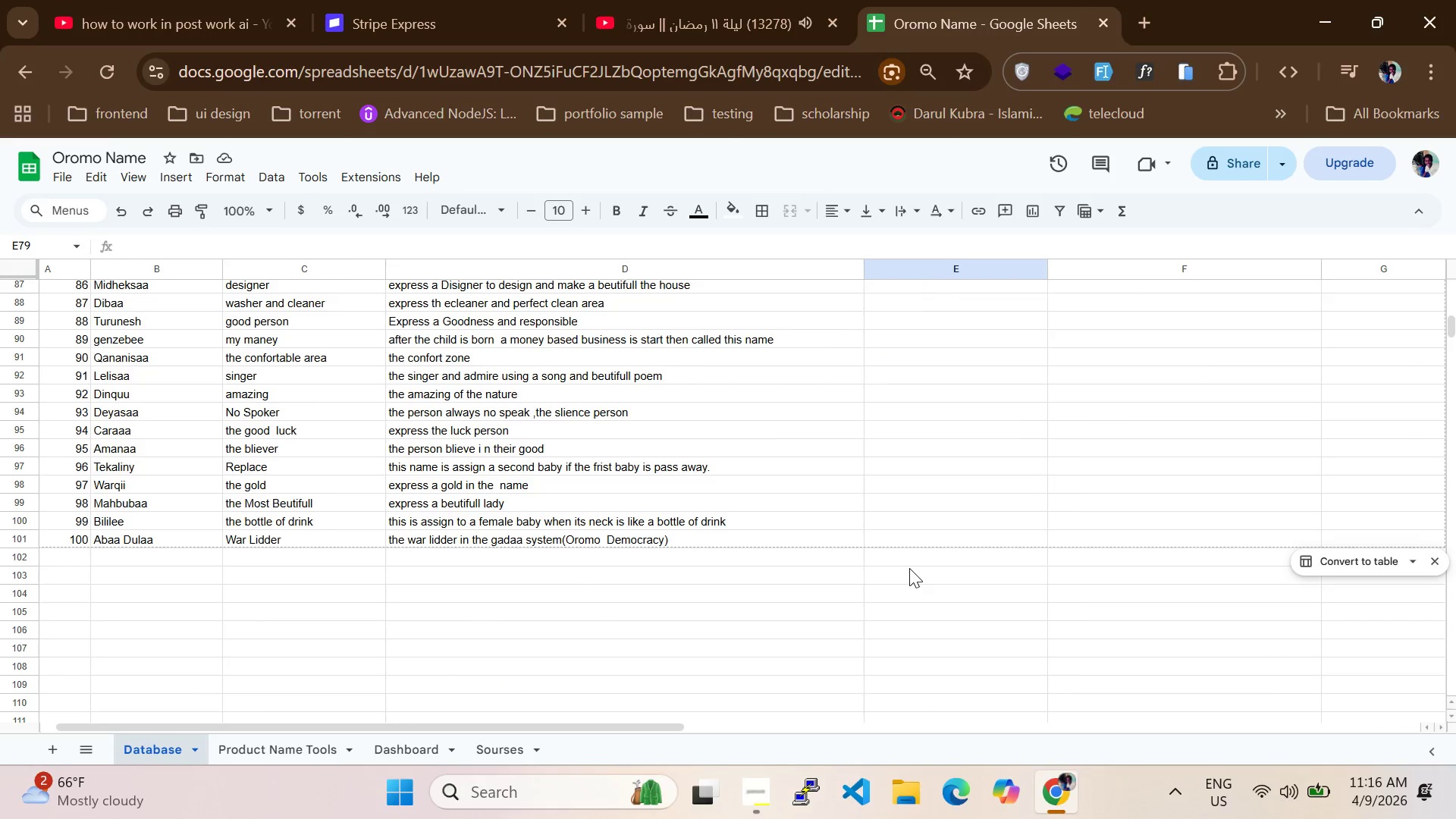 
scroll: coordinate [909, 568], scroll_direction: up, amount: 2.0
 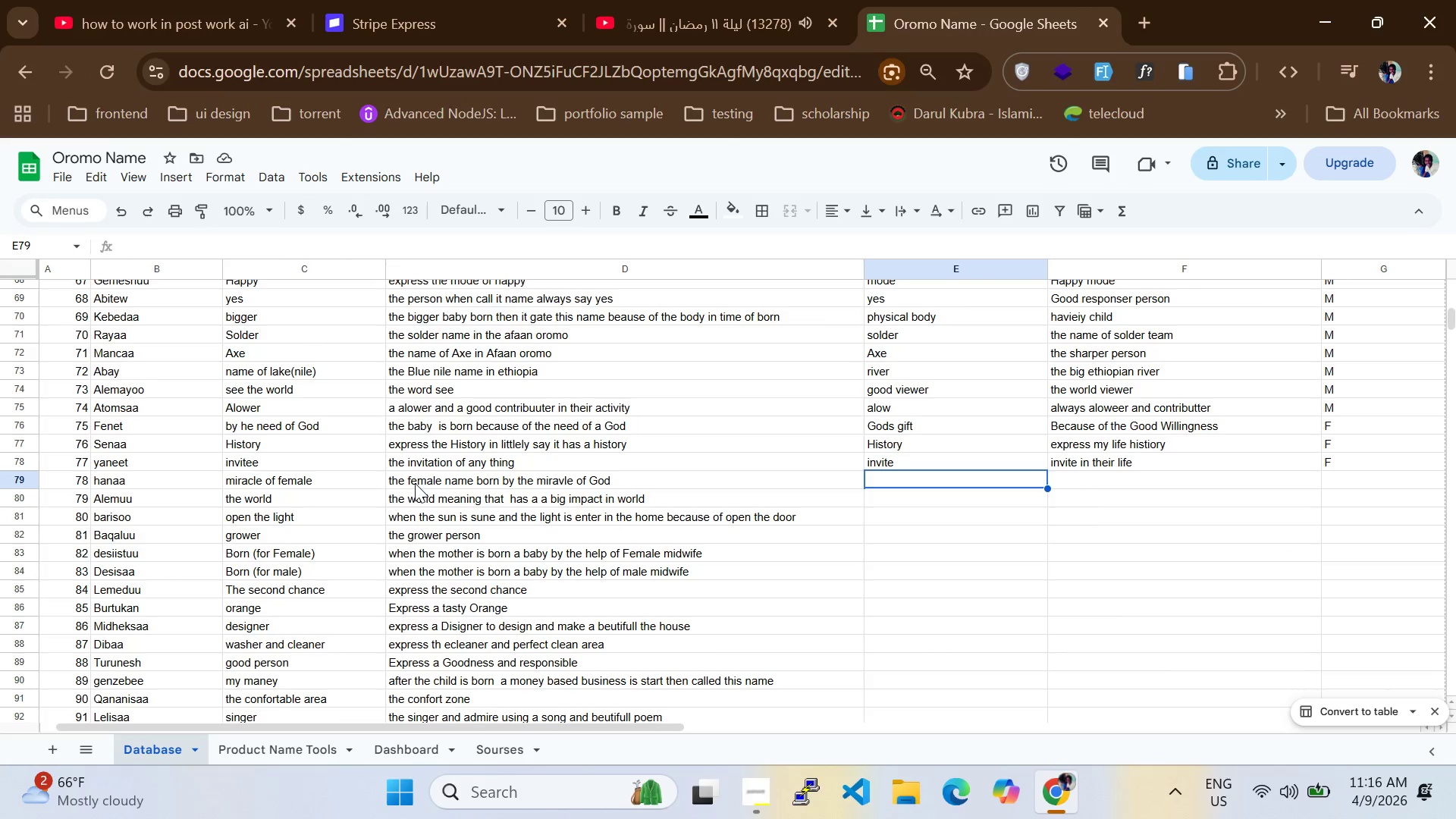 
wait(8.28)
 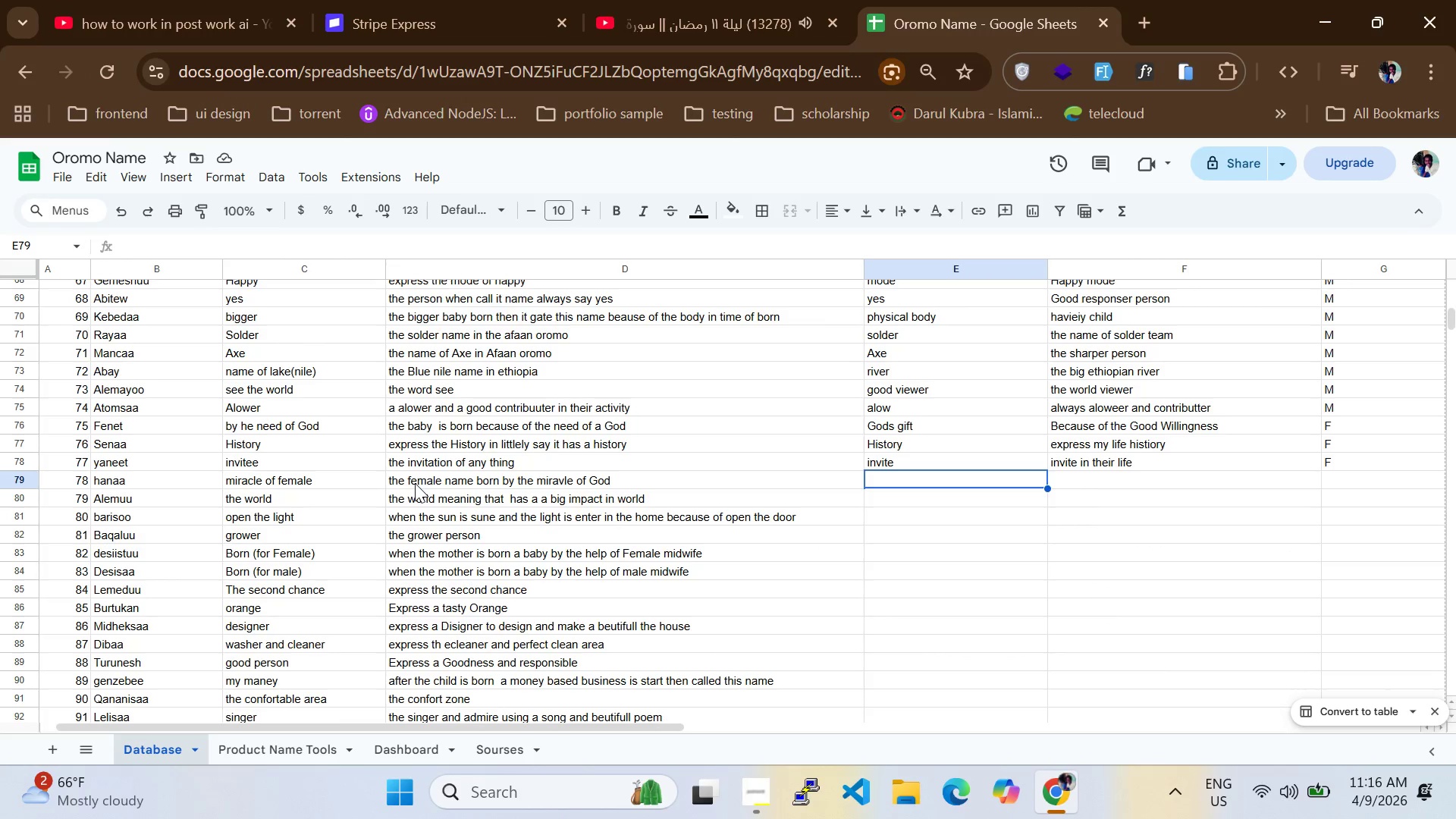 
double_click([562, 482])
 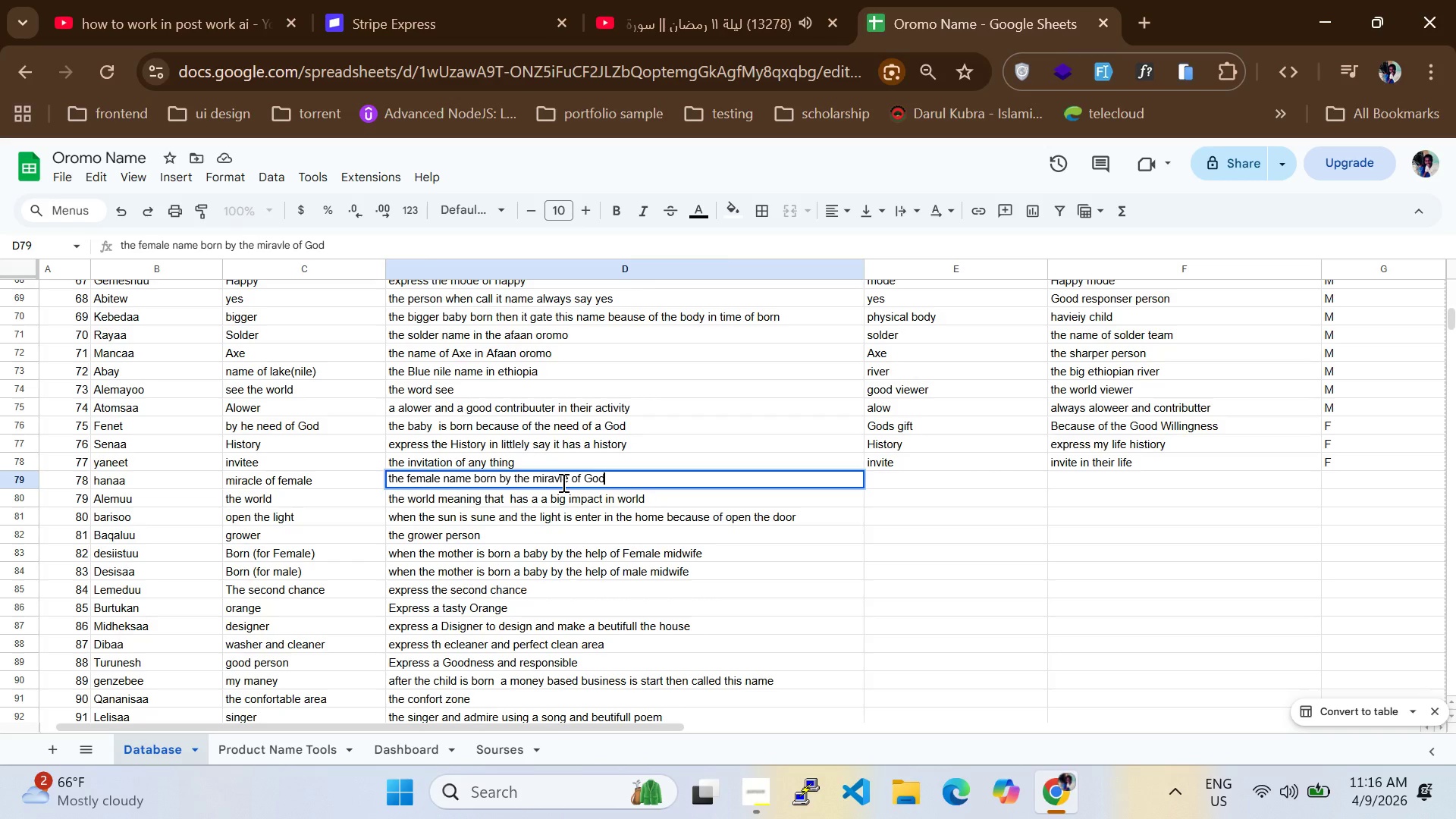 
left_click([562, 482])
 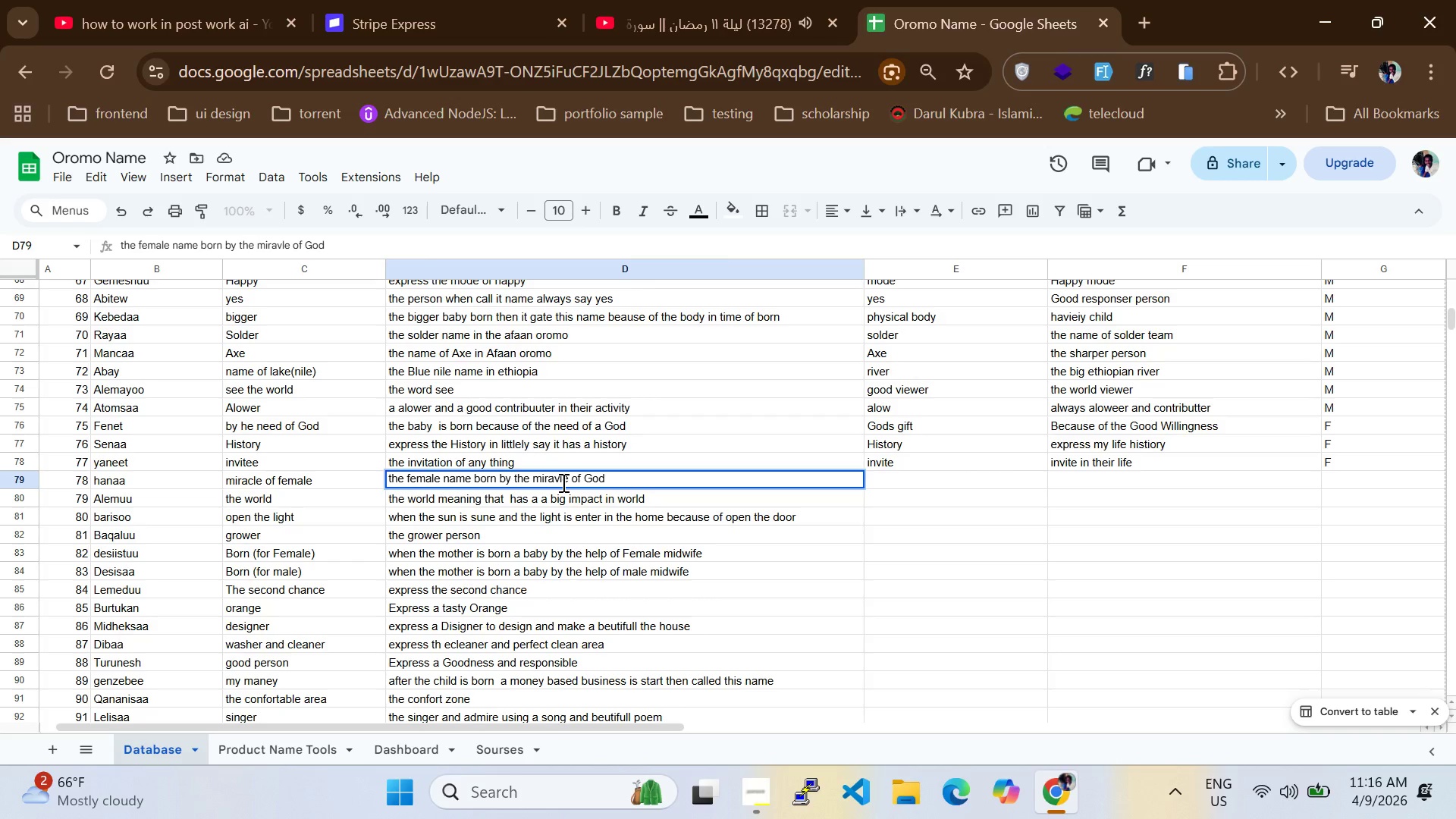 
hold_key(key=ArrowLeft, duration=1.03)
 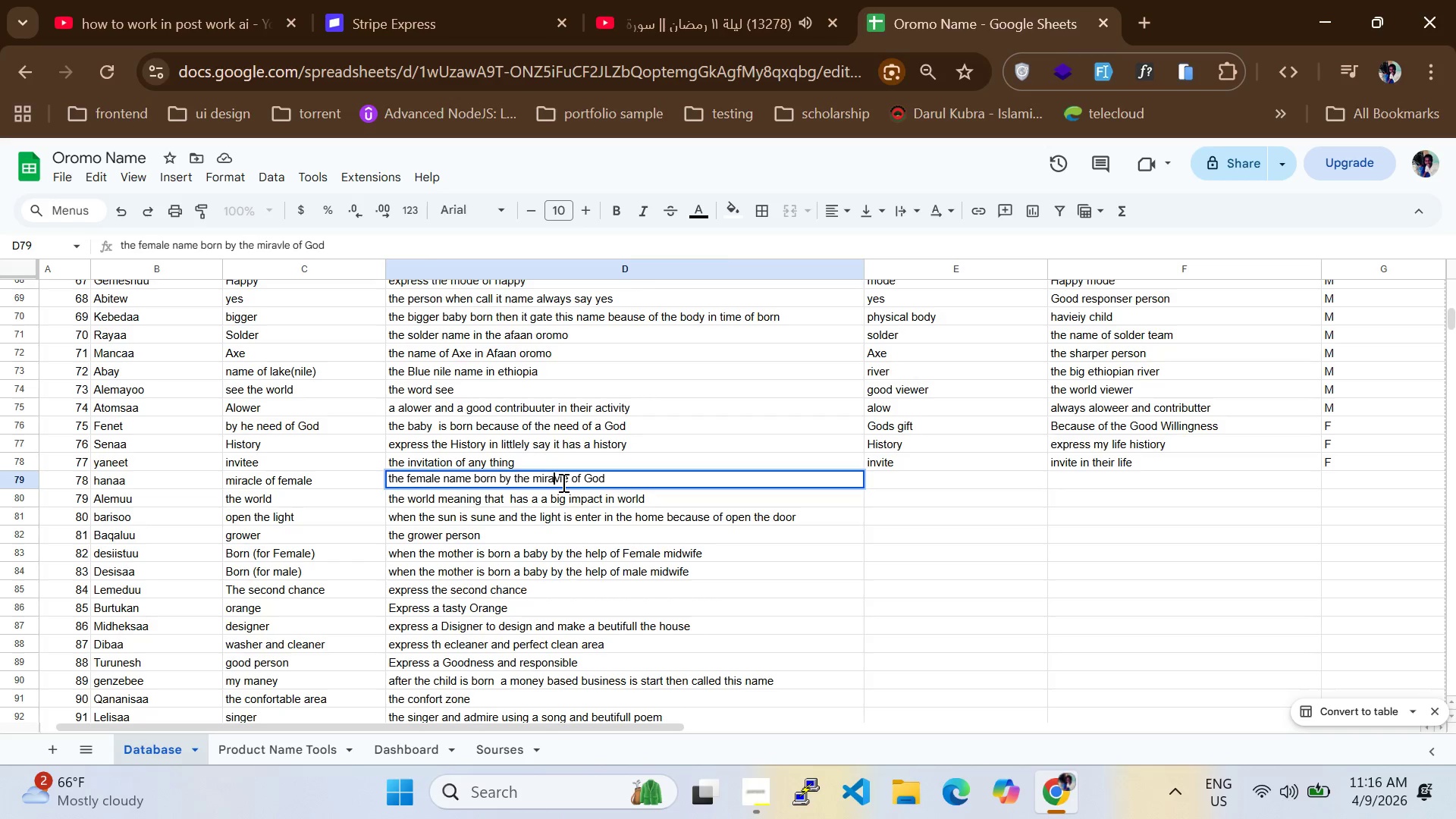 
key(ArrowRight)
 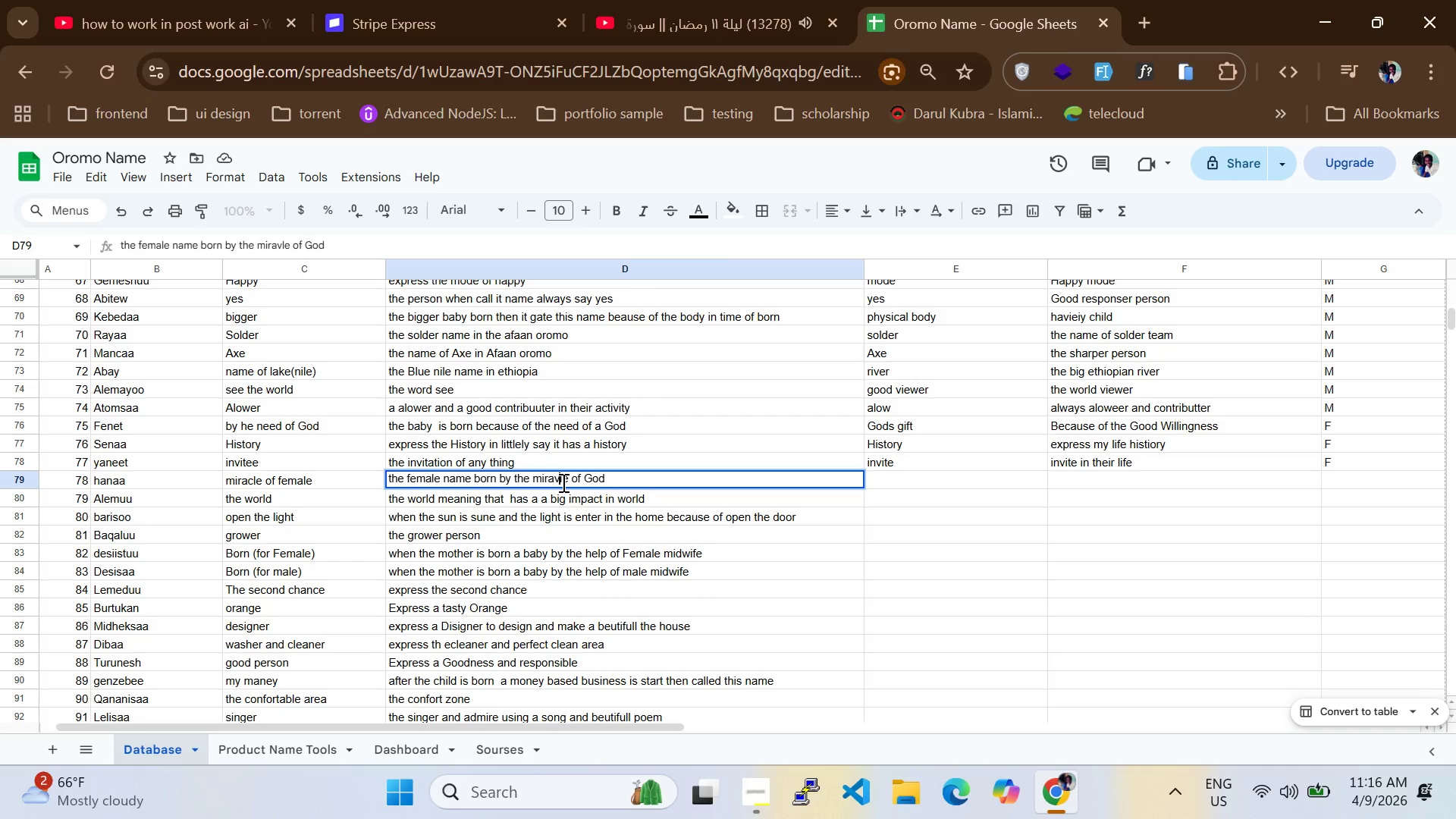 
key(ArrowRight)
 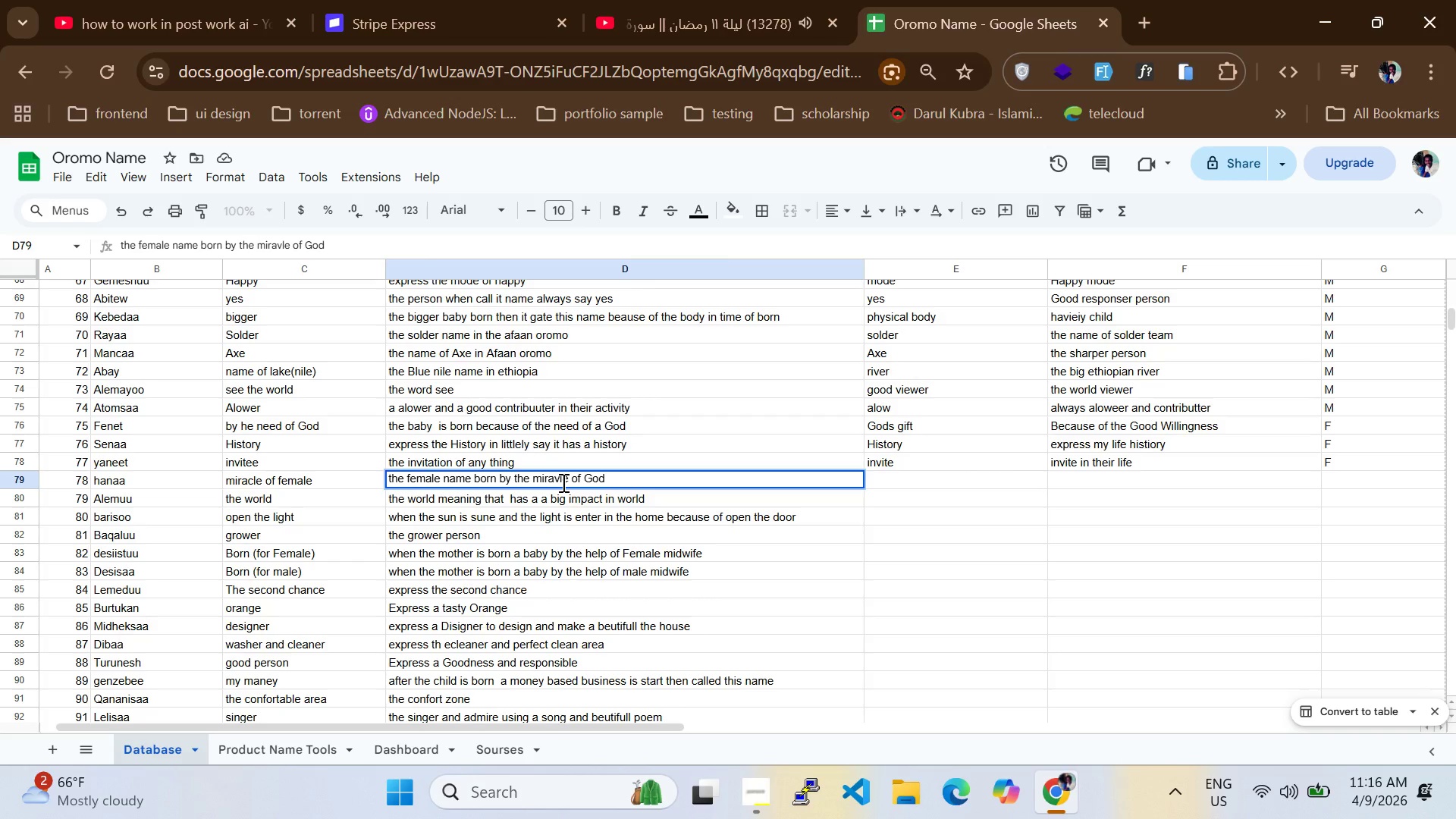 
key(Backspace)
 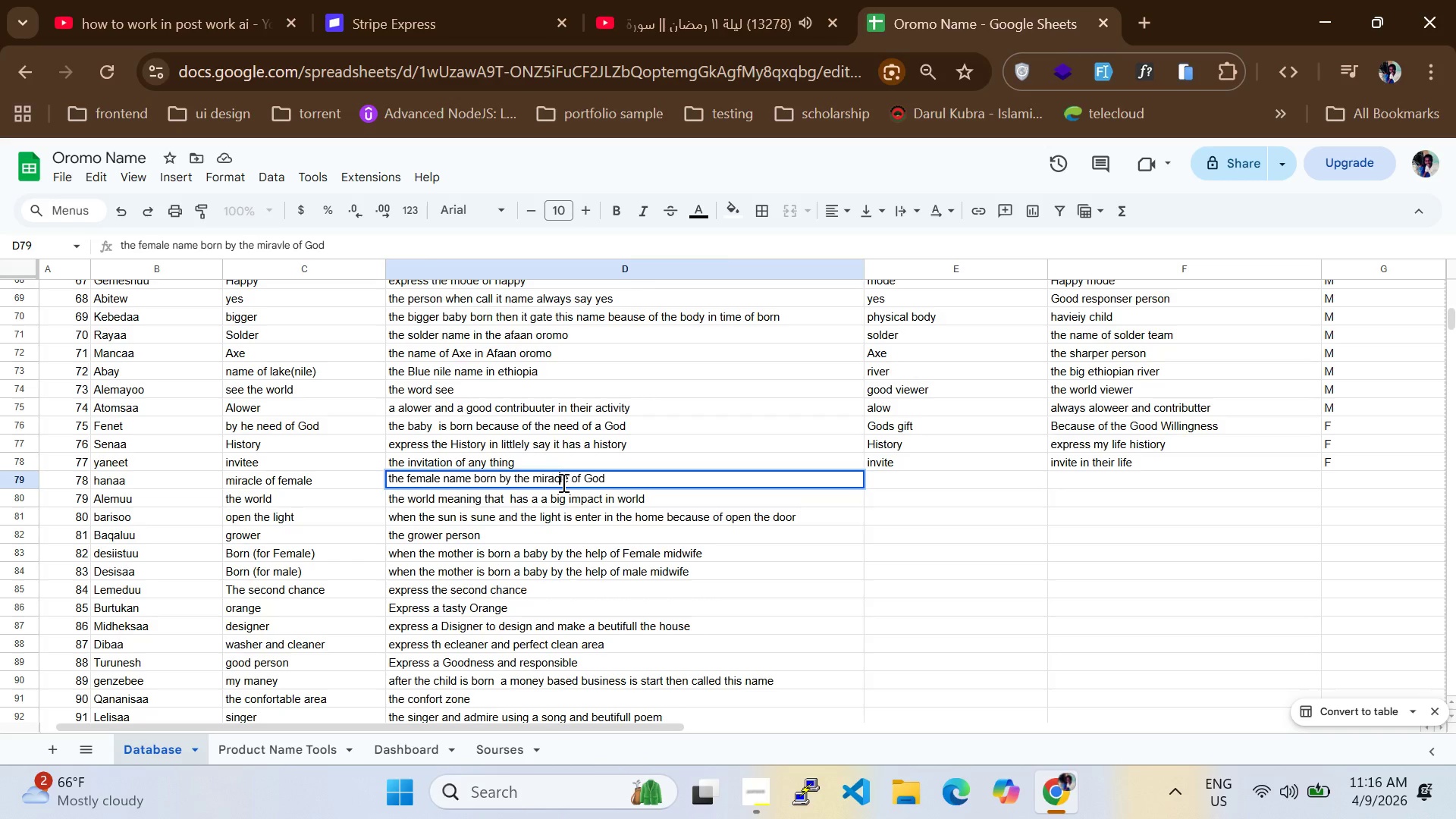 
key(C)
 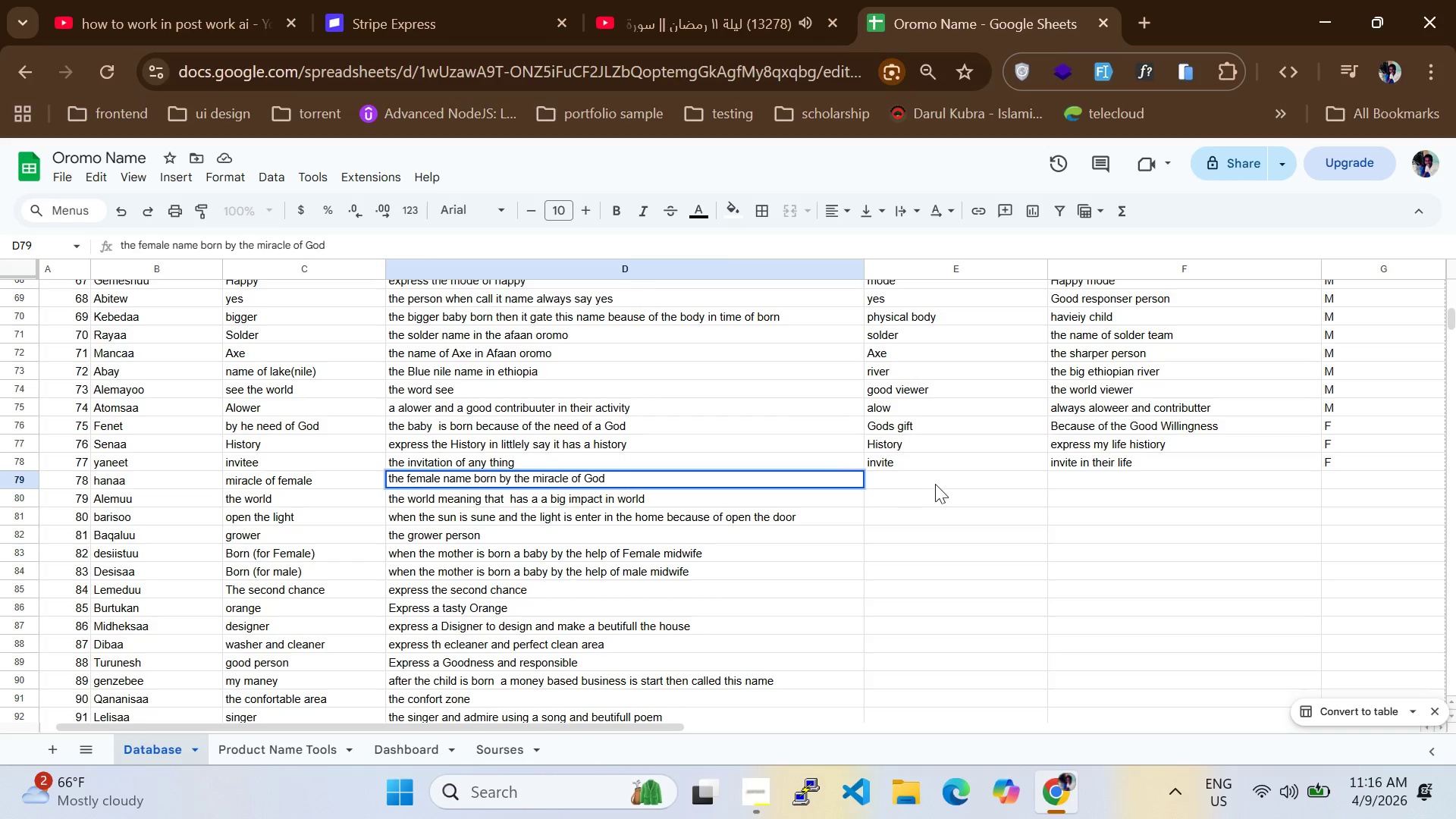 
double_click([937, 482])
 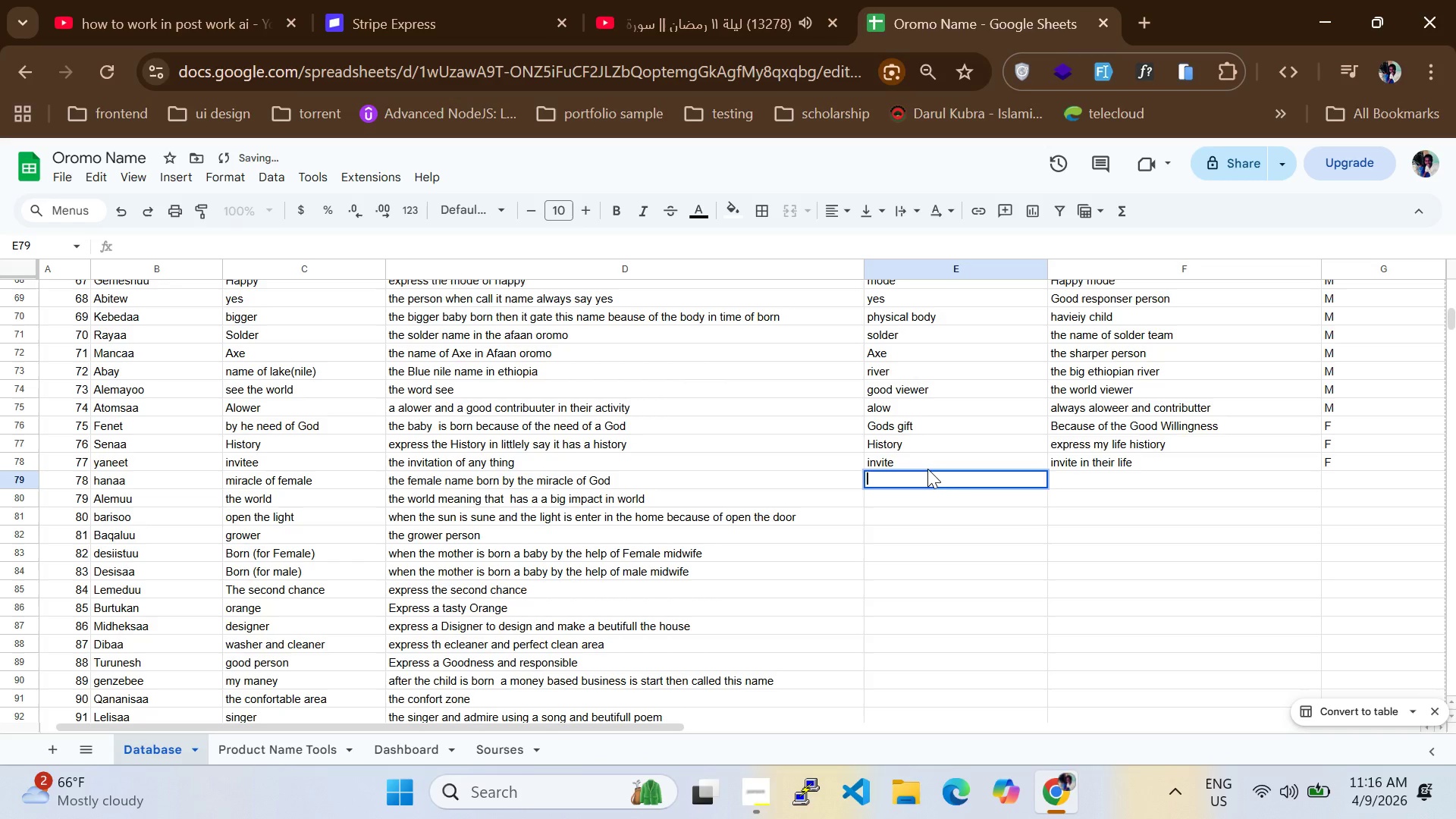 
type(Miracle)
 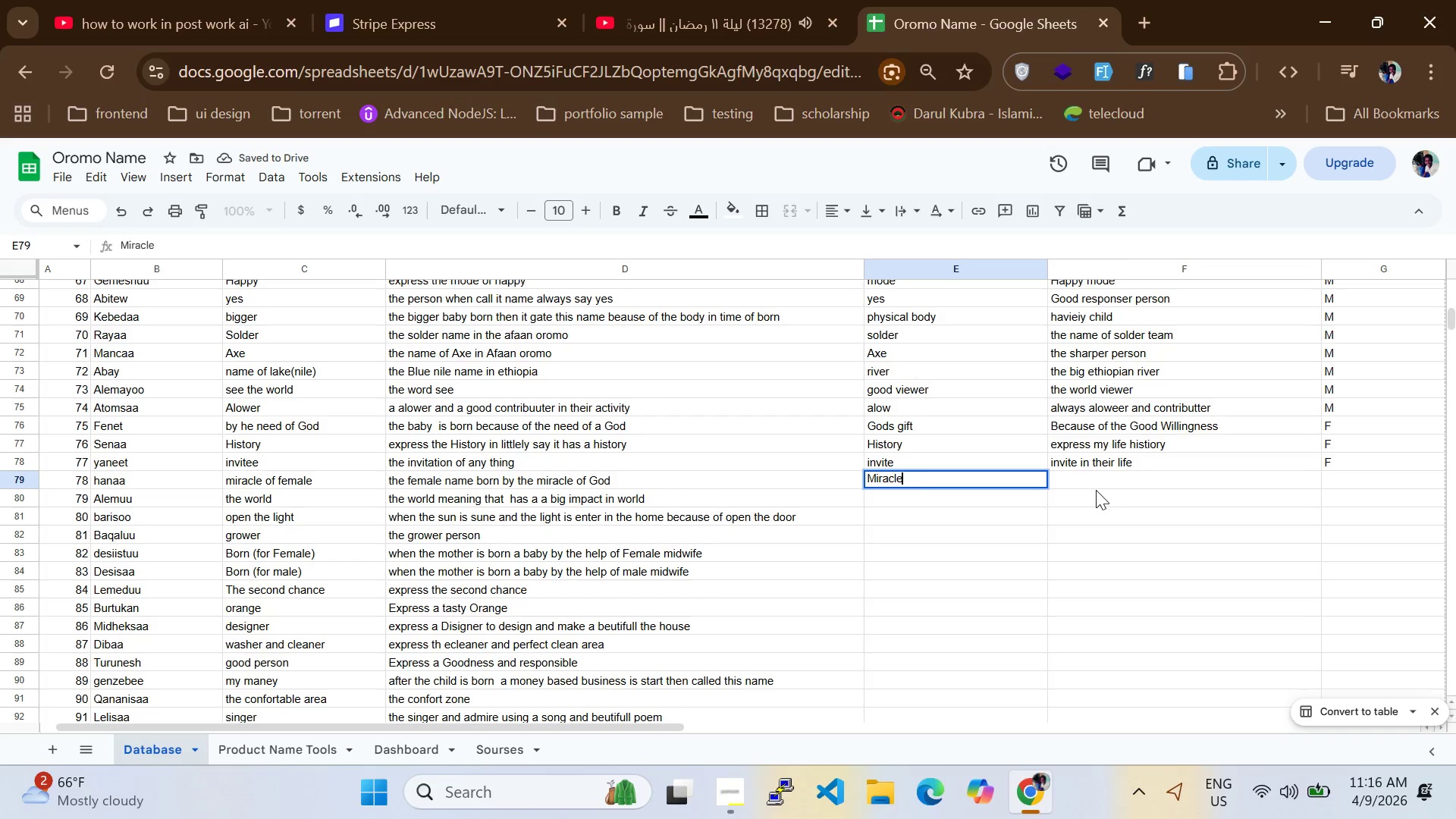 
double_click([1096, 490])
 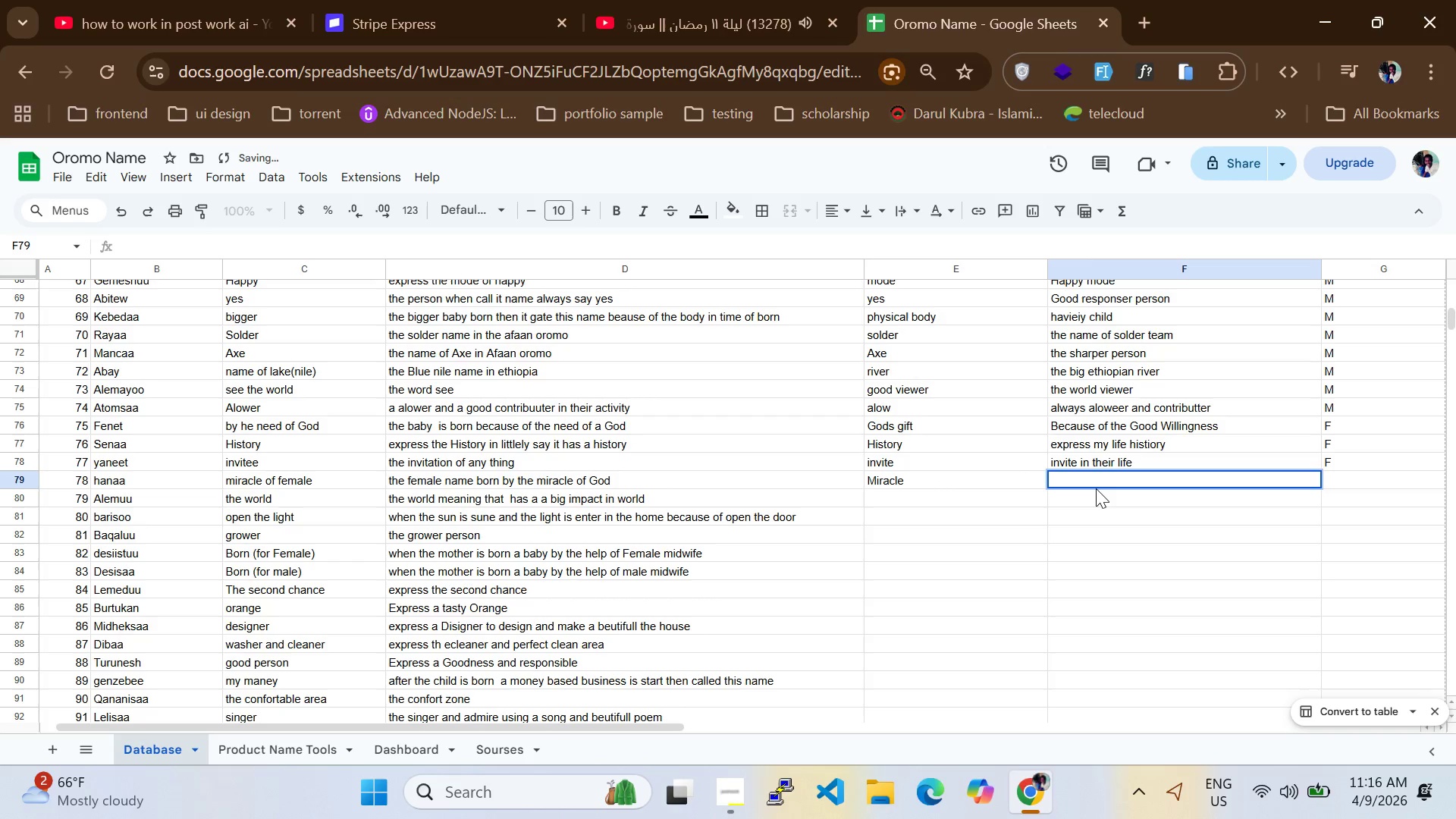 
type(the iracle of Gi)
key(Backspace)
type(od)
 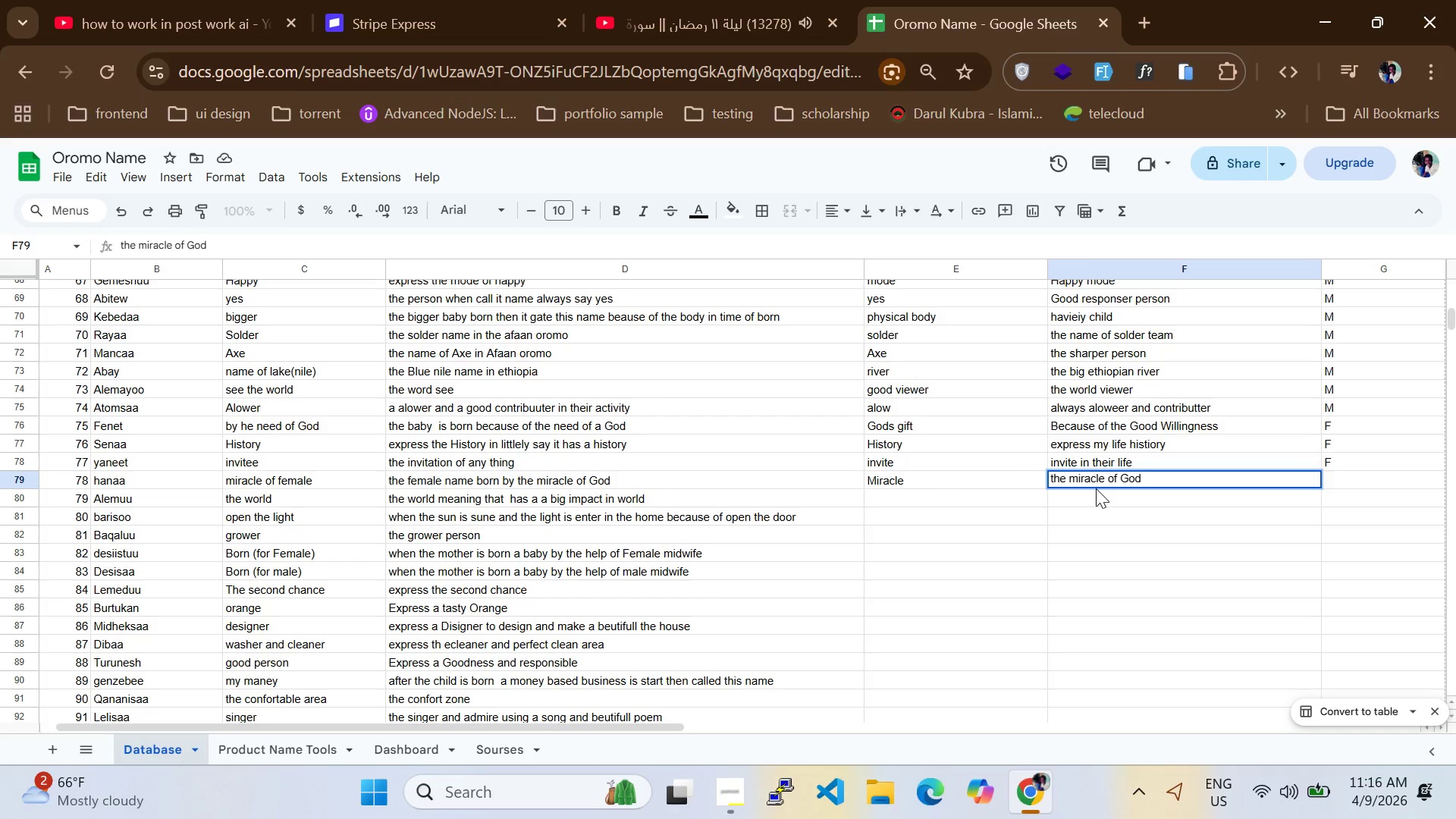 
hold_key(key=M, duration=0.31)
 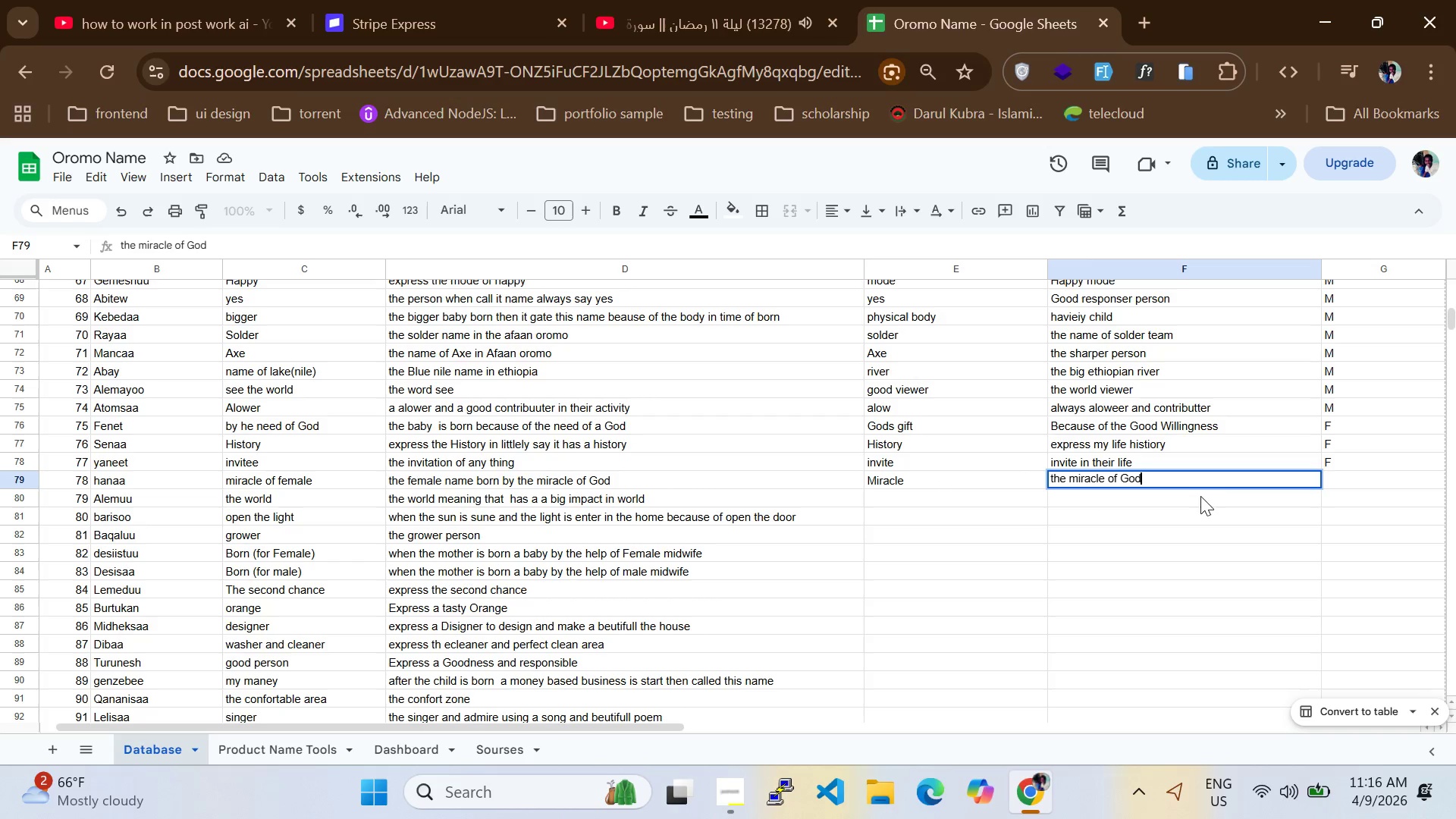 
double_click([1345, 481])
 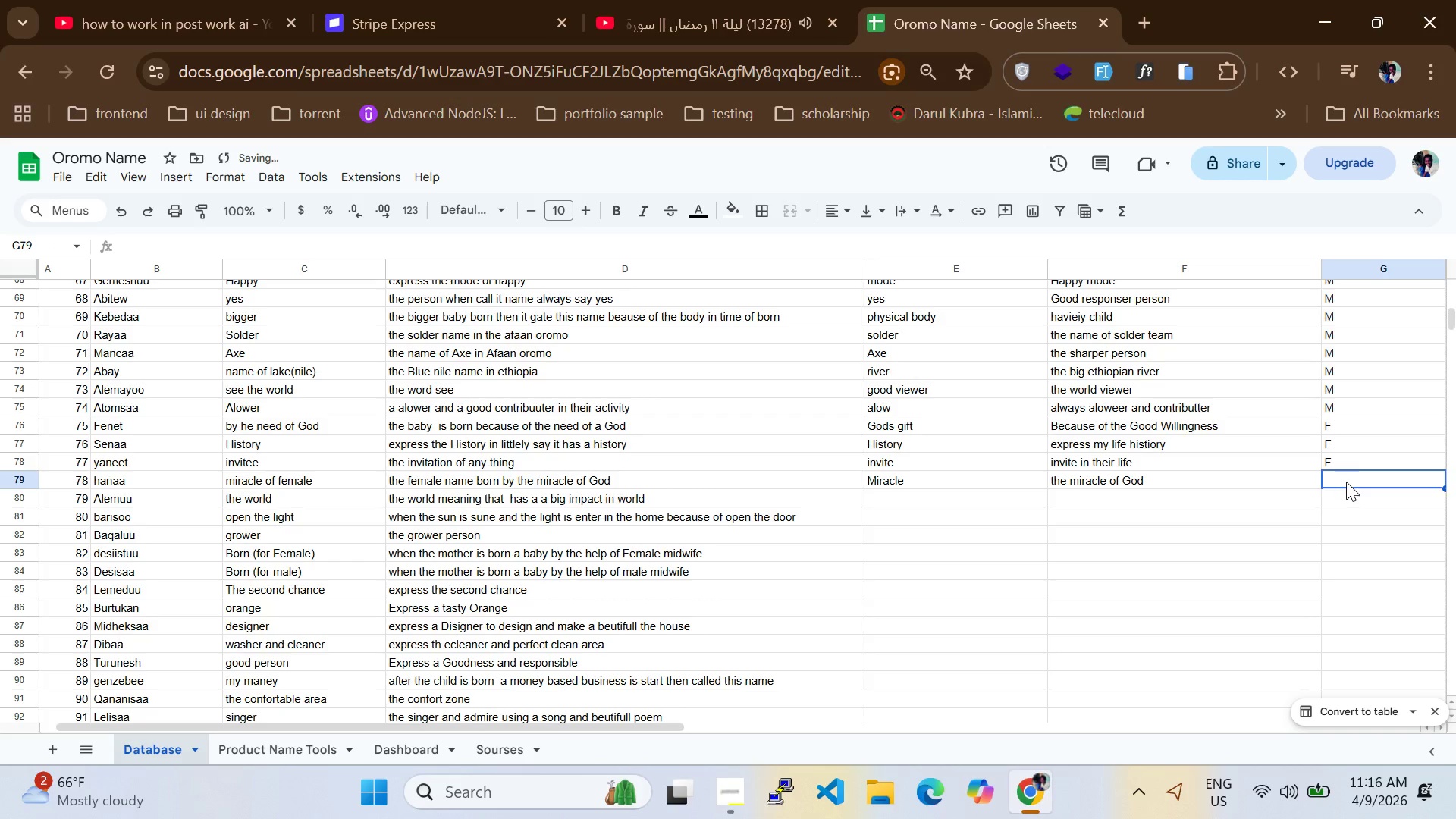 
key(CapsLock)
 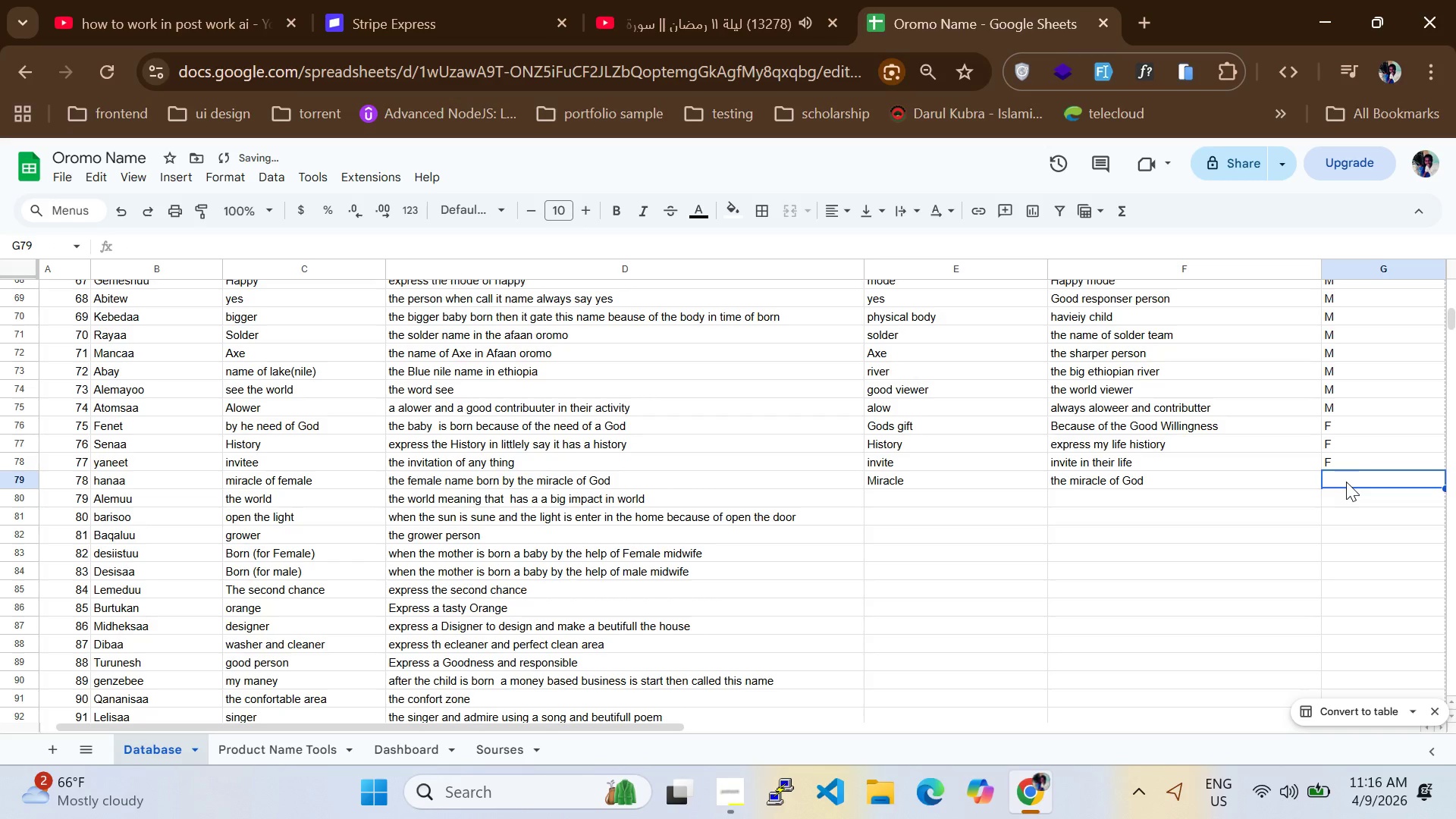 
key(F)
 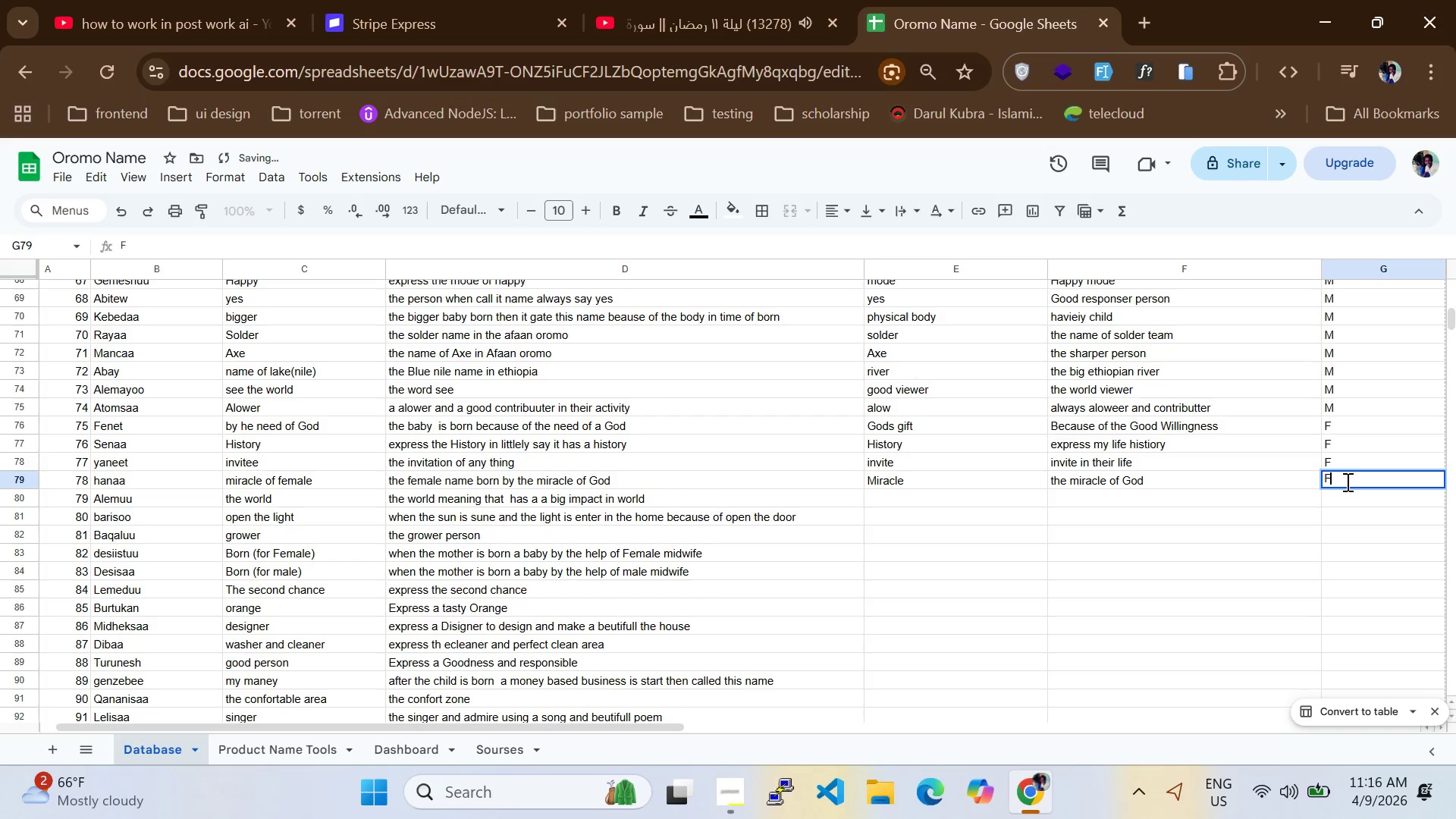 
key(CapsLock)
 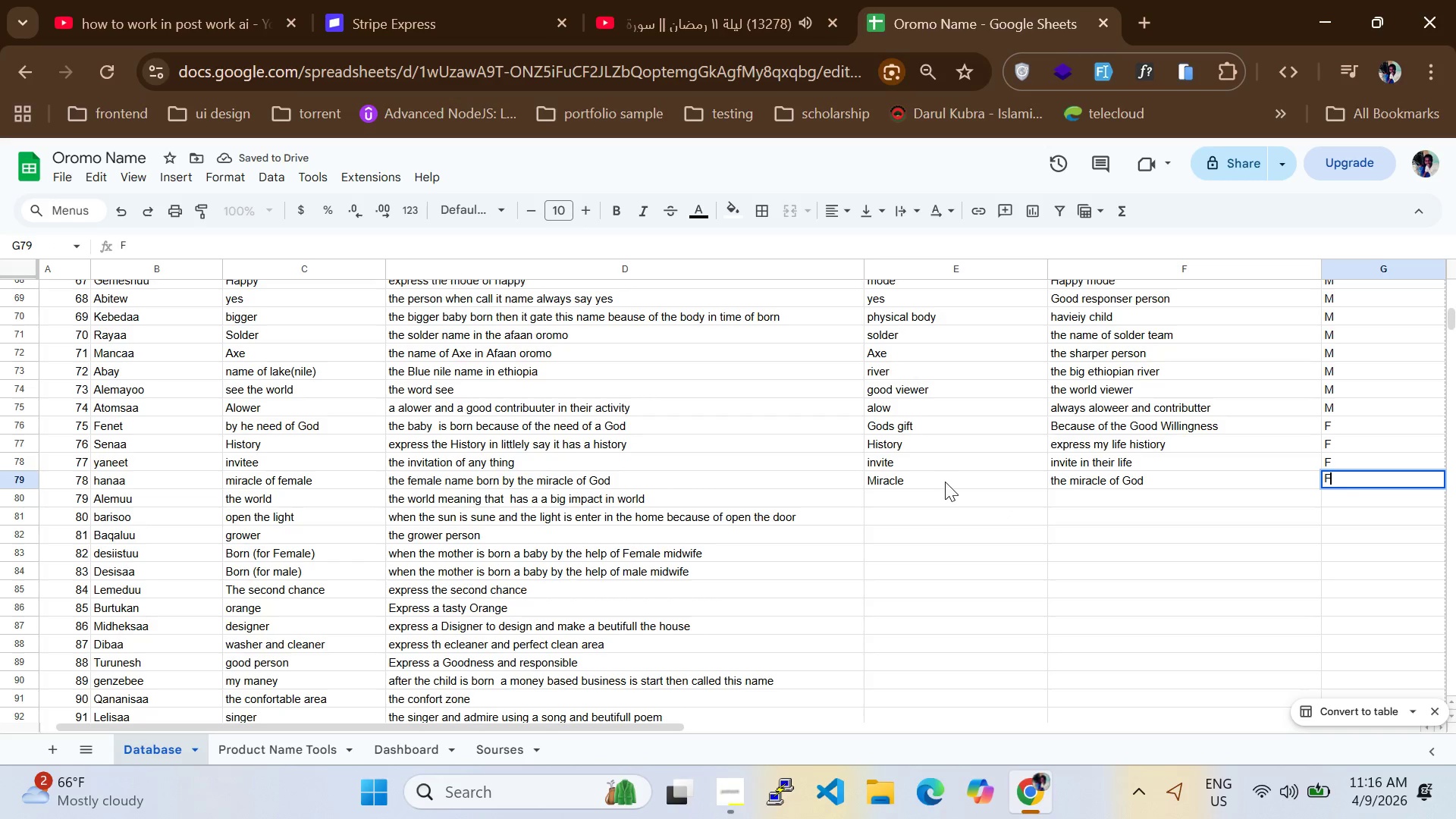 
left_click([937, 493])
 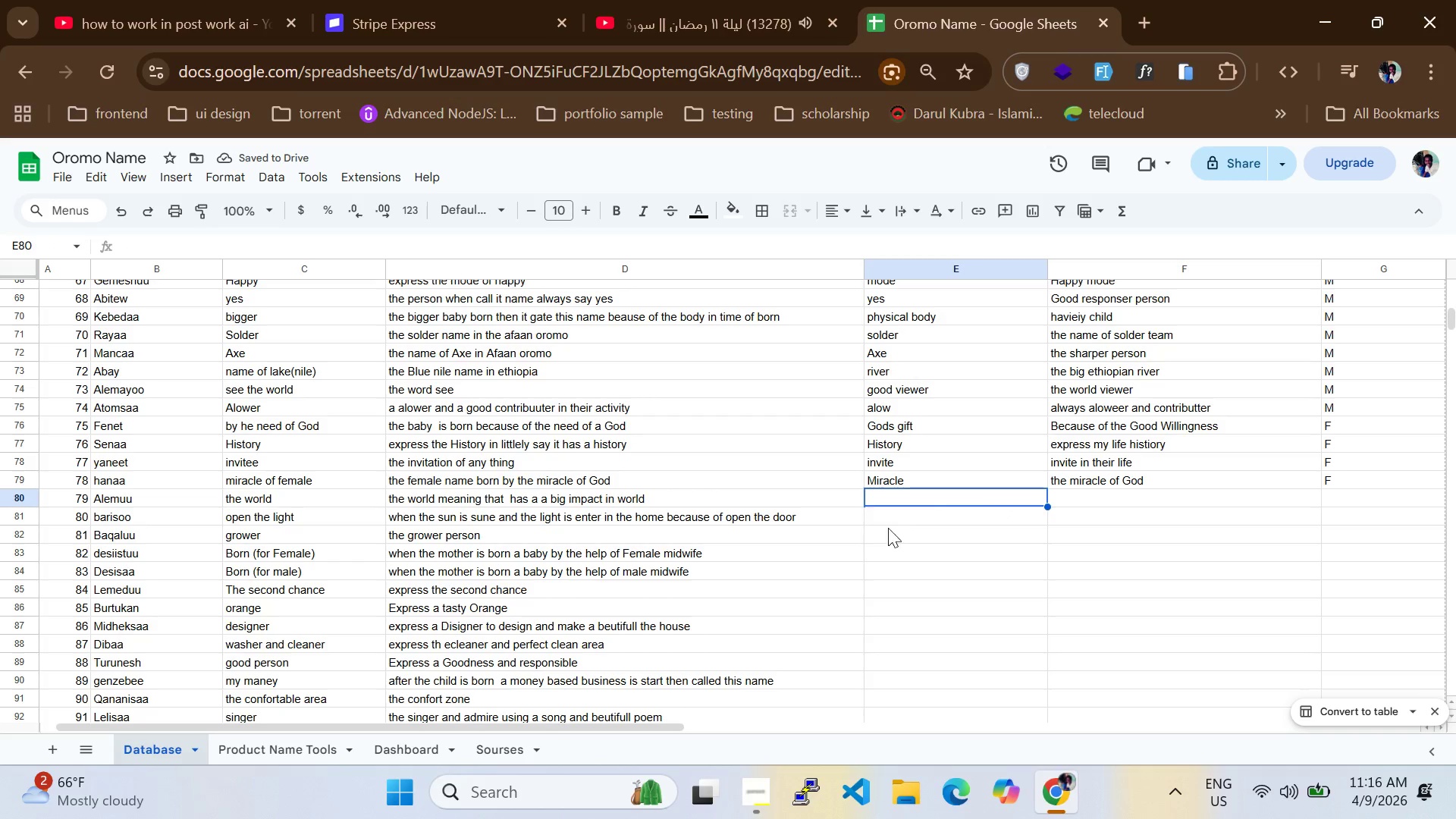 
type(world)
 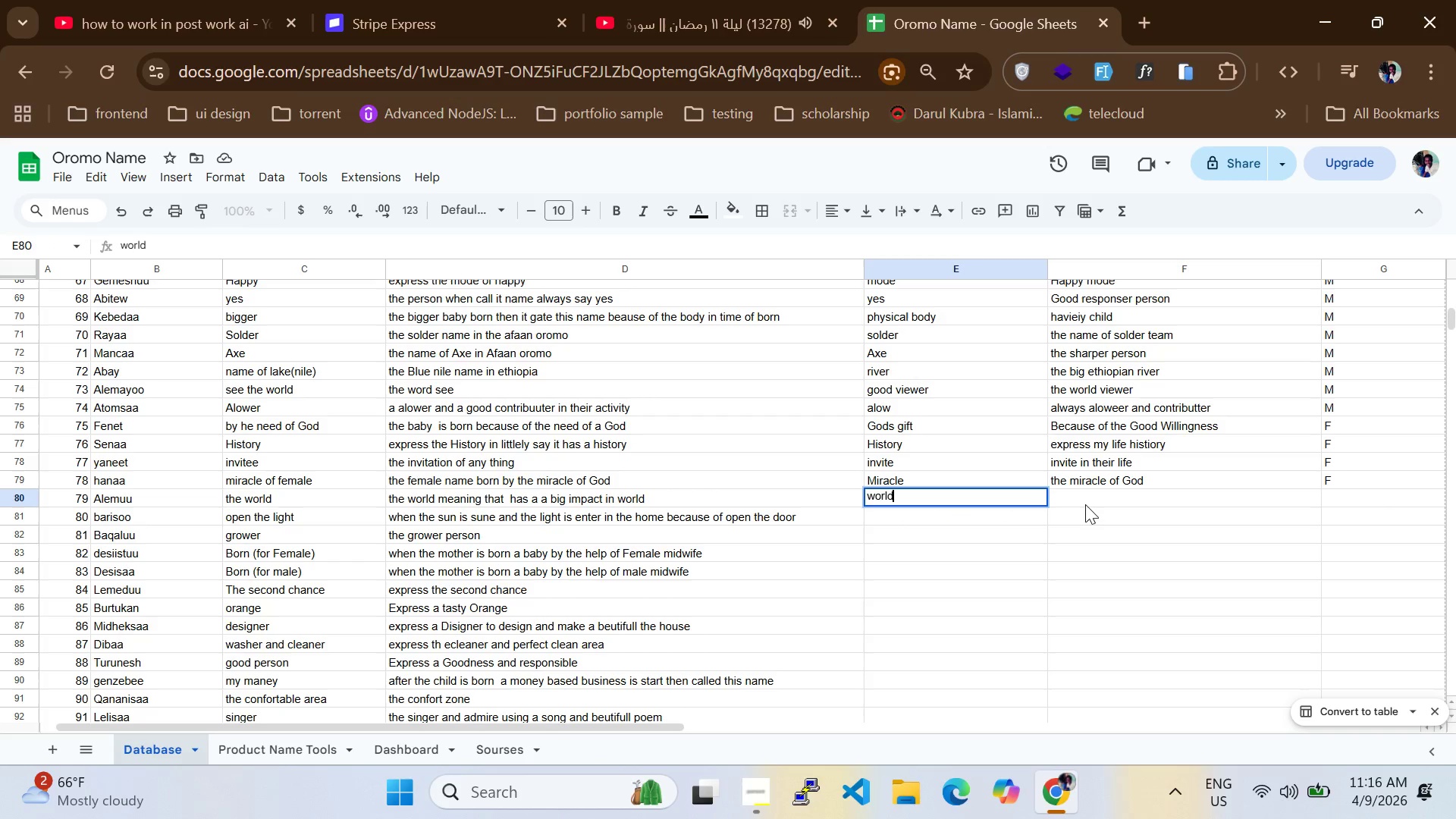 
double_click([1085, 501])
 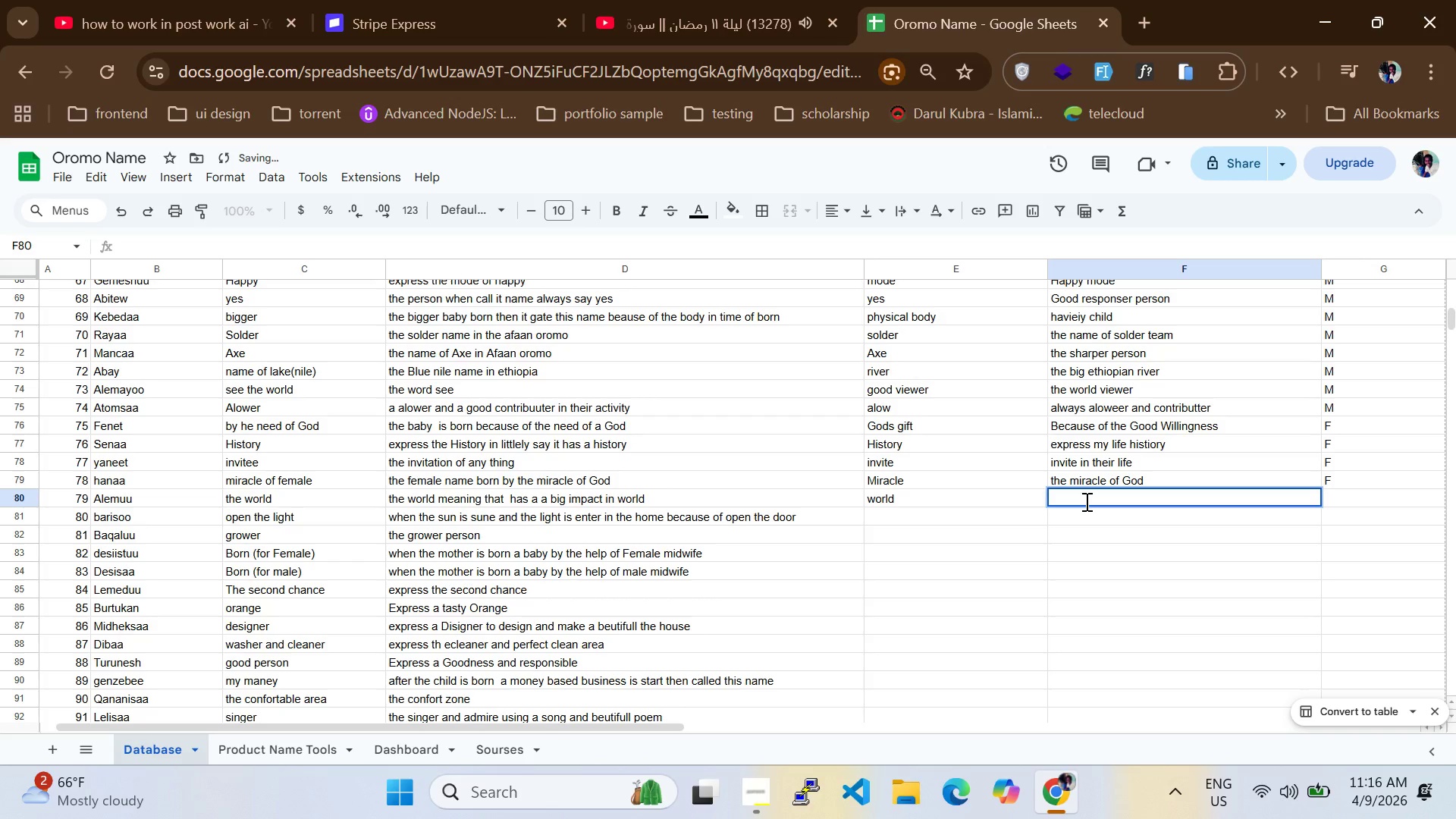 
type(the good and )
 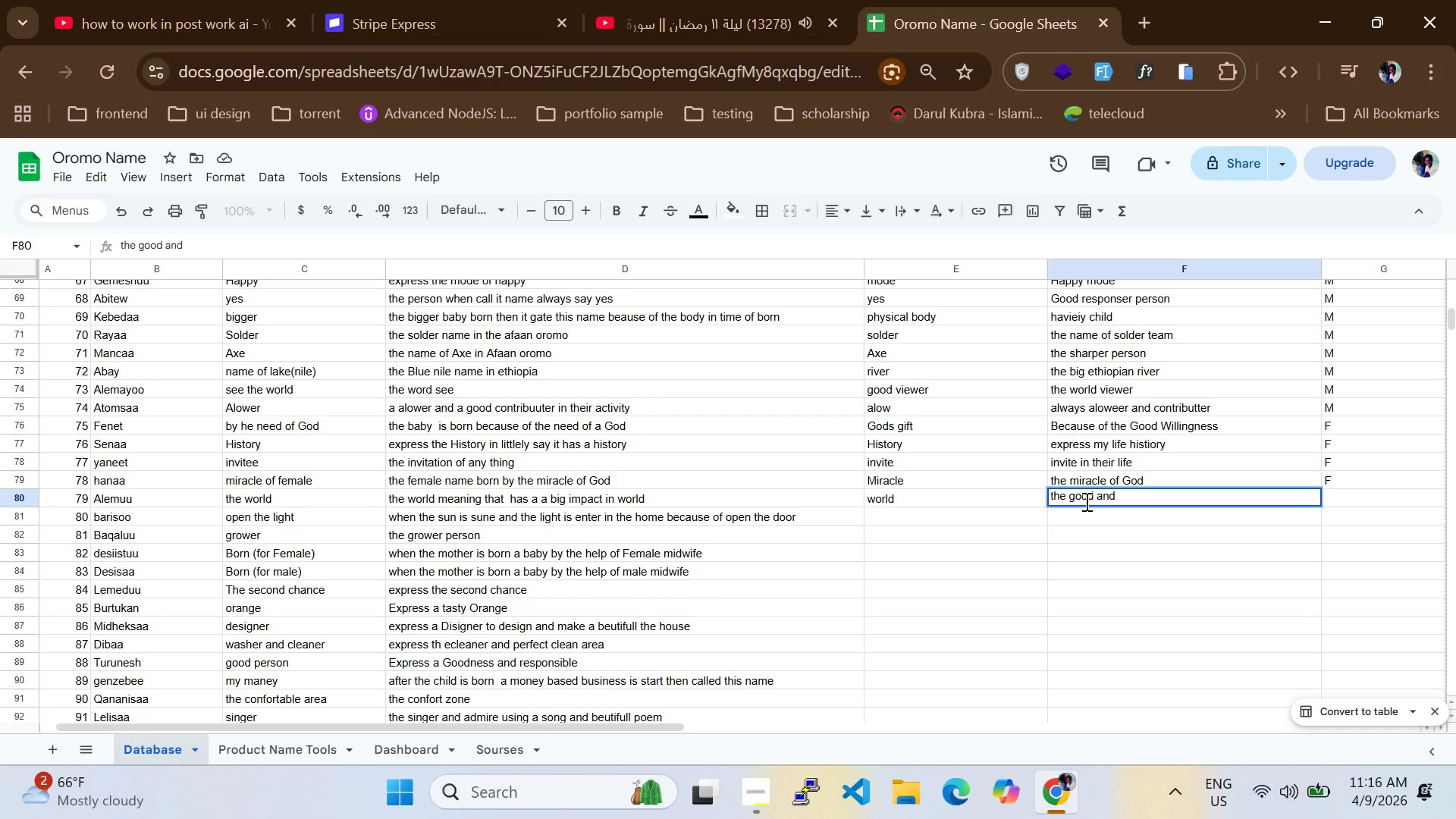 
scroll: coordinate [884, 494], scroll_direction: up, amount: 5.0
 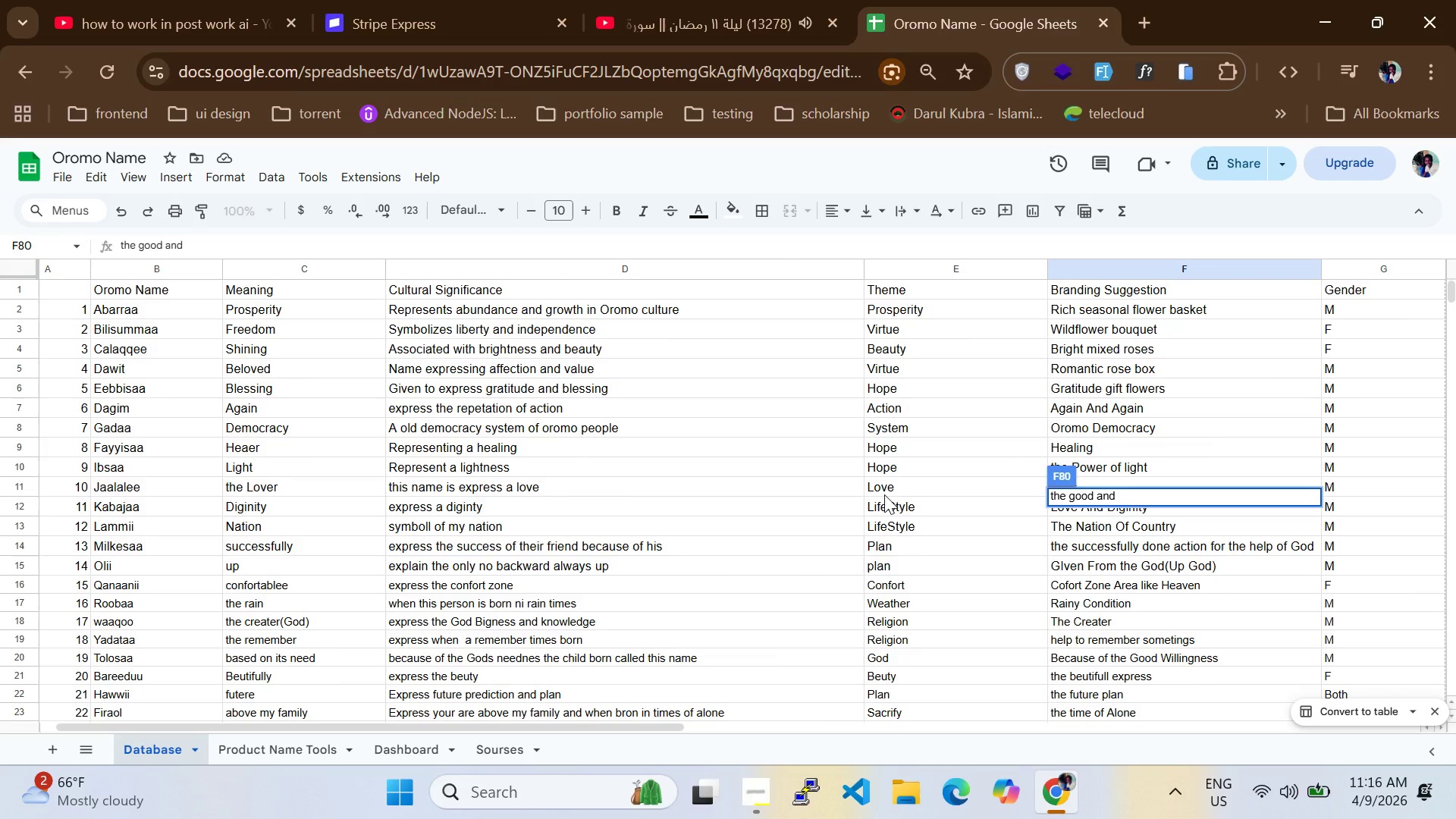 
wait(6.06)
 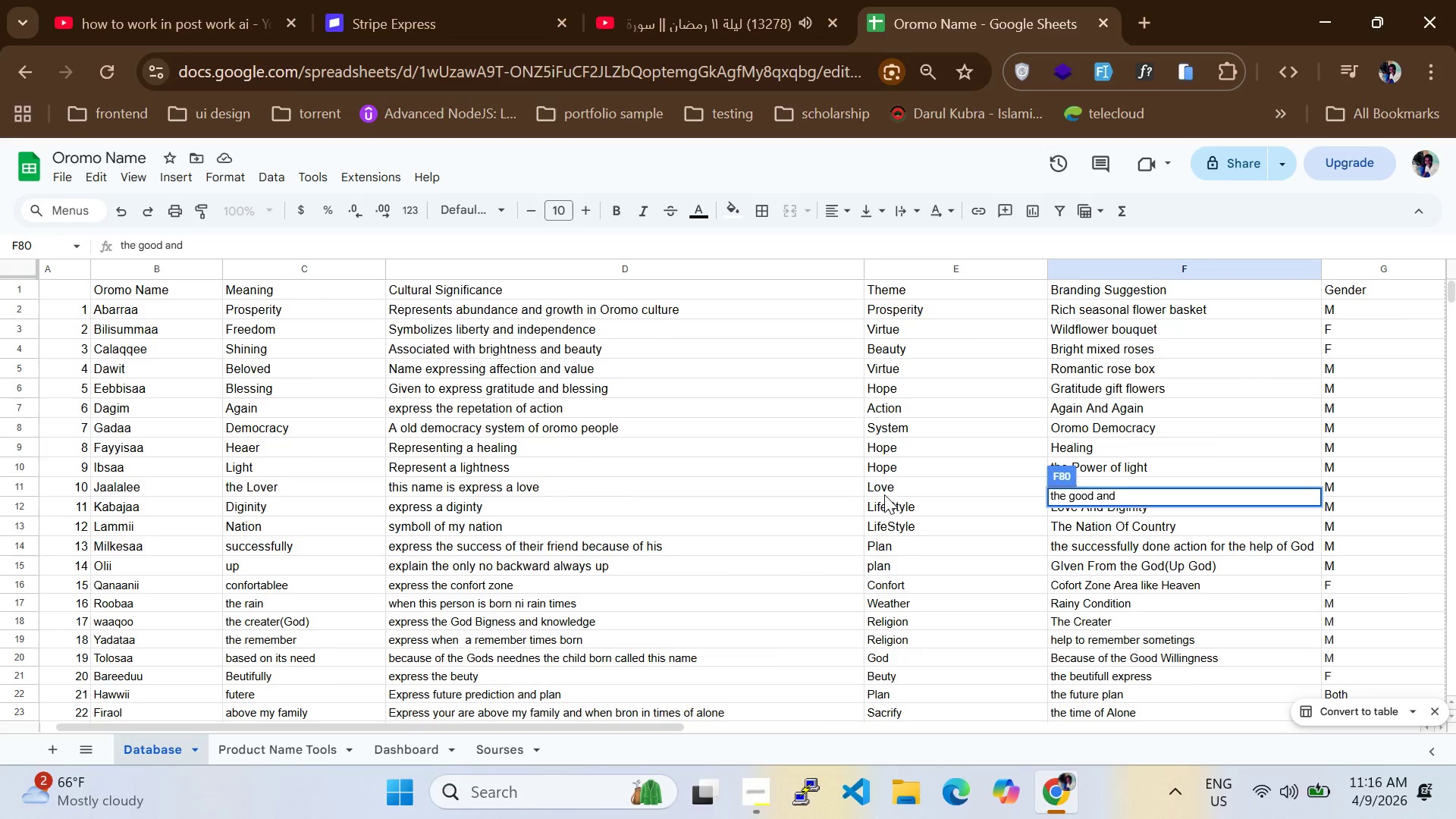 
left_click([897, 541])
 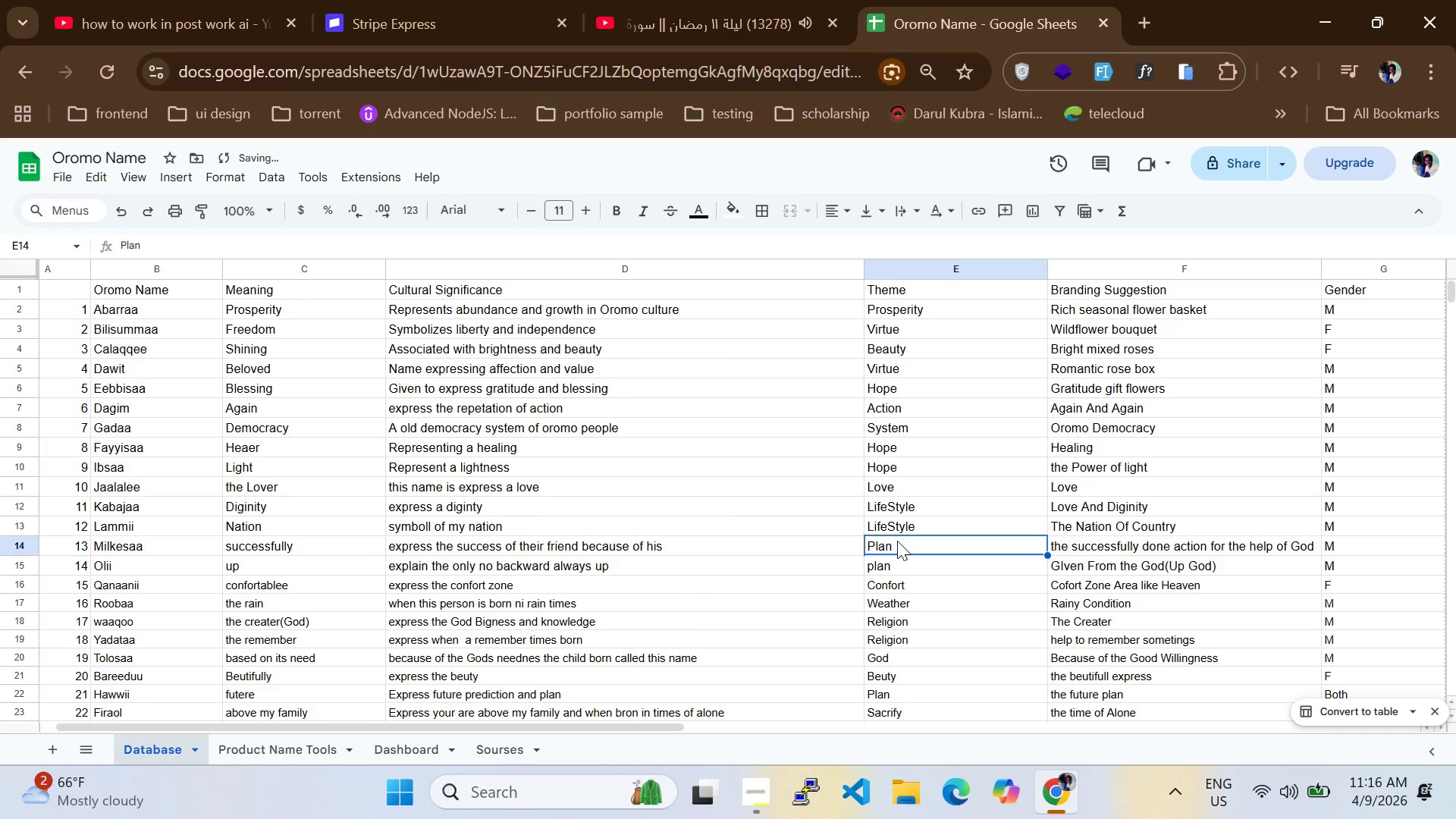 
scroll: coordinate [897, 541], scroll_direction: down, amount: 10.0
 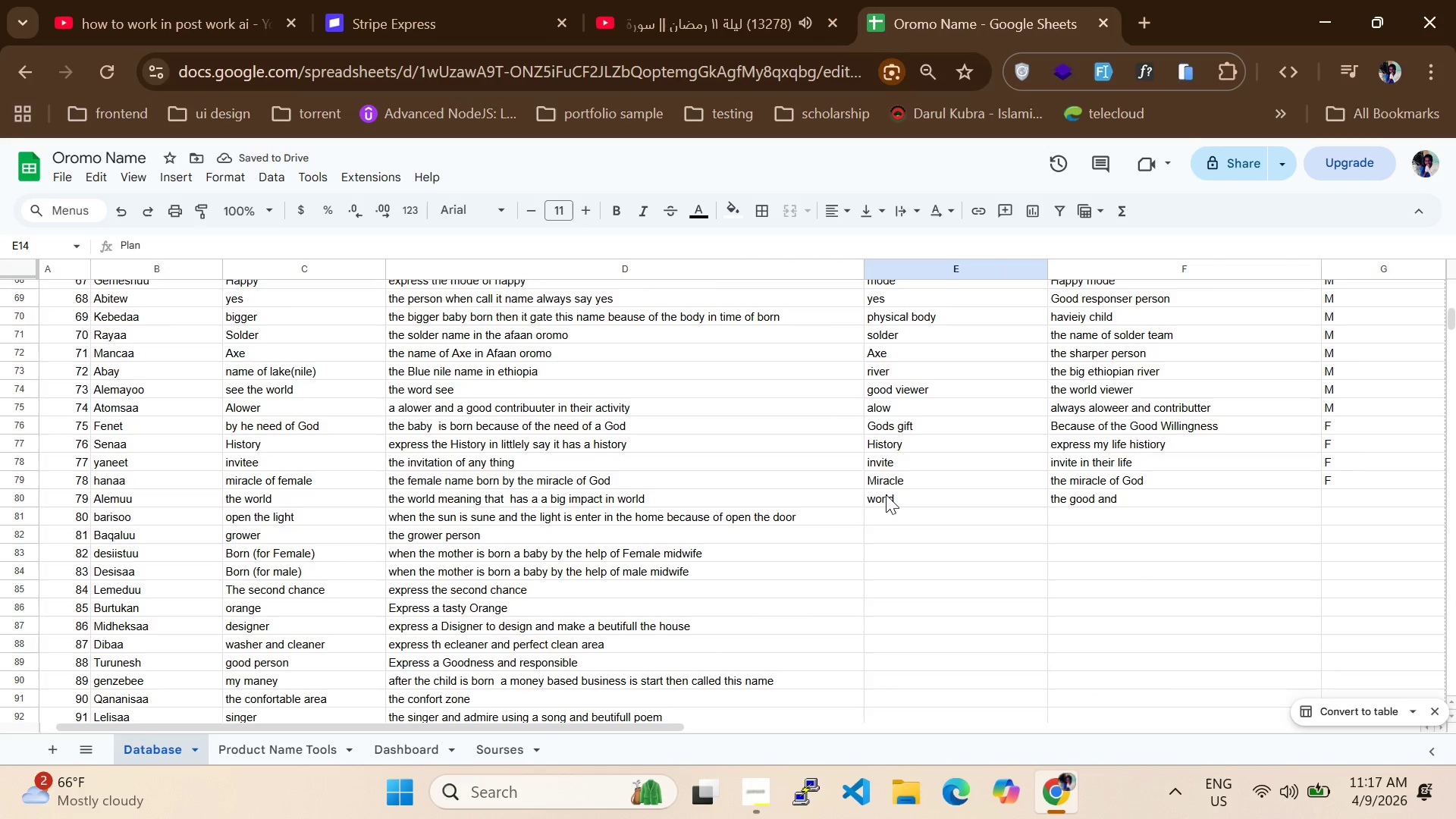 
left_click([887, 495])
 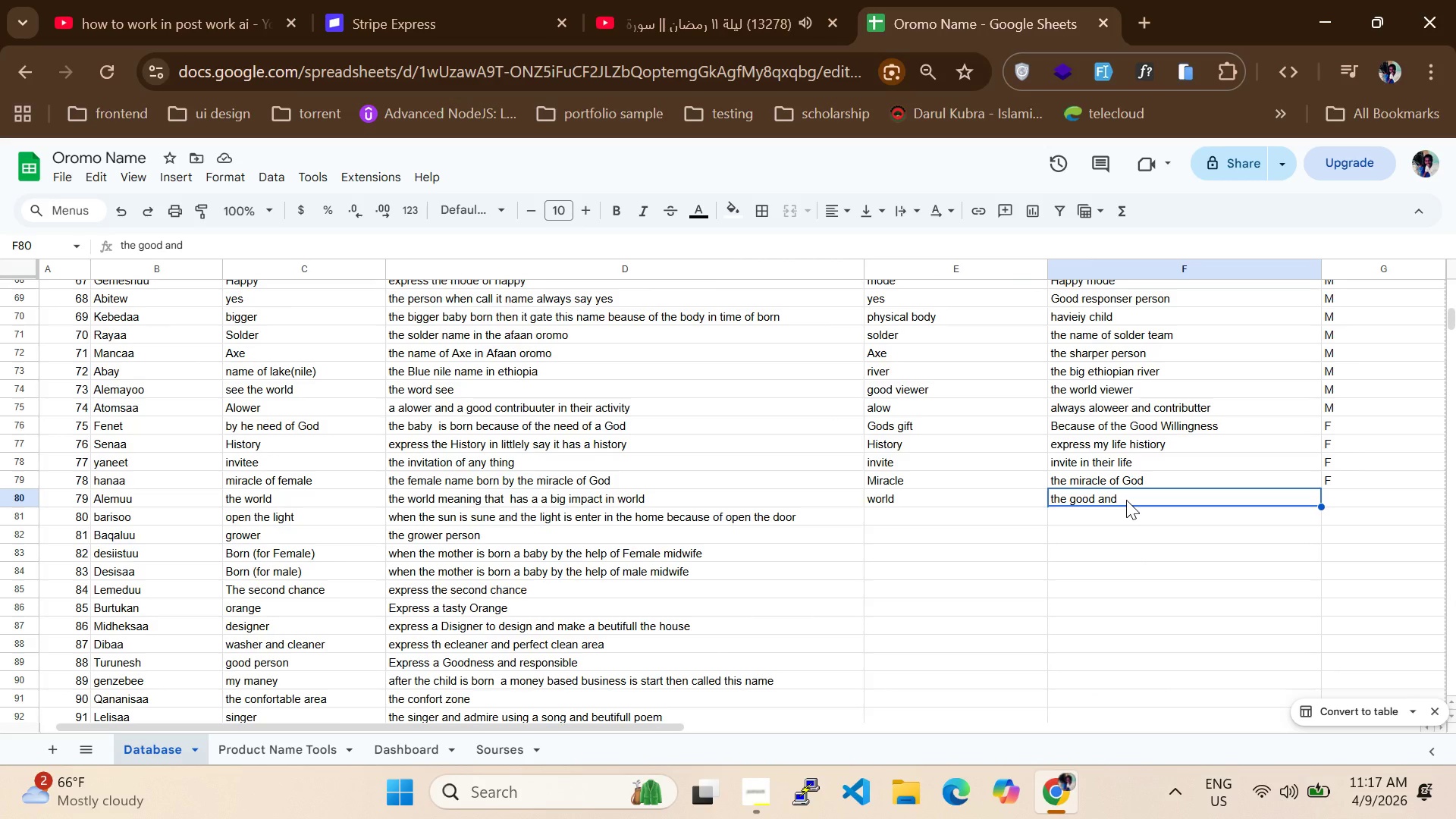 
type( the good and perfect world contribution)
 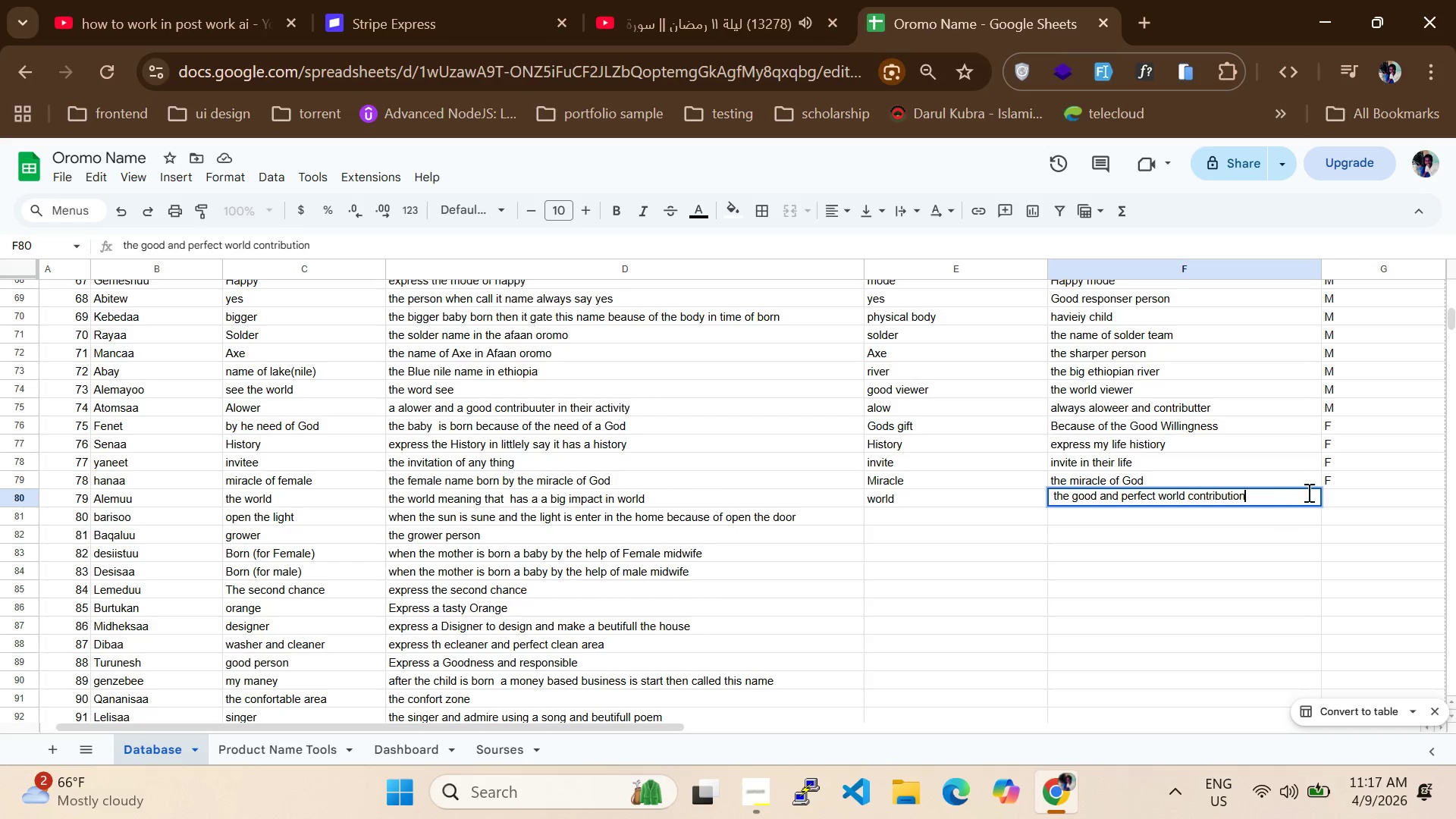 
left_click([1336, 500])
 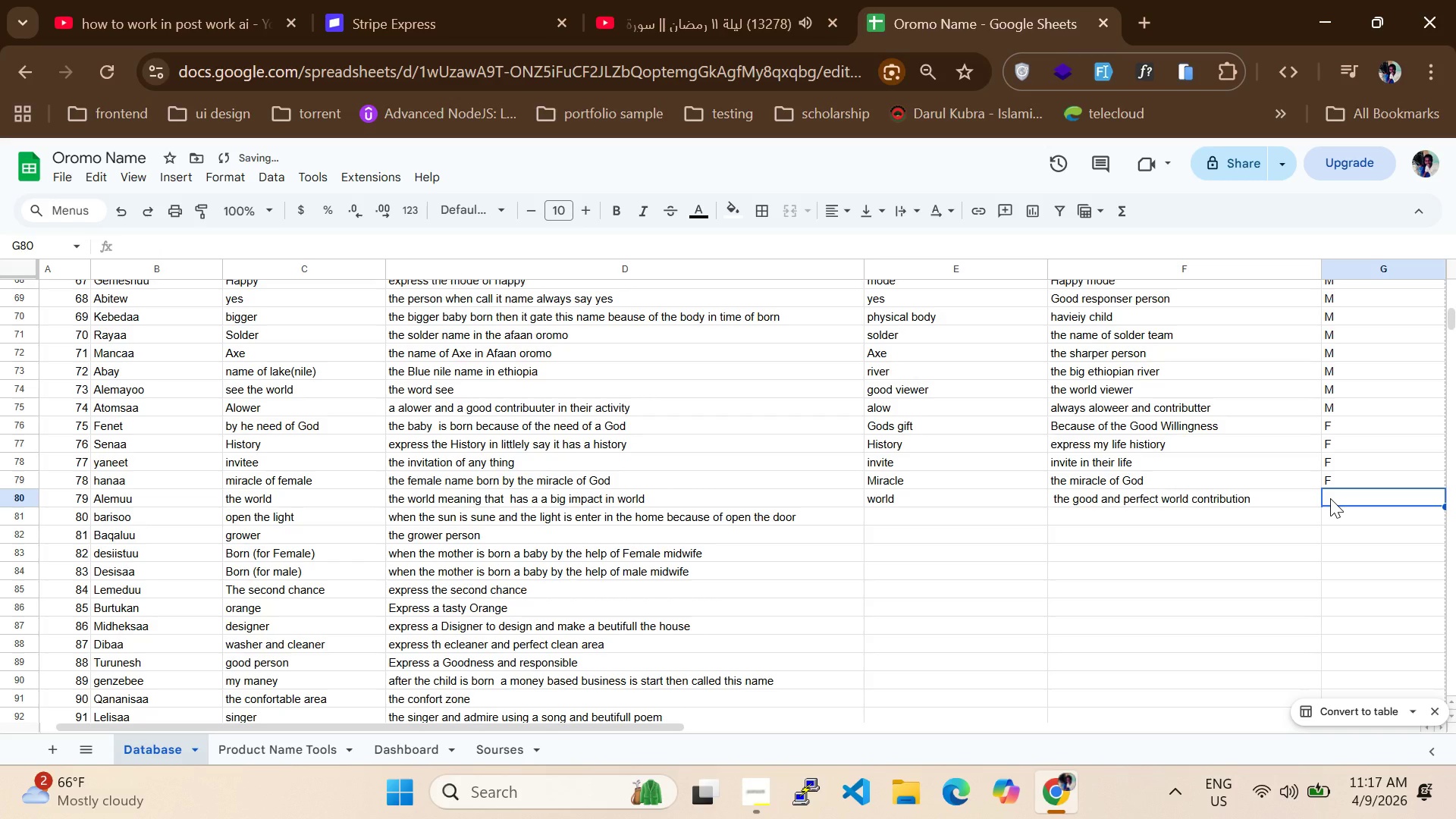 
key(Shift+M)
 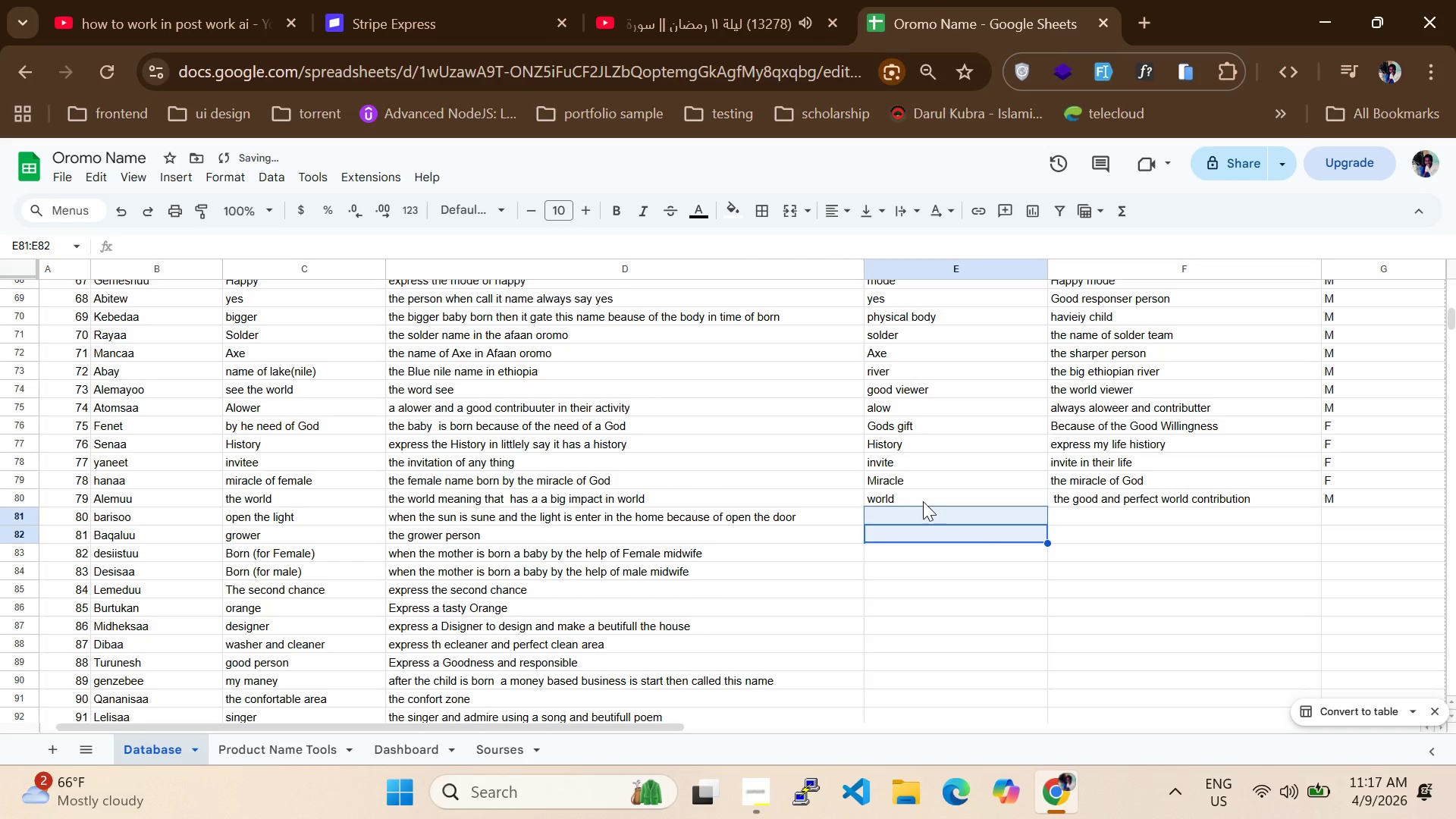 
left_click([918, 511])
 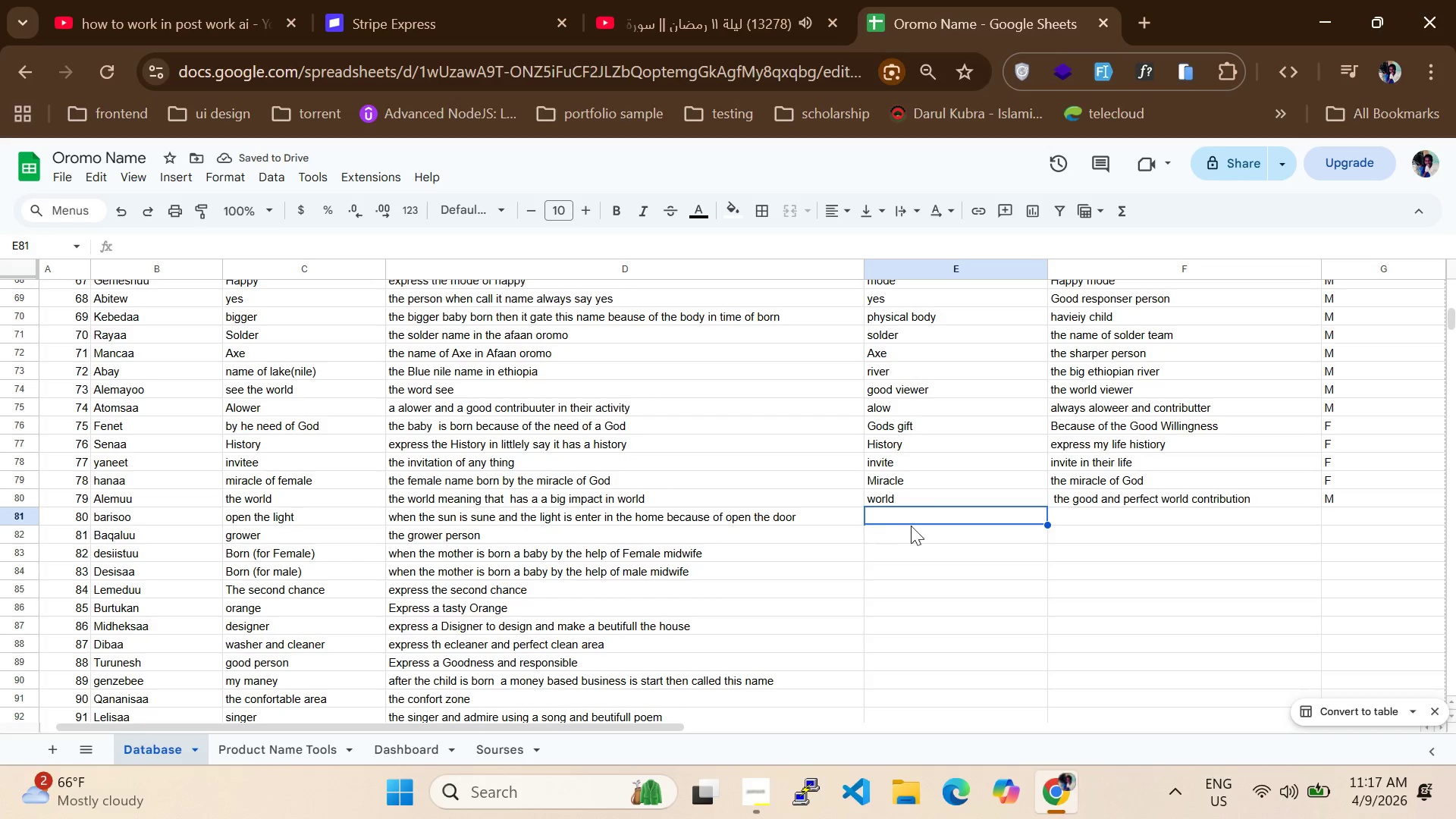 
double_click([924, 516])
 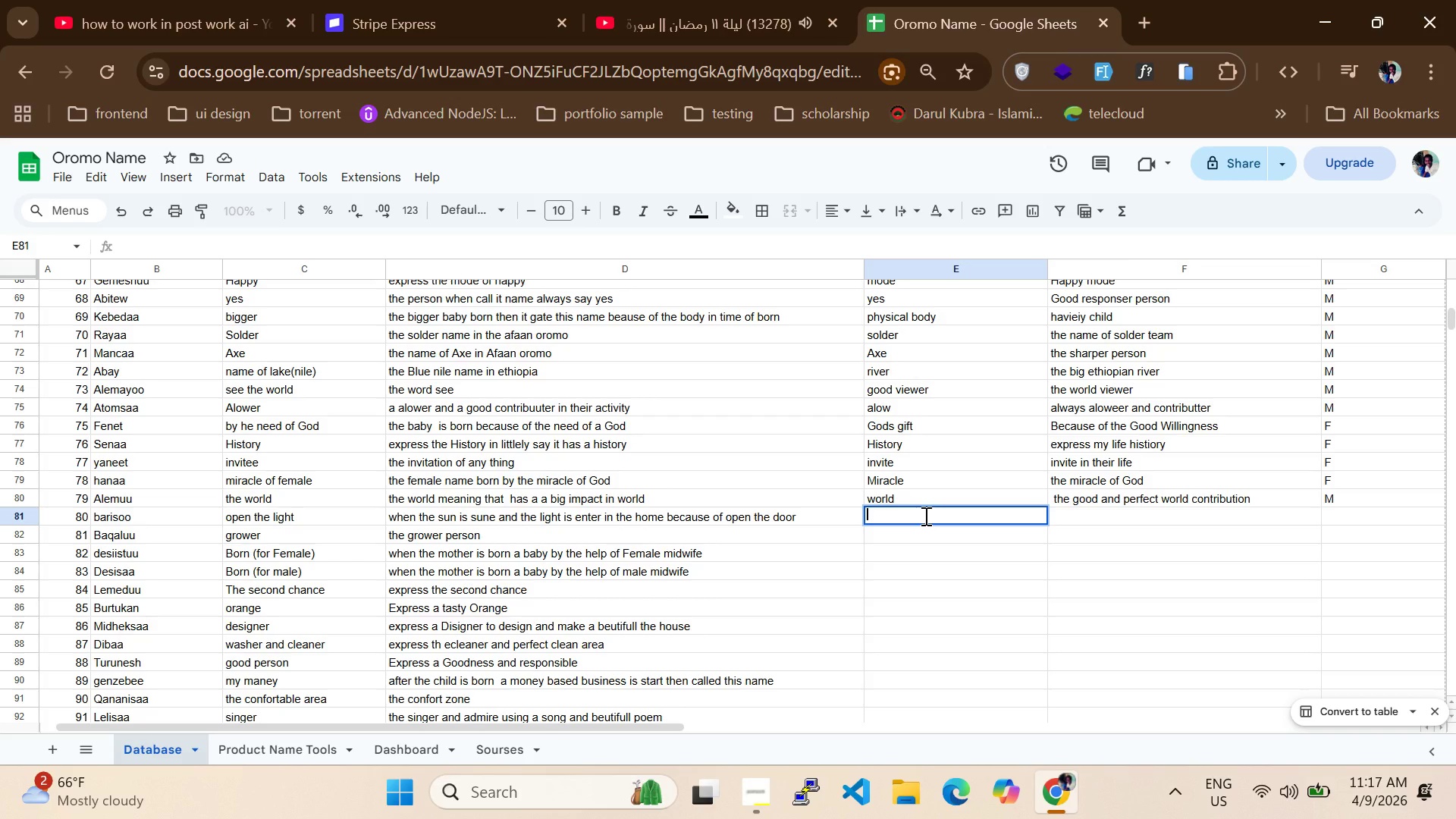 
wait(6.0)
 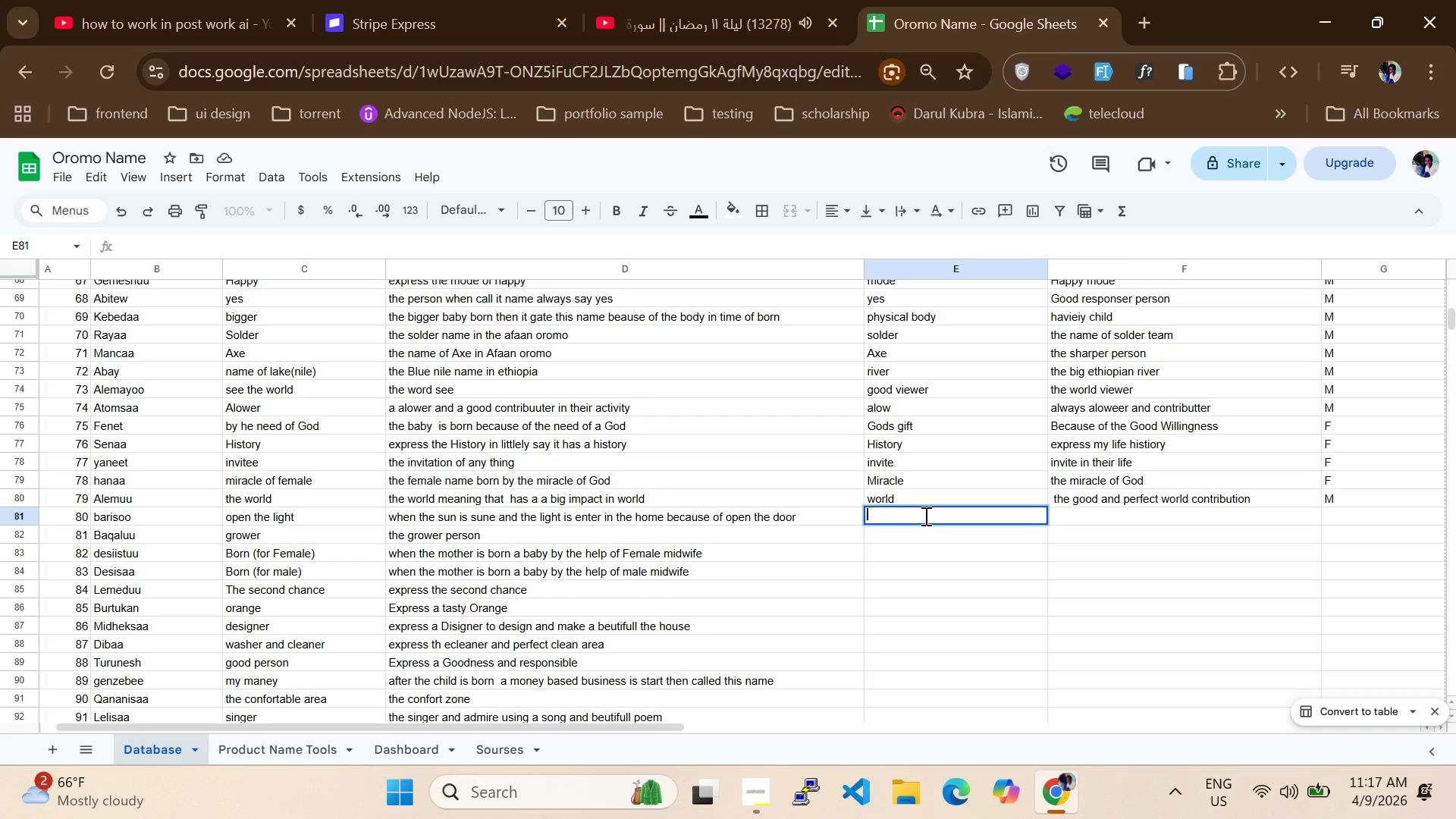 
hold_key(key=M, duration=0.47)
 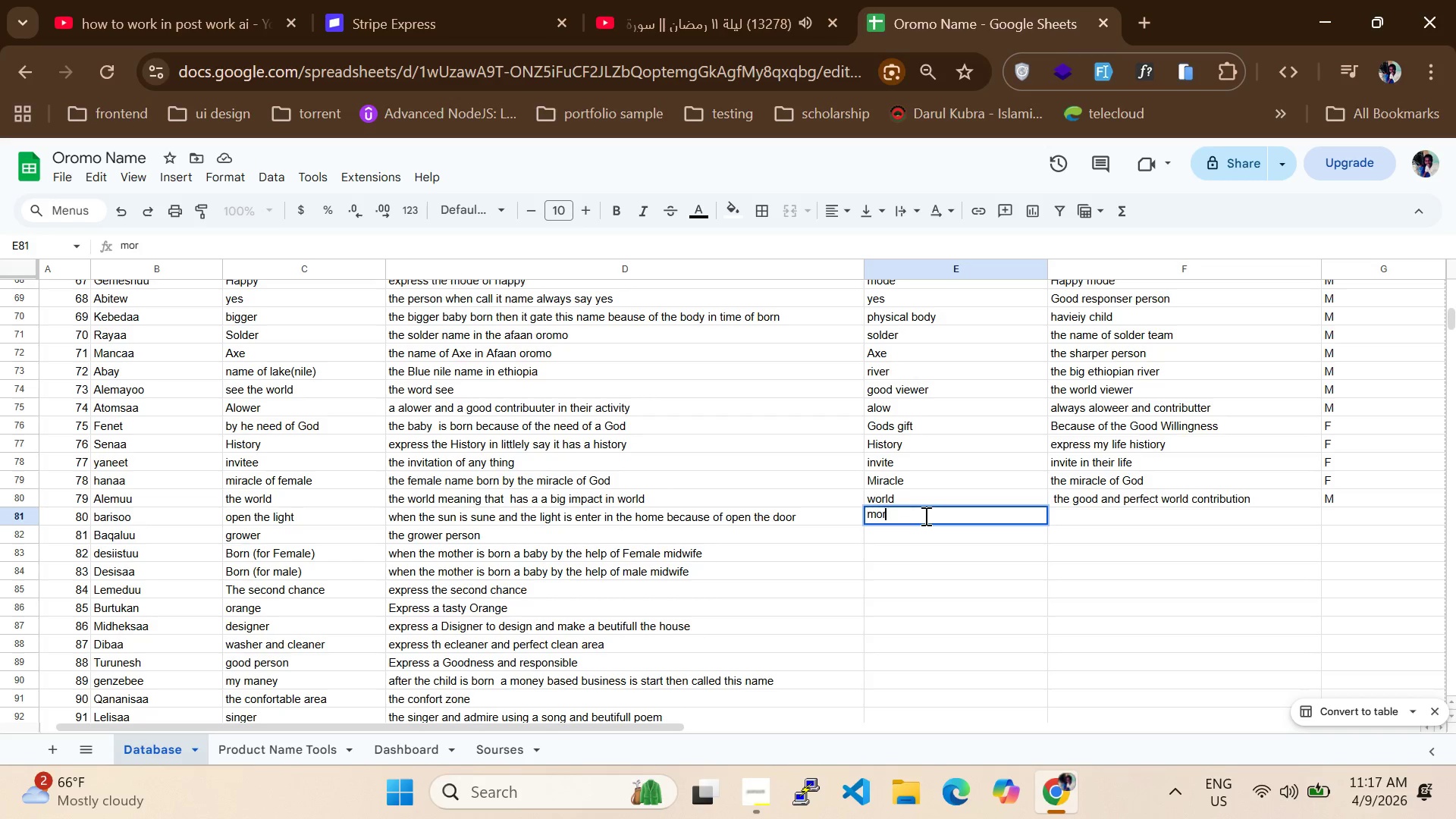 
type(orig)
 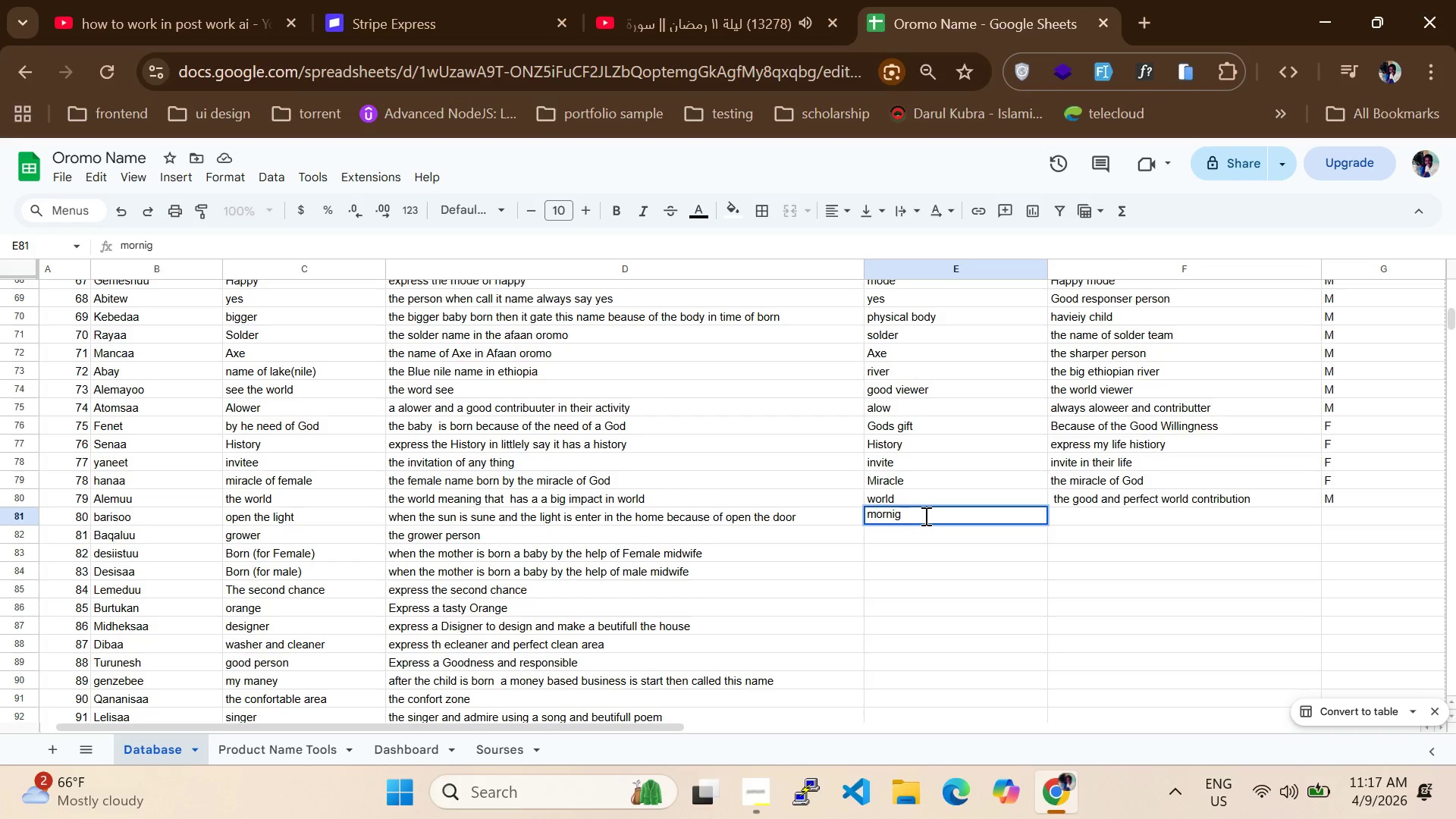 
hold_key(key=N, duration=0.33)
 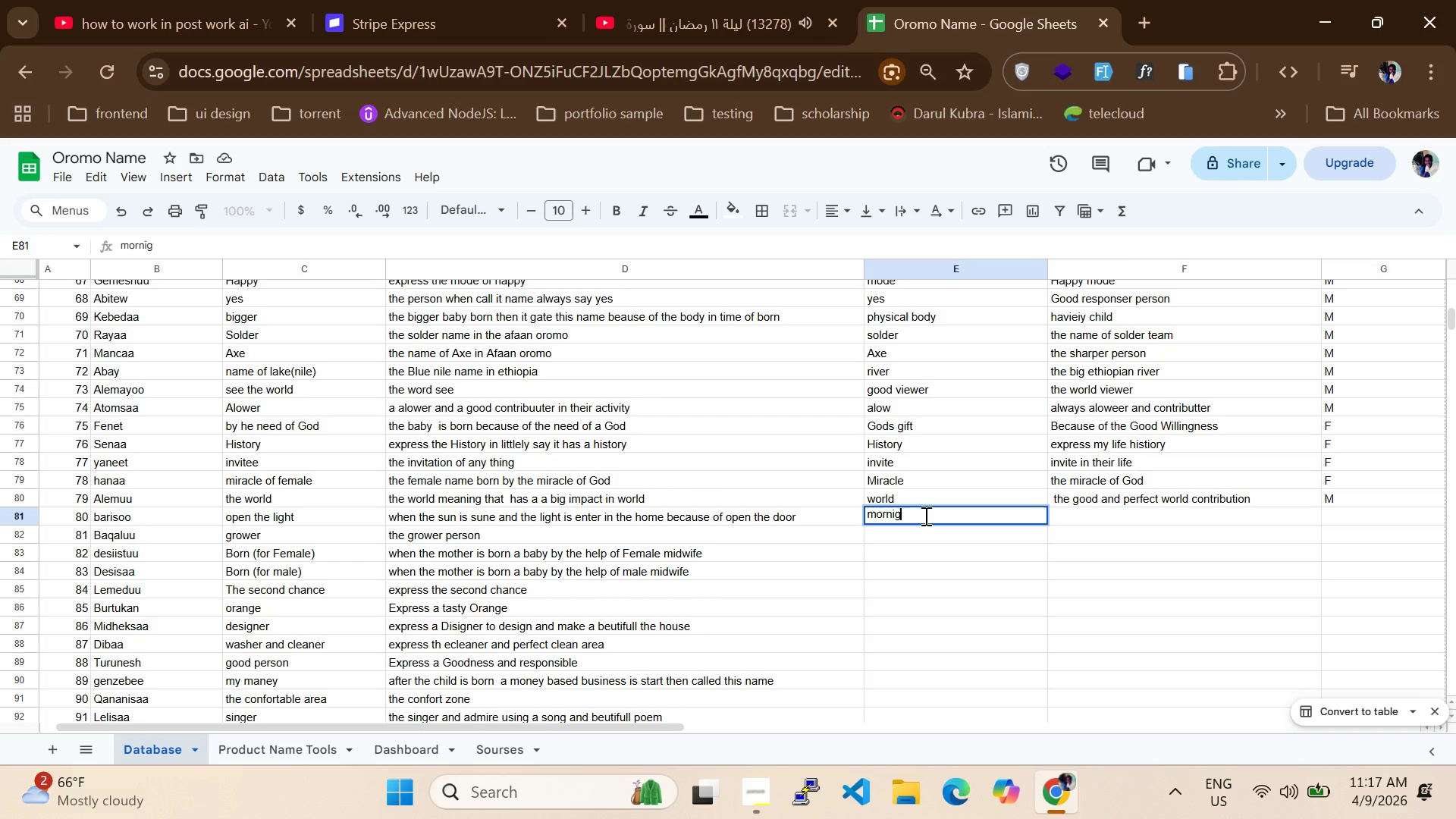 
scroll: coordinate [951, 480], scroll_direction: up, amount: 10.0
 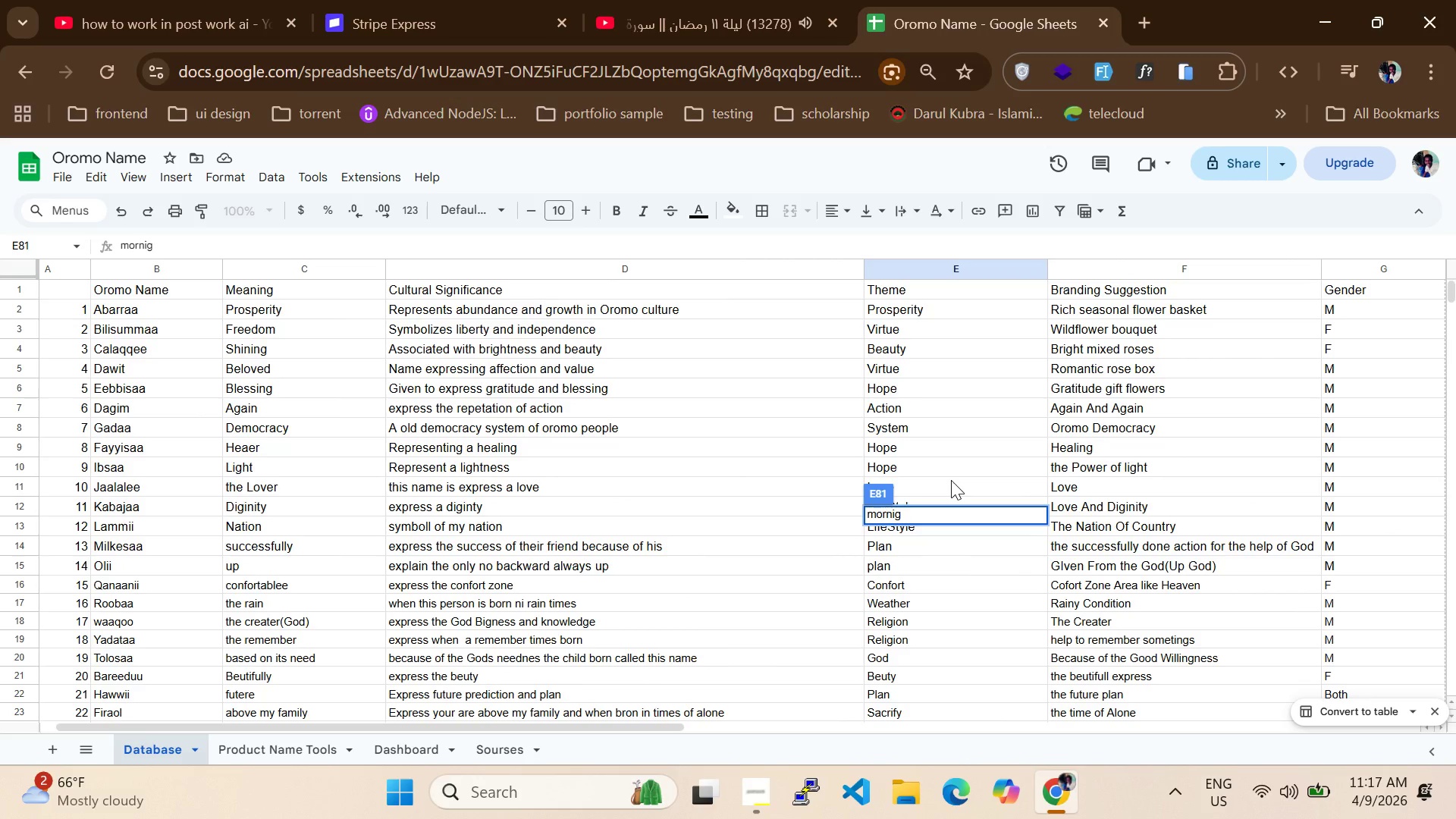 
scroll: coordinate [949, 526], scroll_direction: none, amount: 0.0
 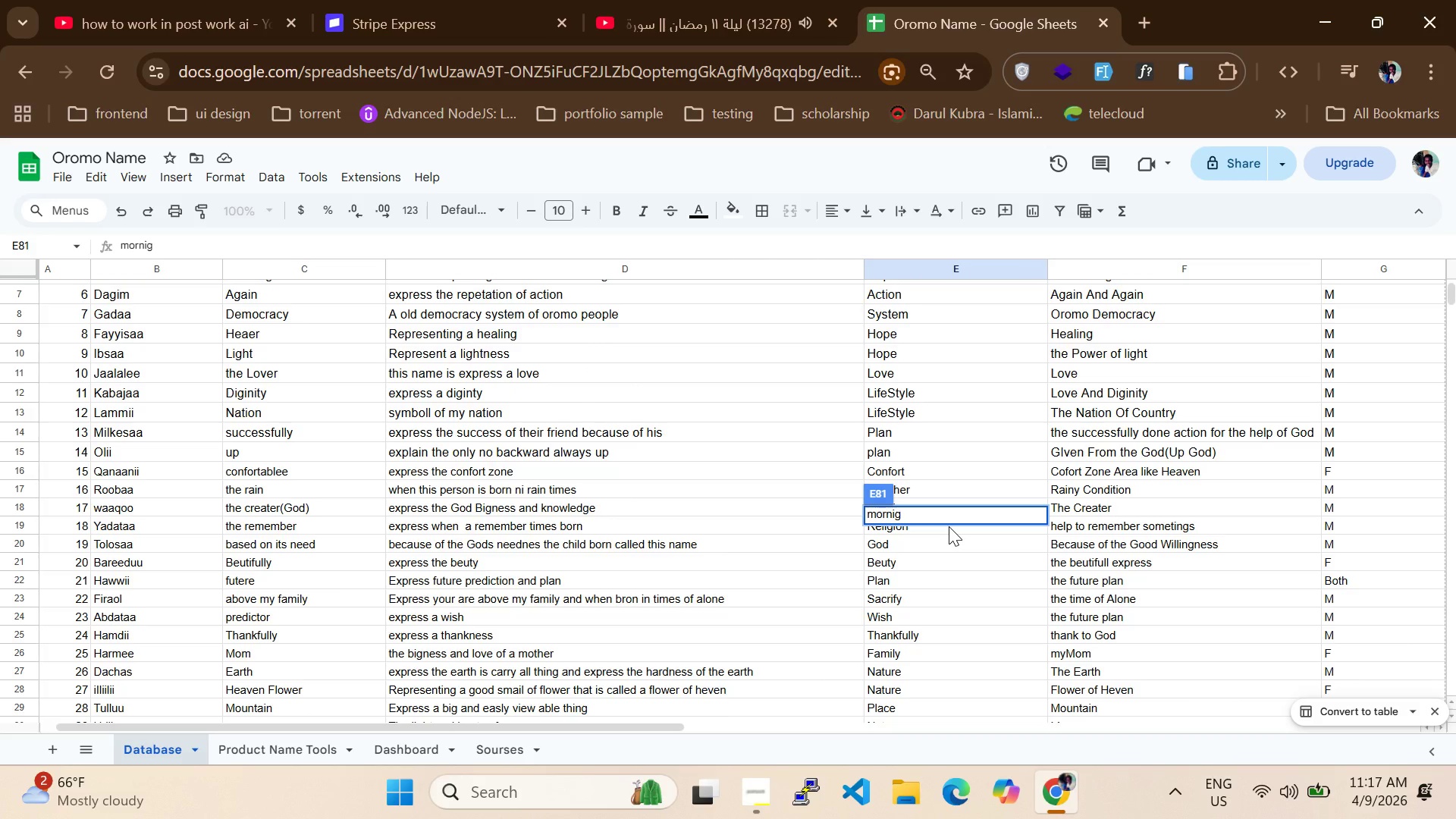 
scroll: coordinate [945, 535], scroll_direction: down, amount: 12.0
 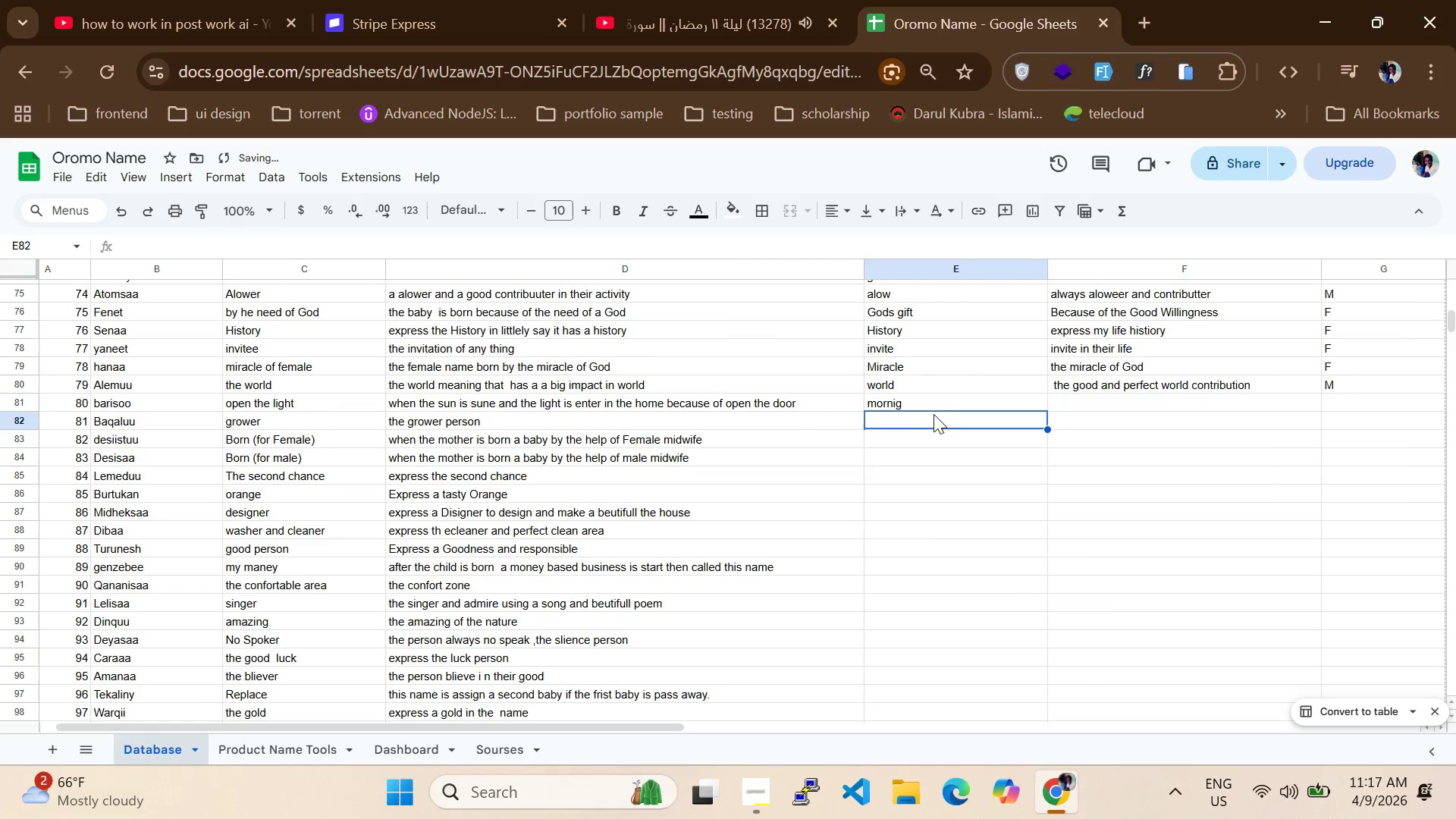 
double_click([928, 405])
 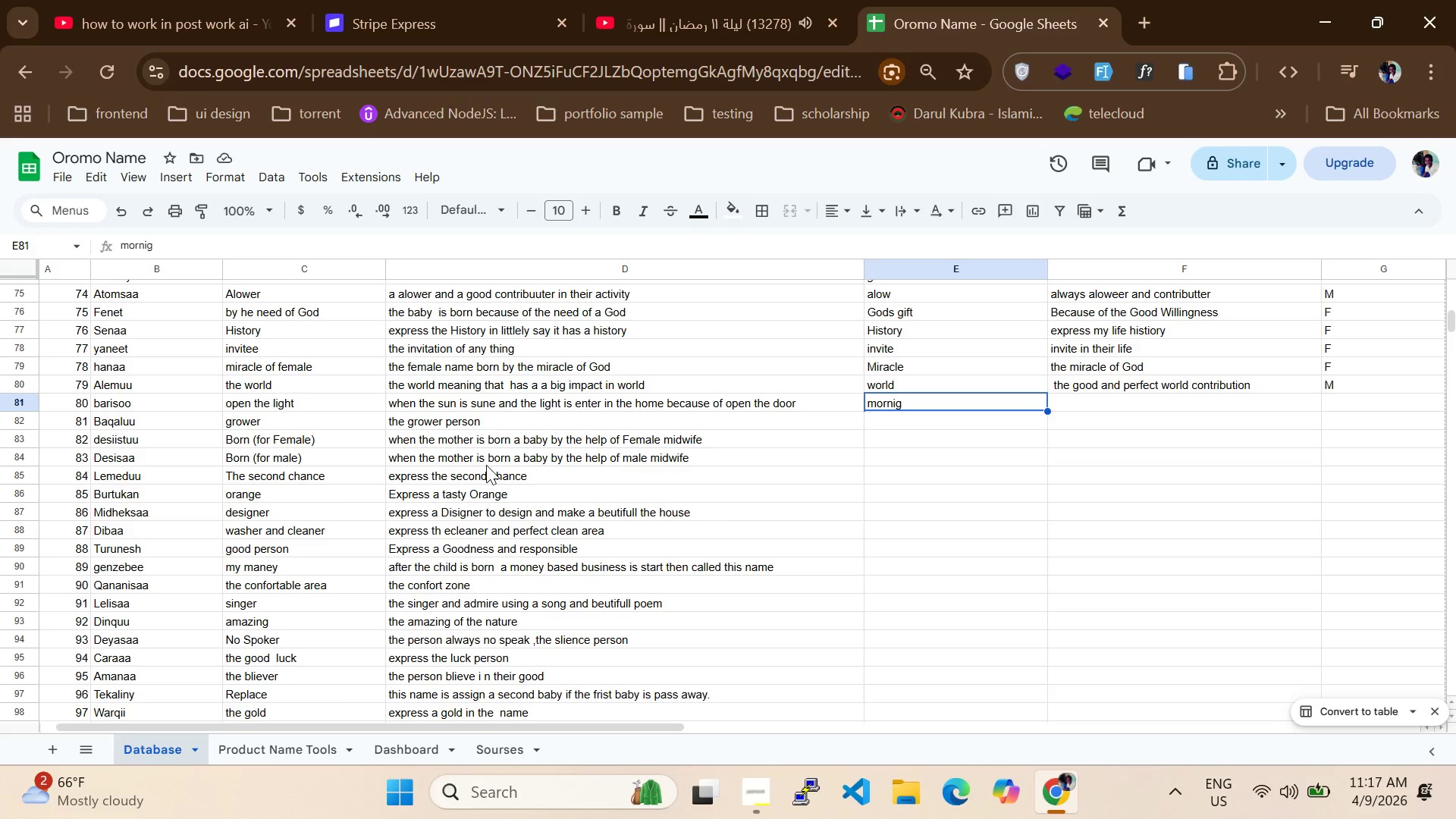 
wait(12.59)
 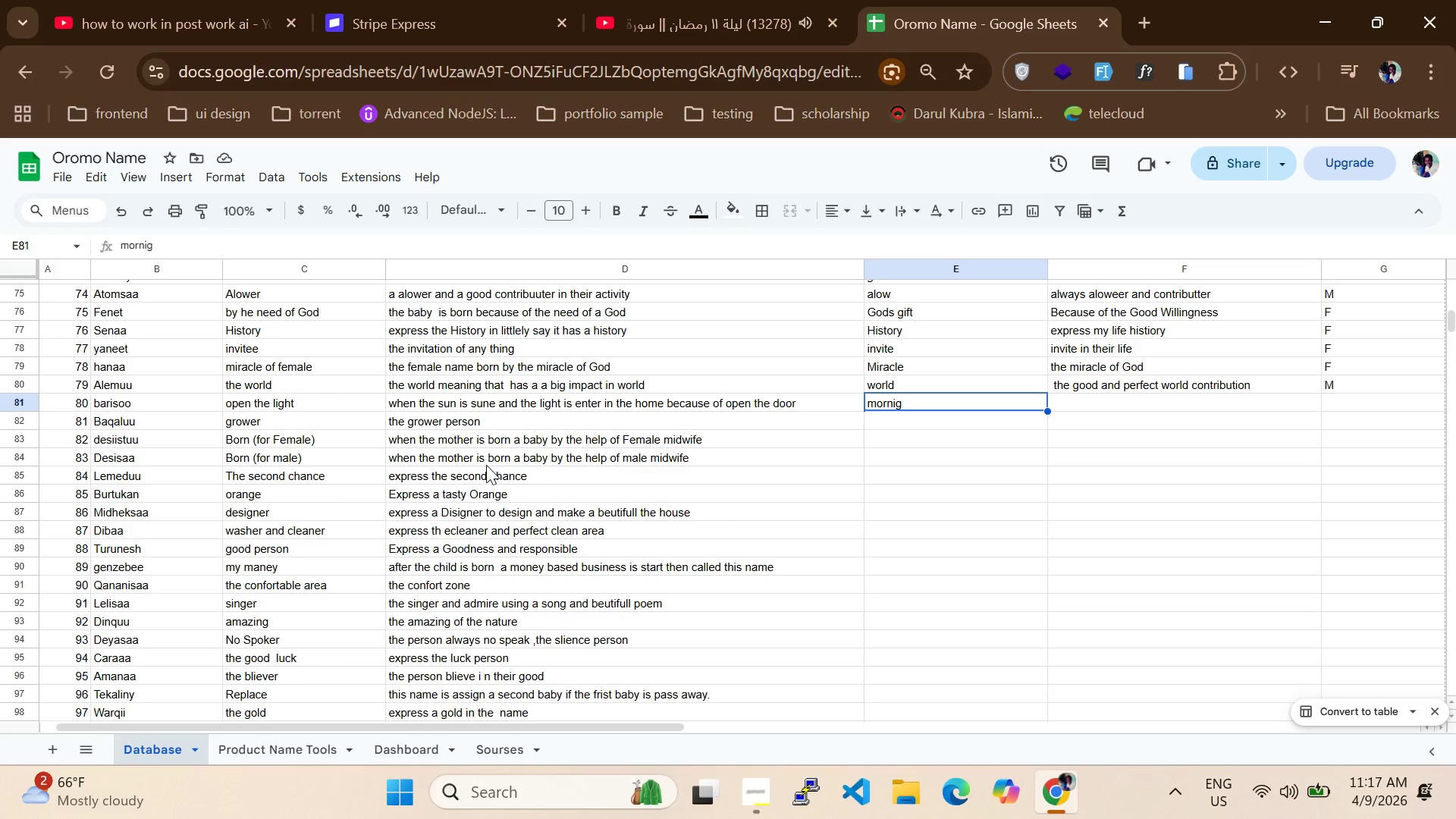 
double_click([894, 403])
 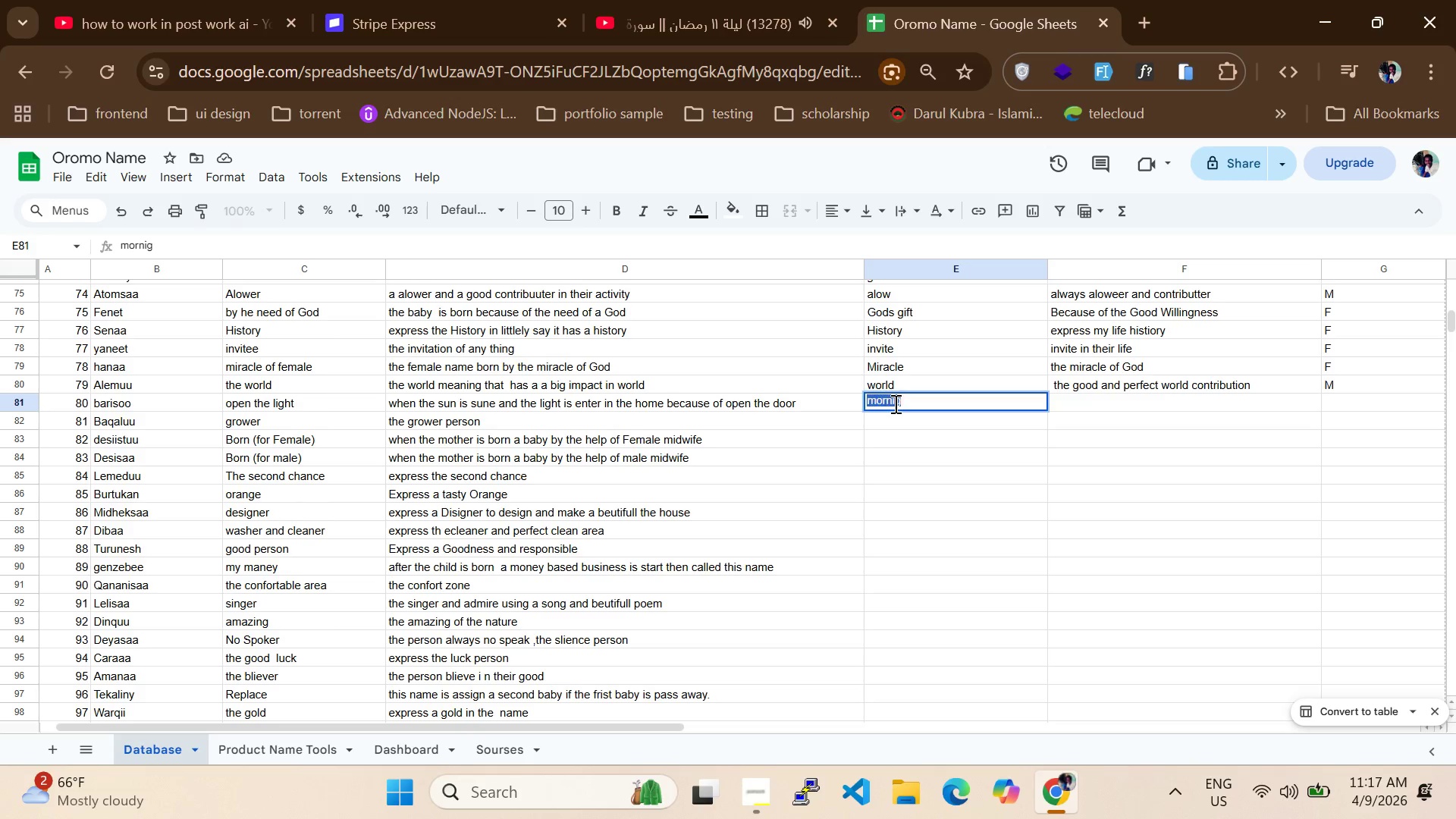 
triple_click([894, 403])
 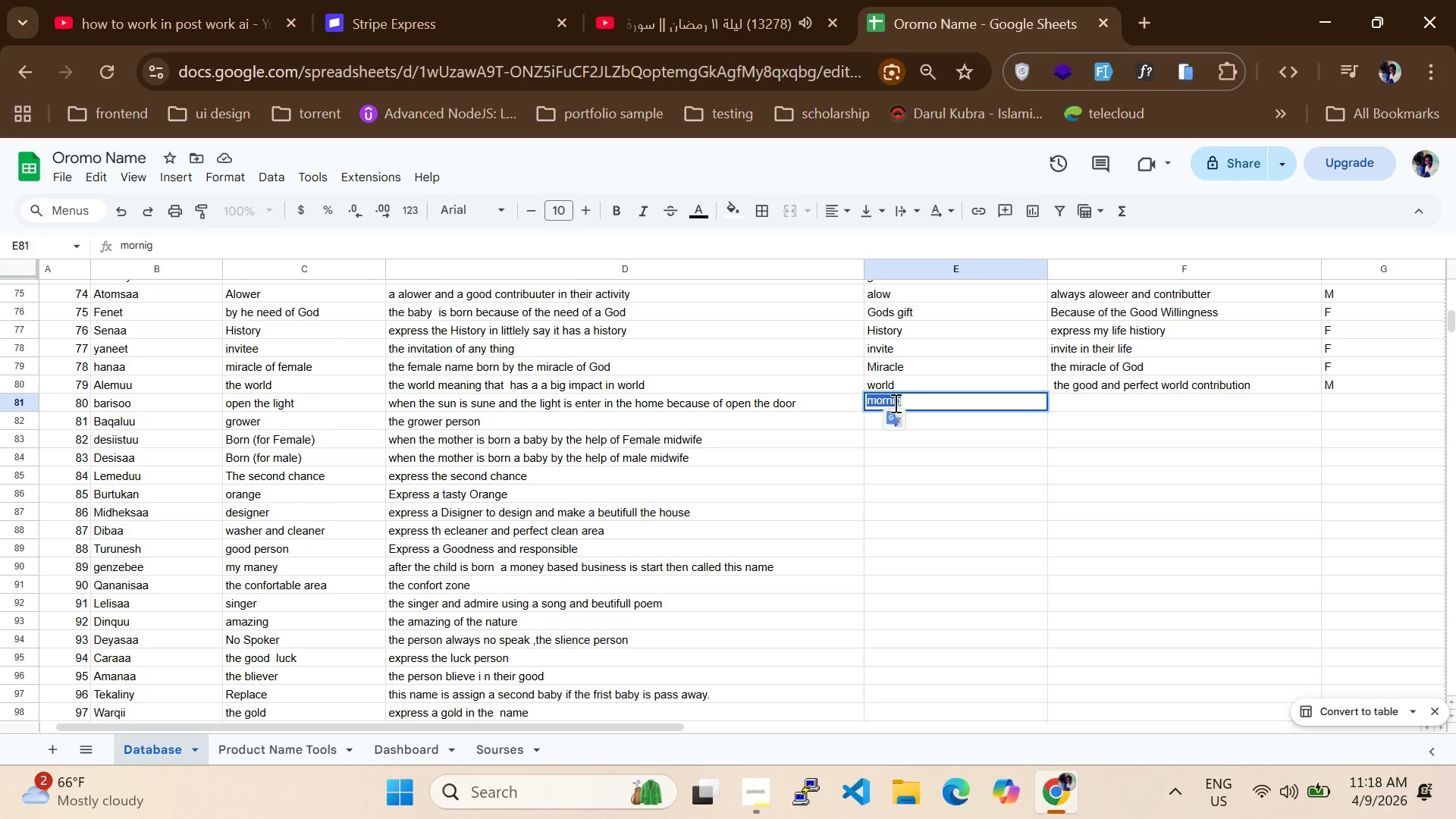 
type(light)
 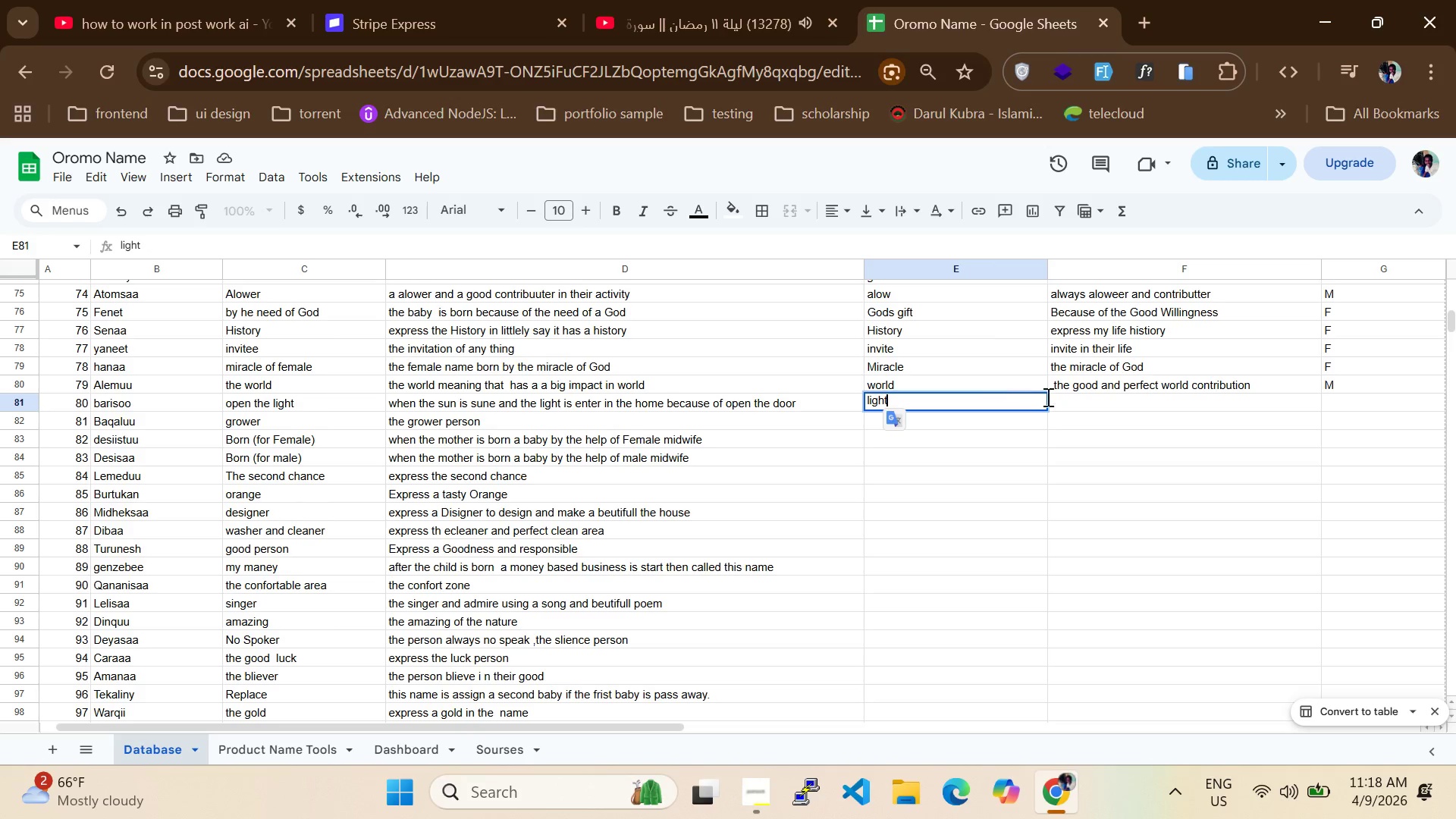 
left_click([1071, 394])
 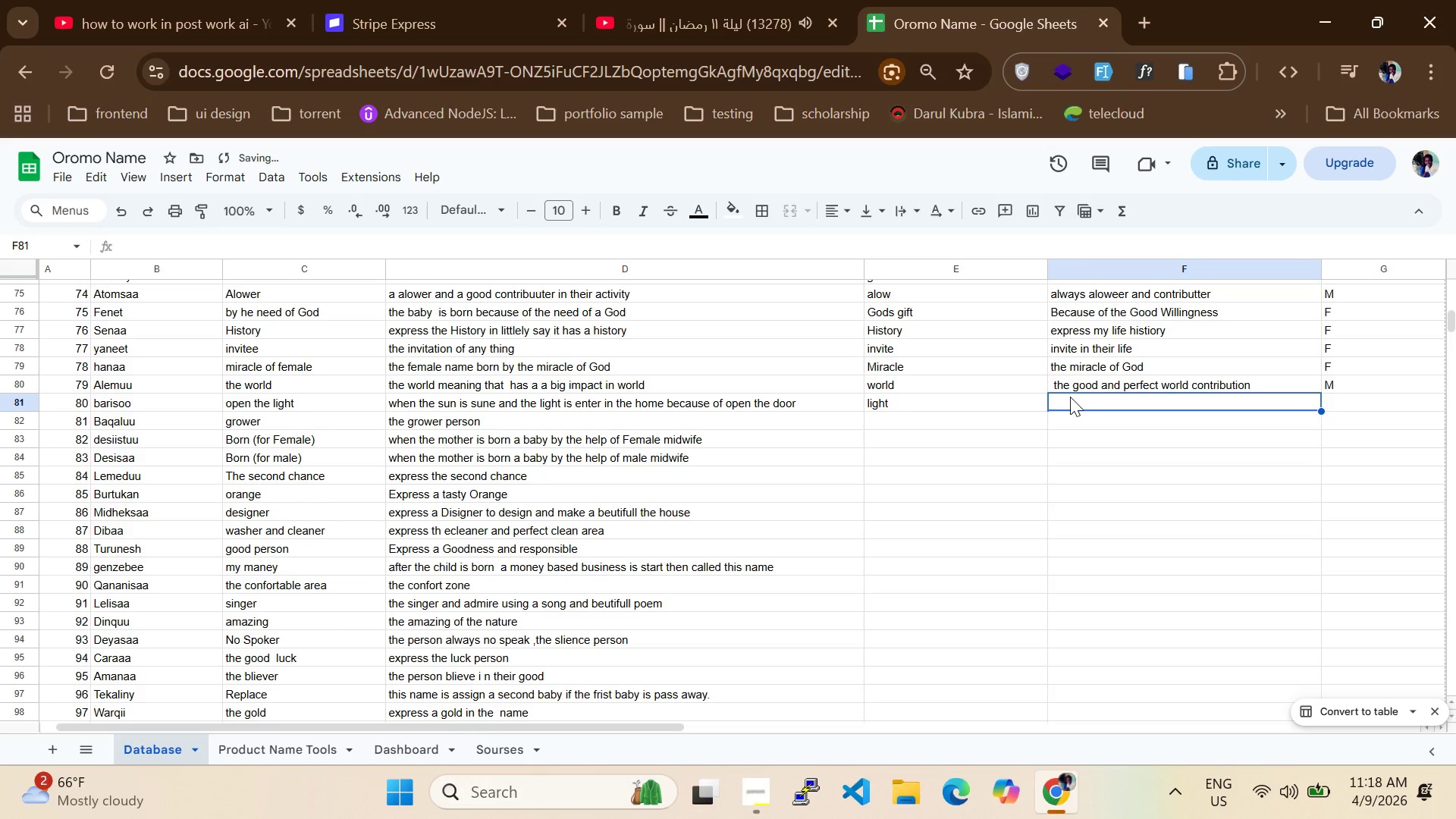 
double_click([1070, 397])
 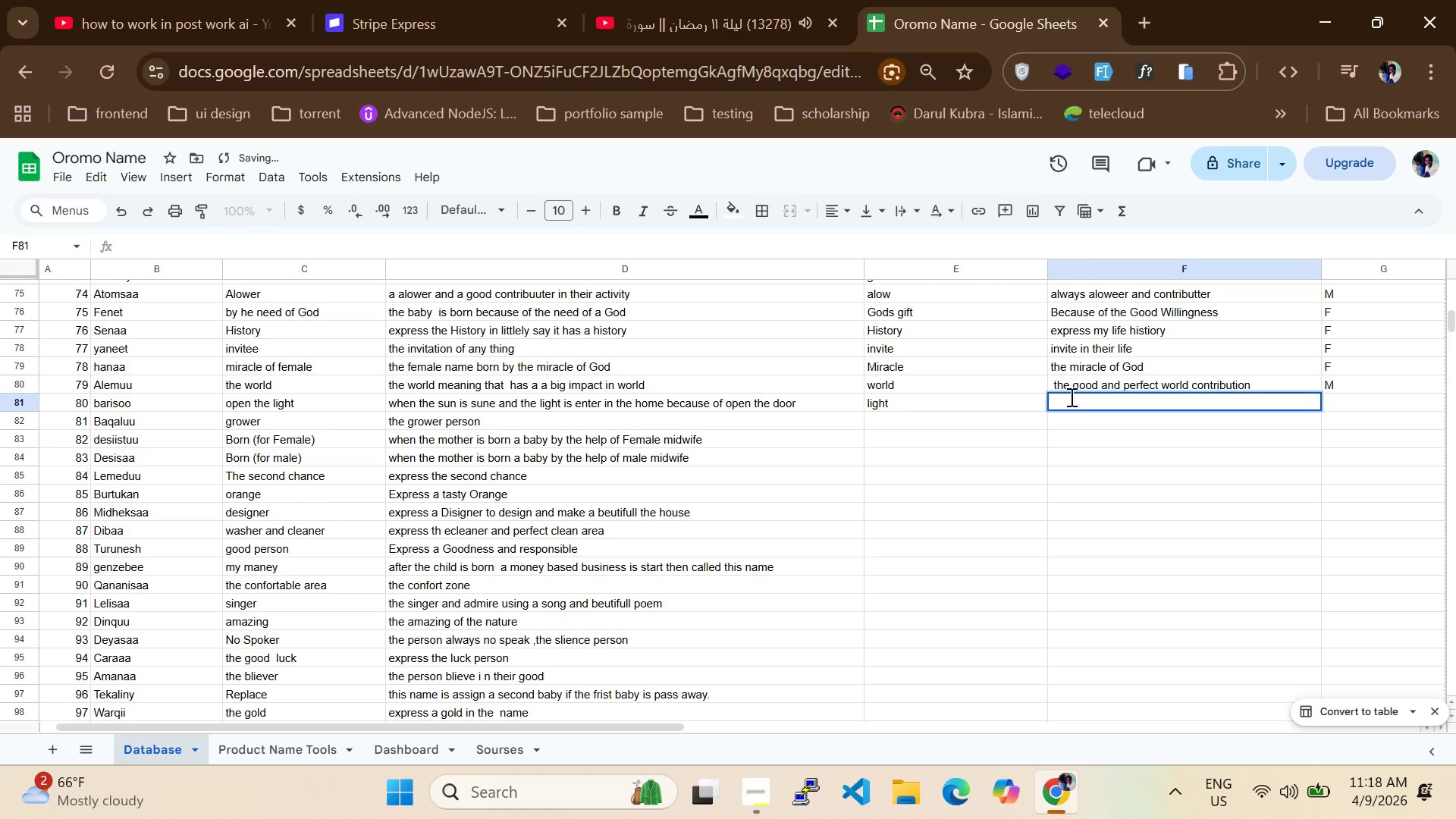 
triple_click([1070, 397])
 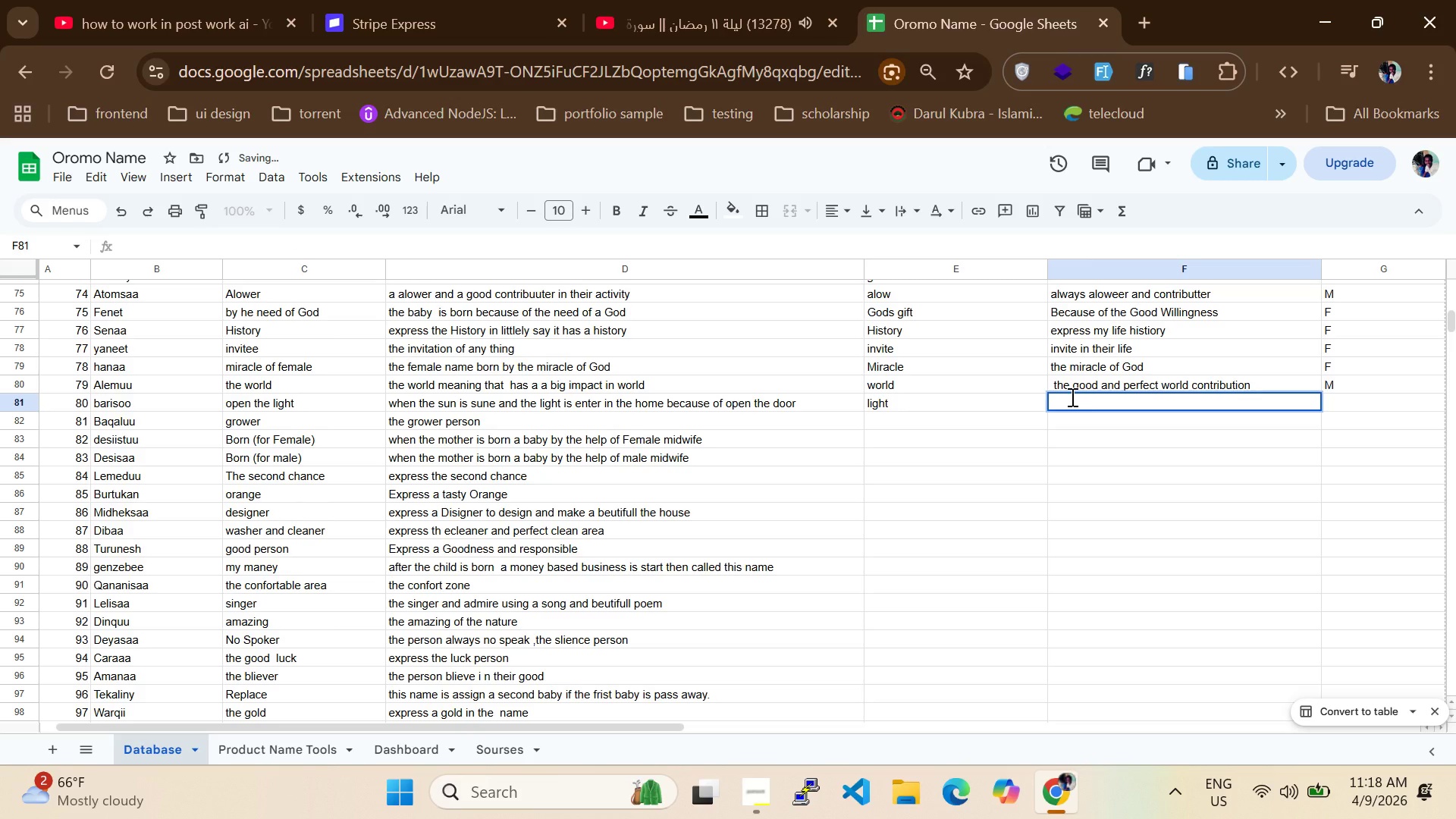 
type(ligh )
key(Backspace)
type(t to change the view)
 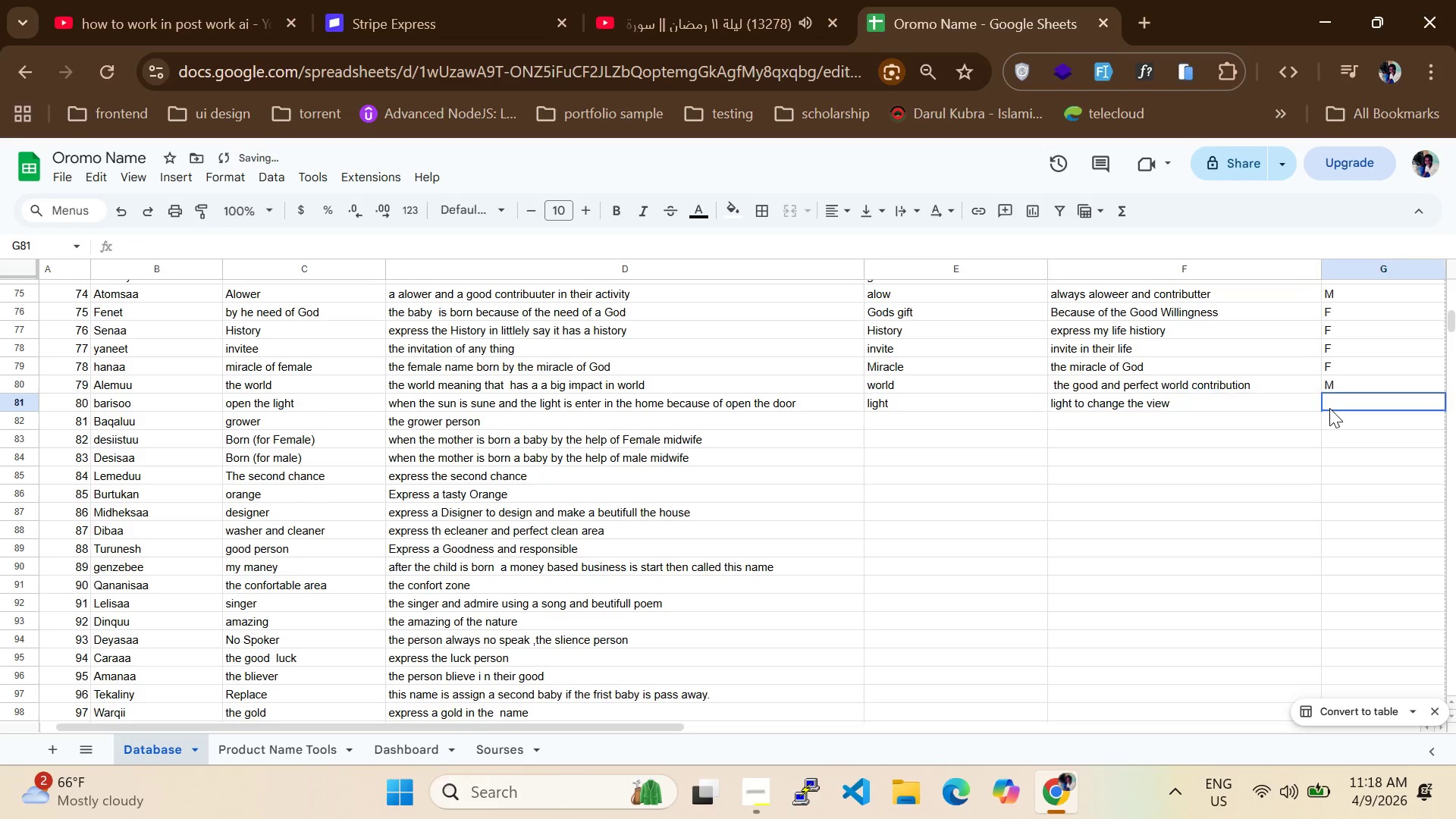 
key(CapsLock)
 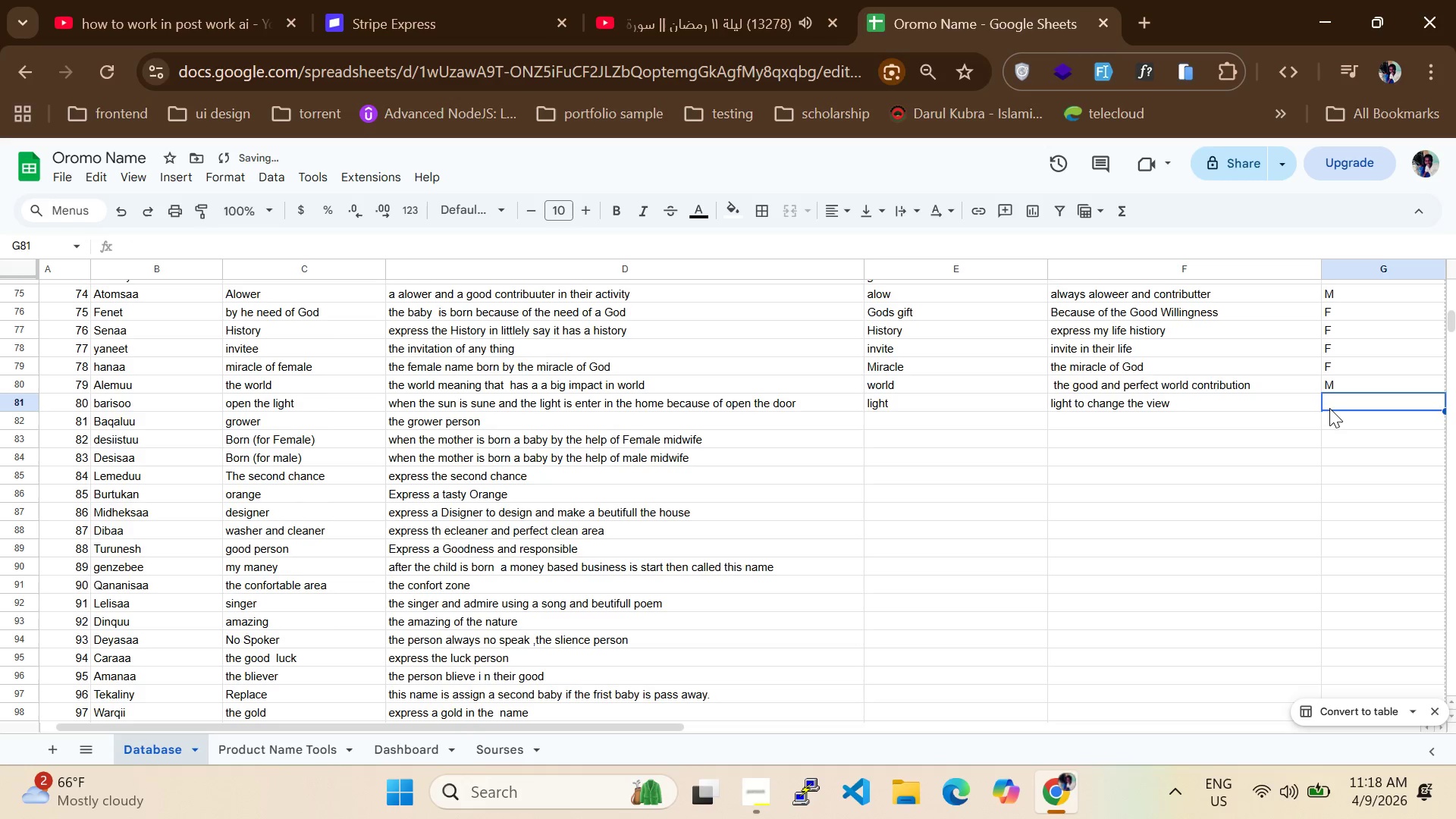 
key(M)
 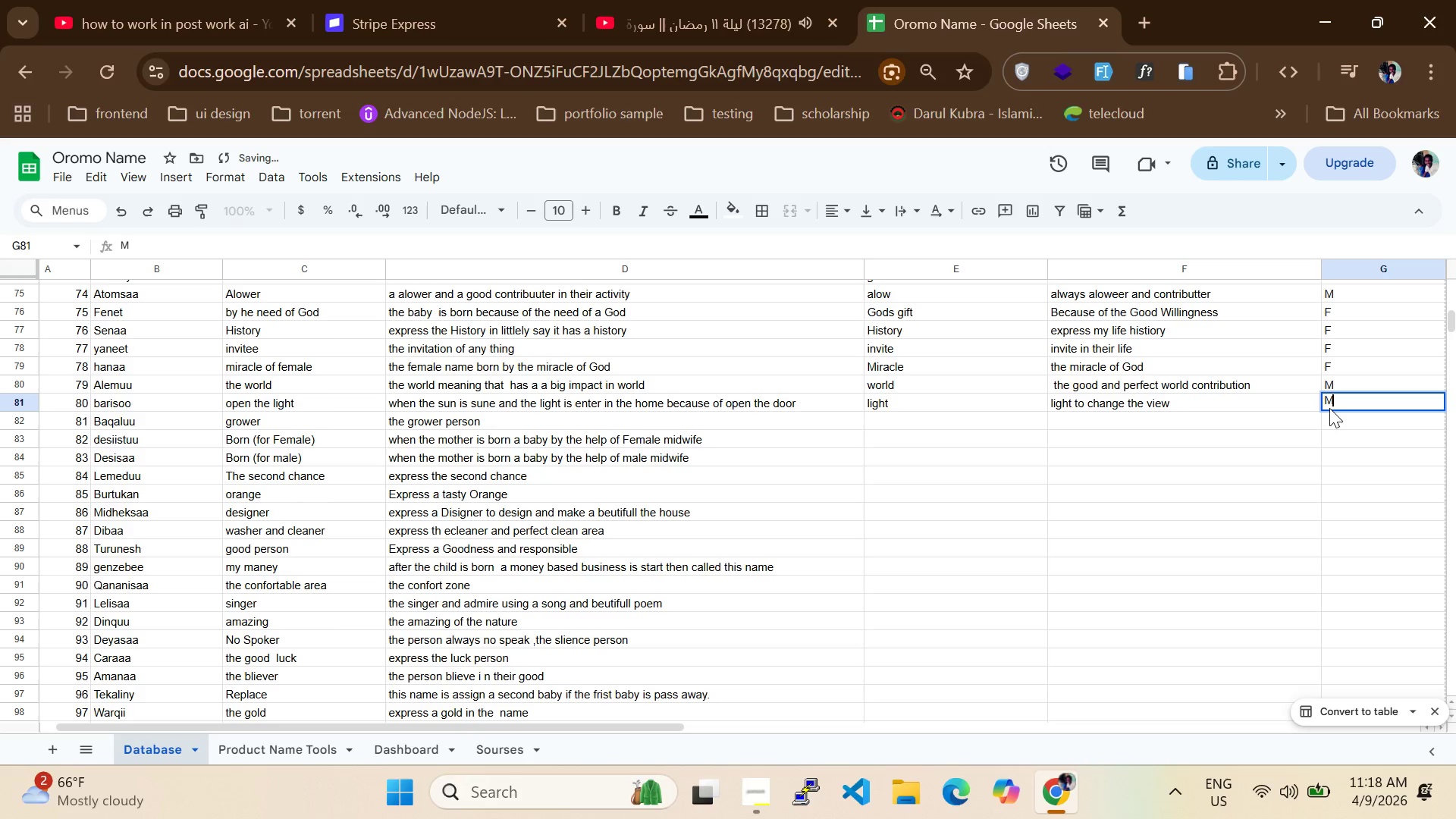 
key(CapsLock)
 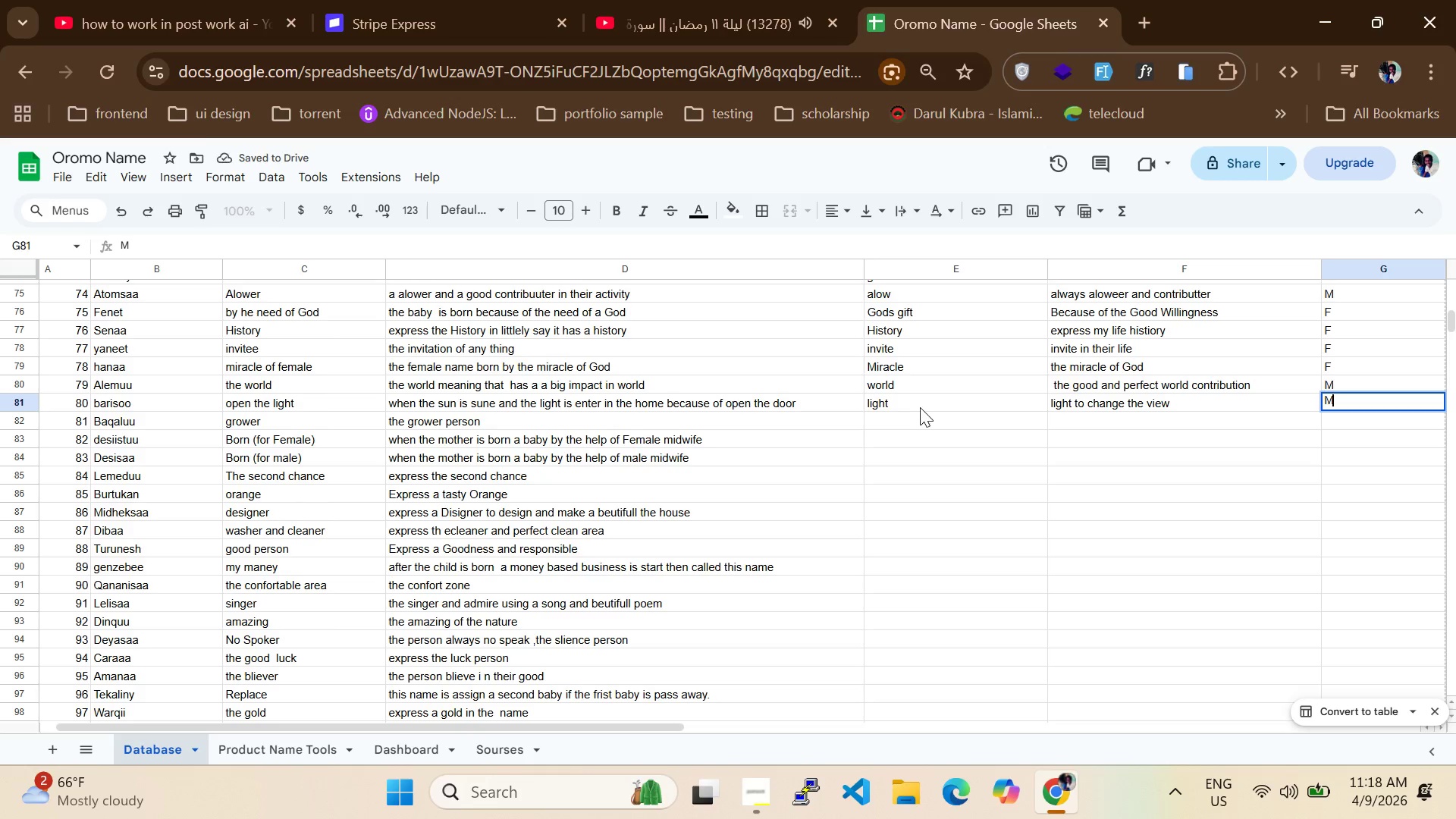 
left_click([898, 421])
 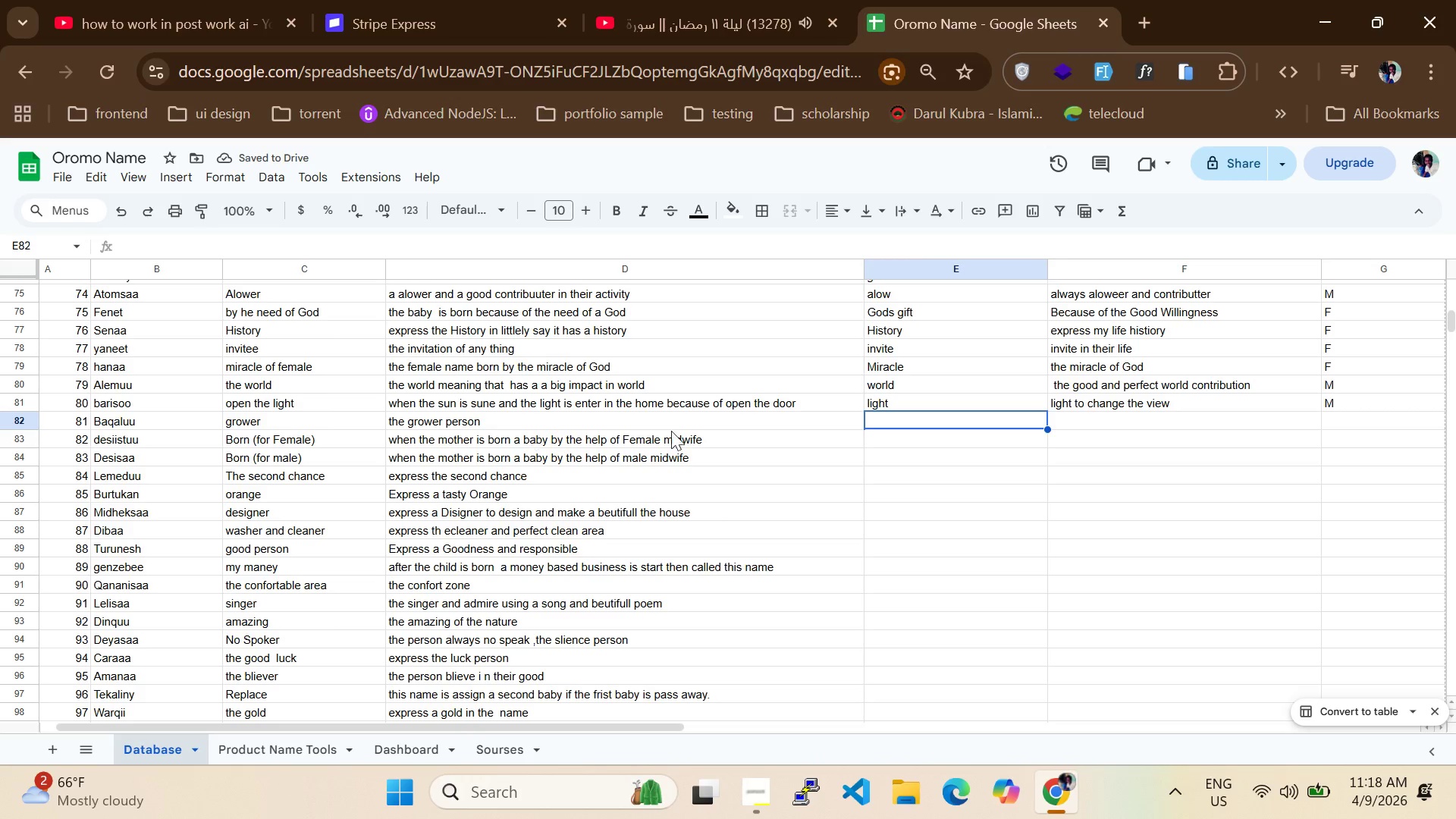 
type(Grower)
 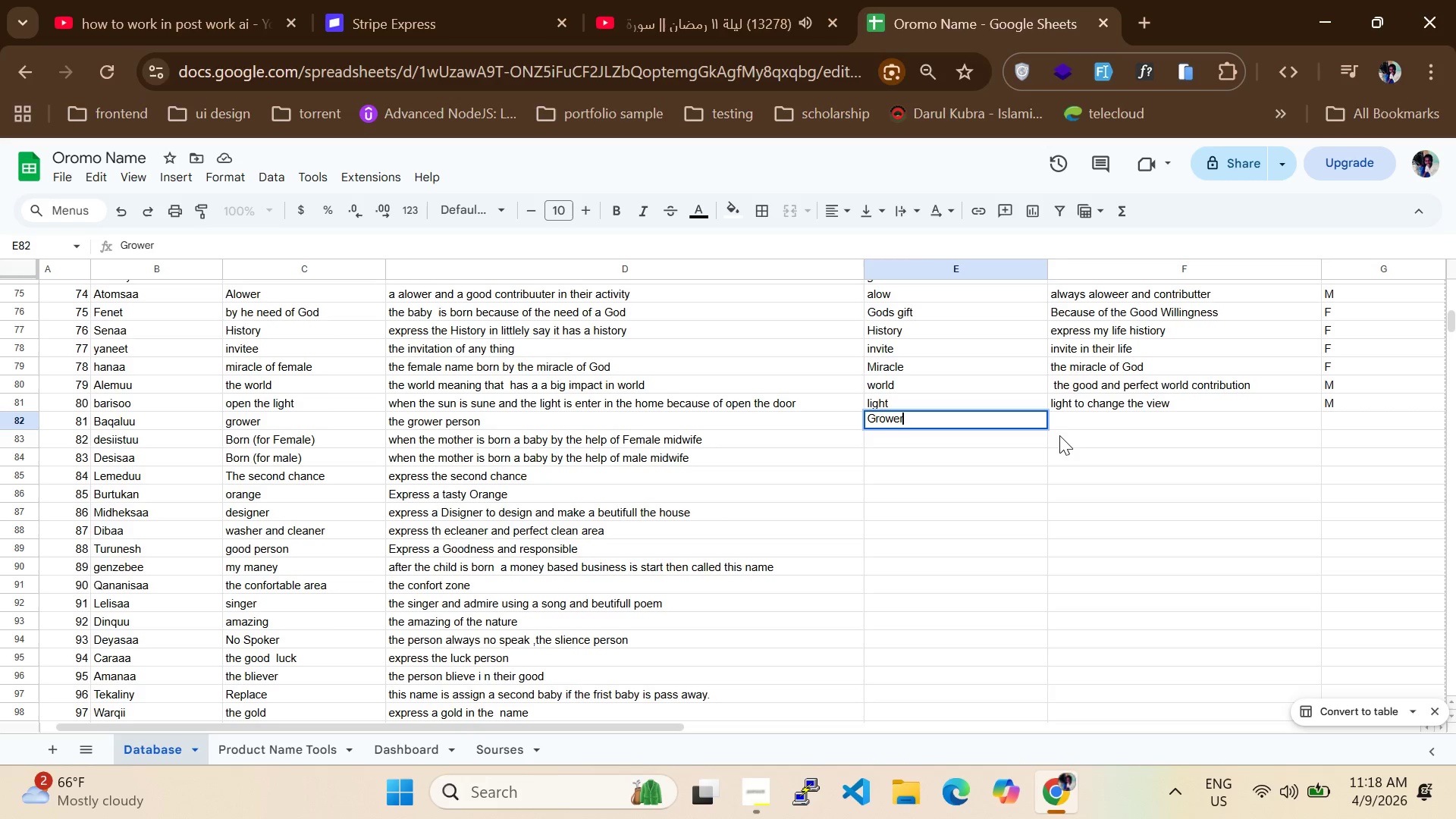 
left_click([1076, 409])
 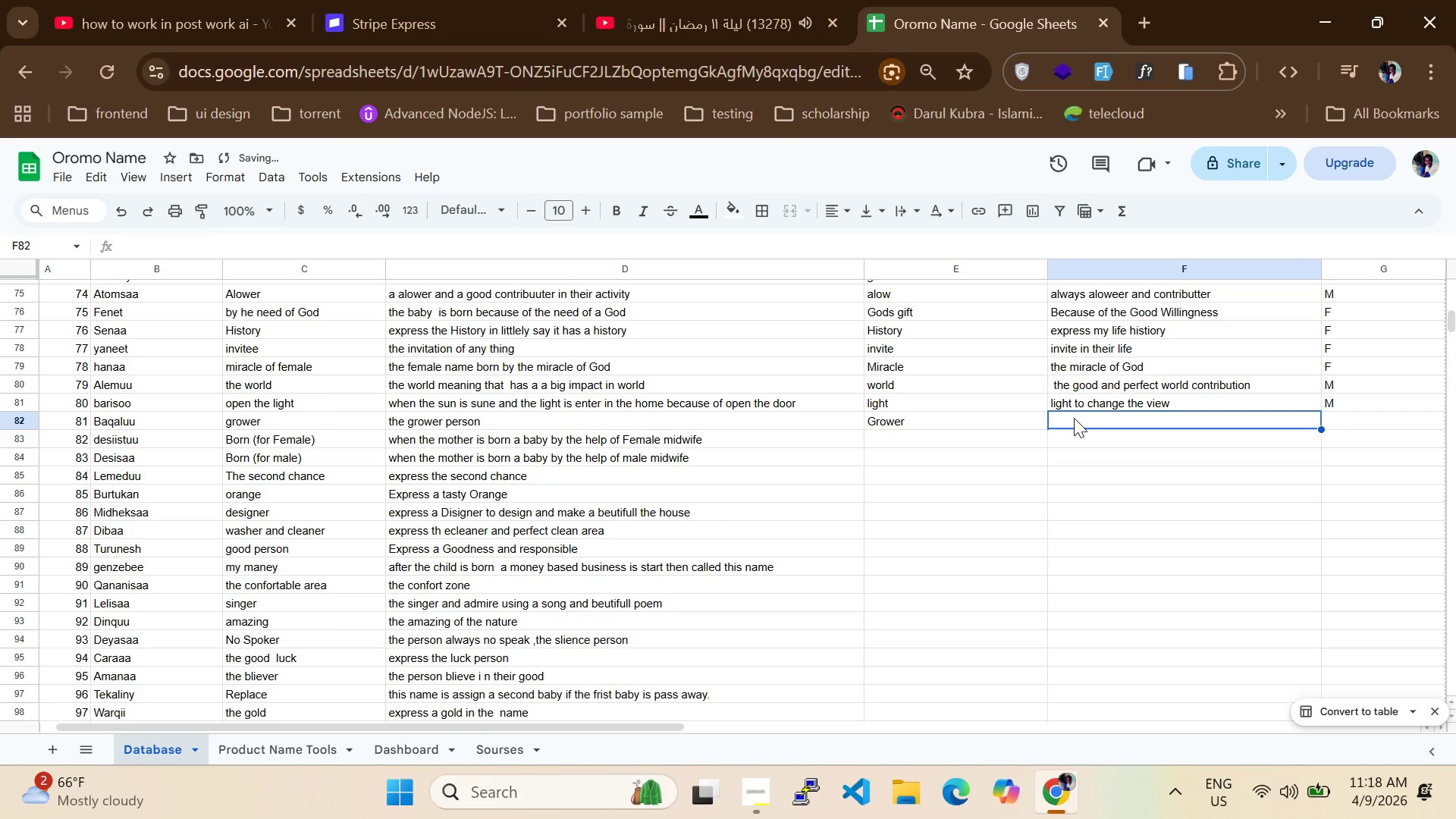 
double_click([1074, 418])
 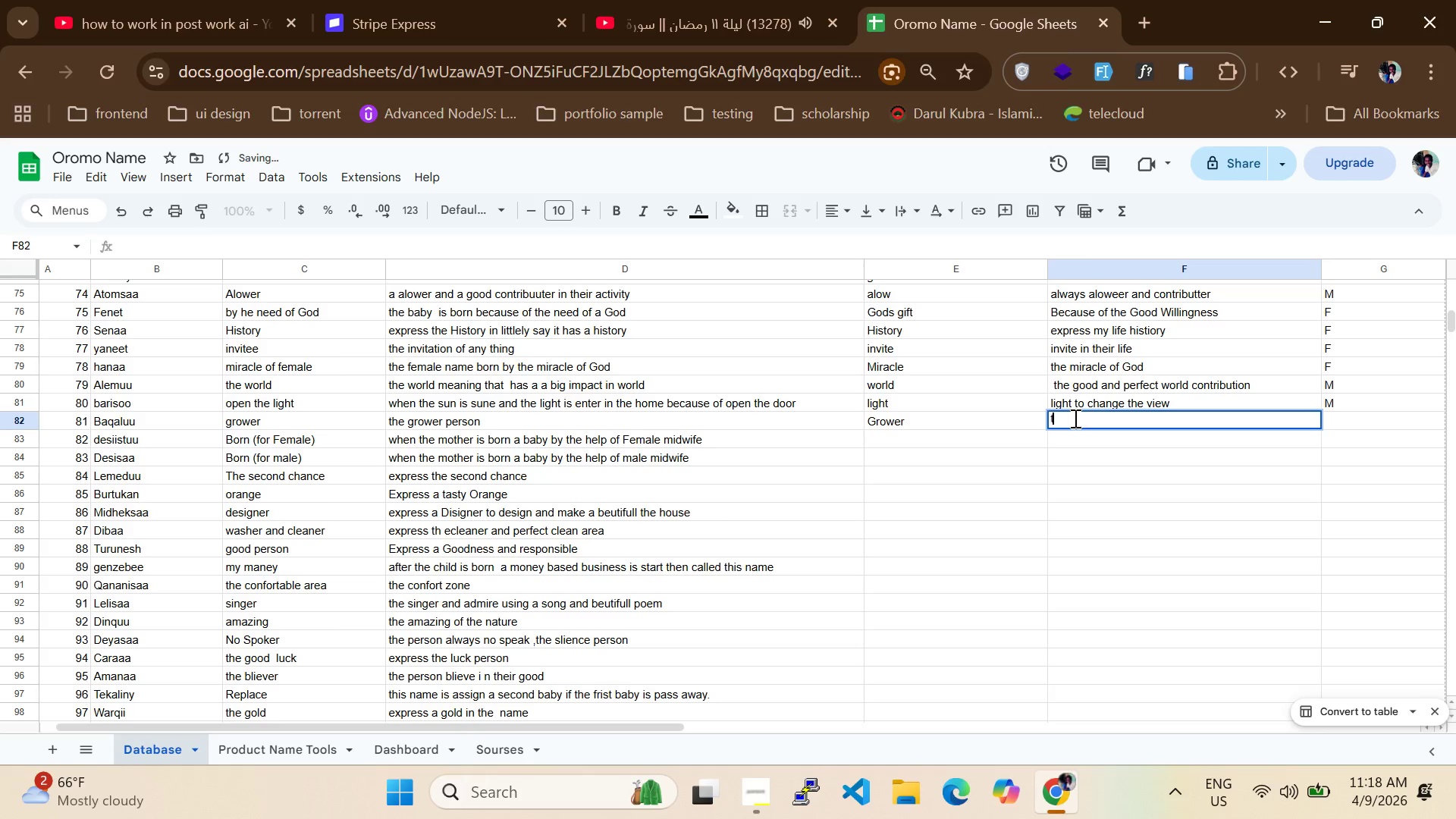 
type(the person grow )
key(Tab)
type(M)
 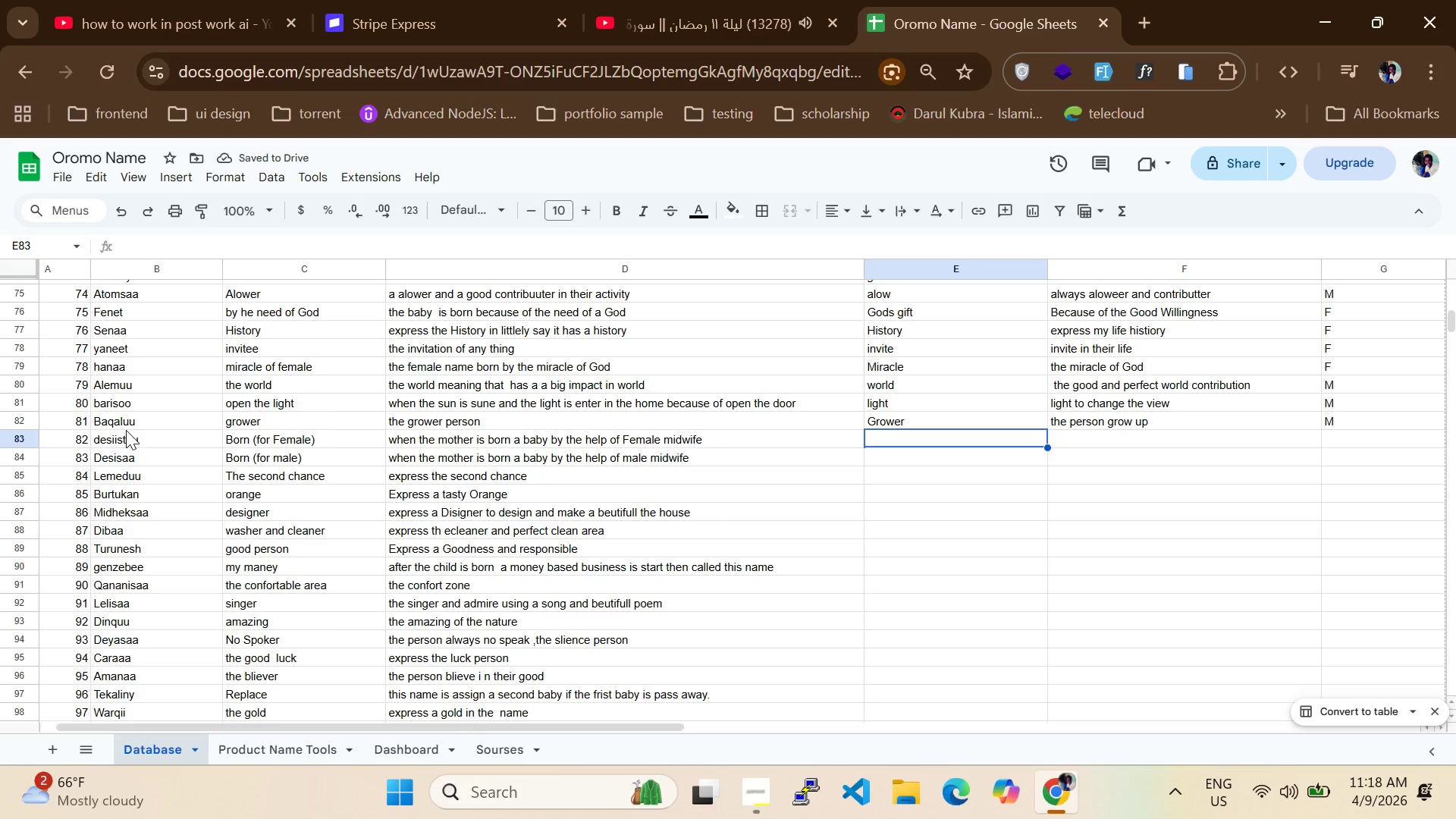 
wait(10.38)
 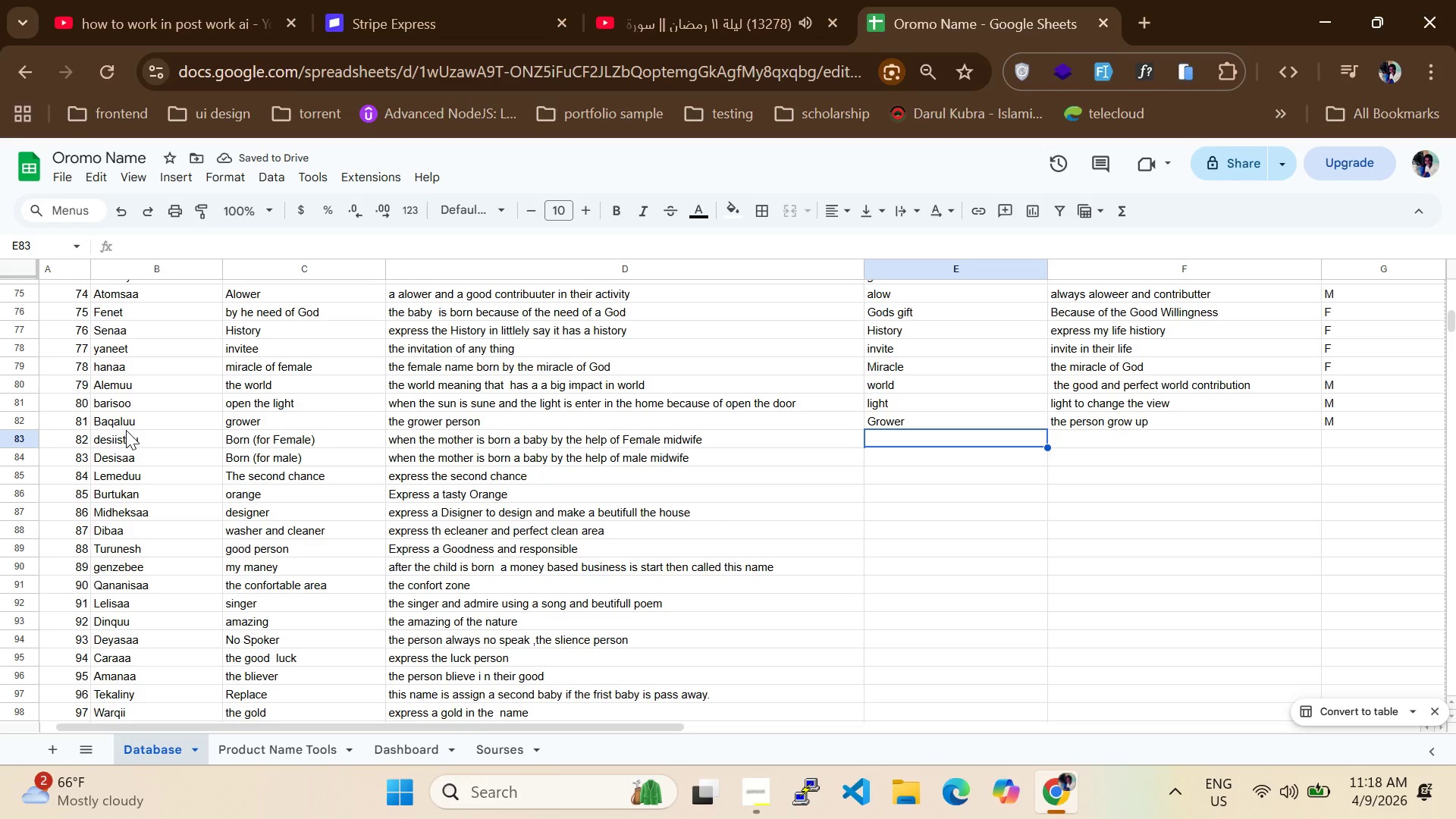 
hold_key(key=M, duration=0.31)
 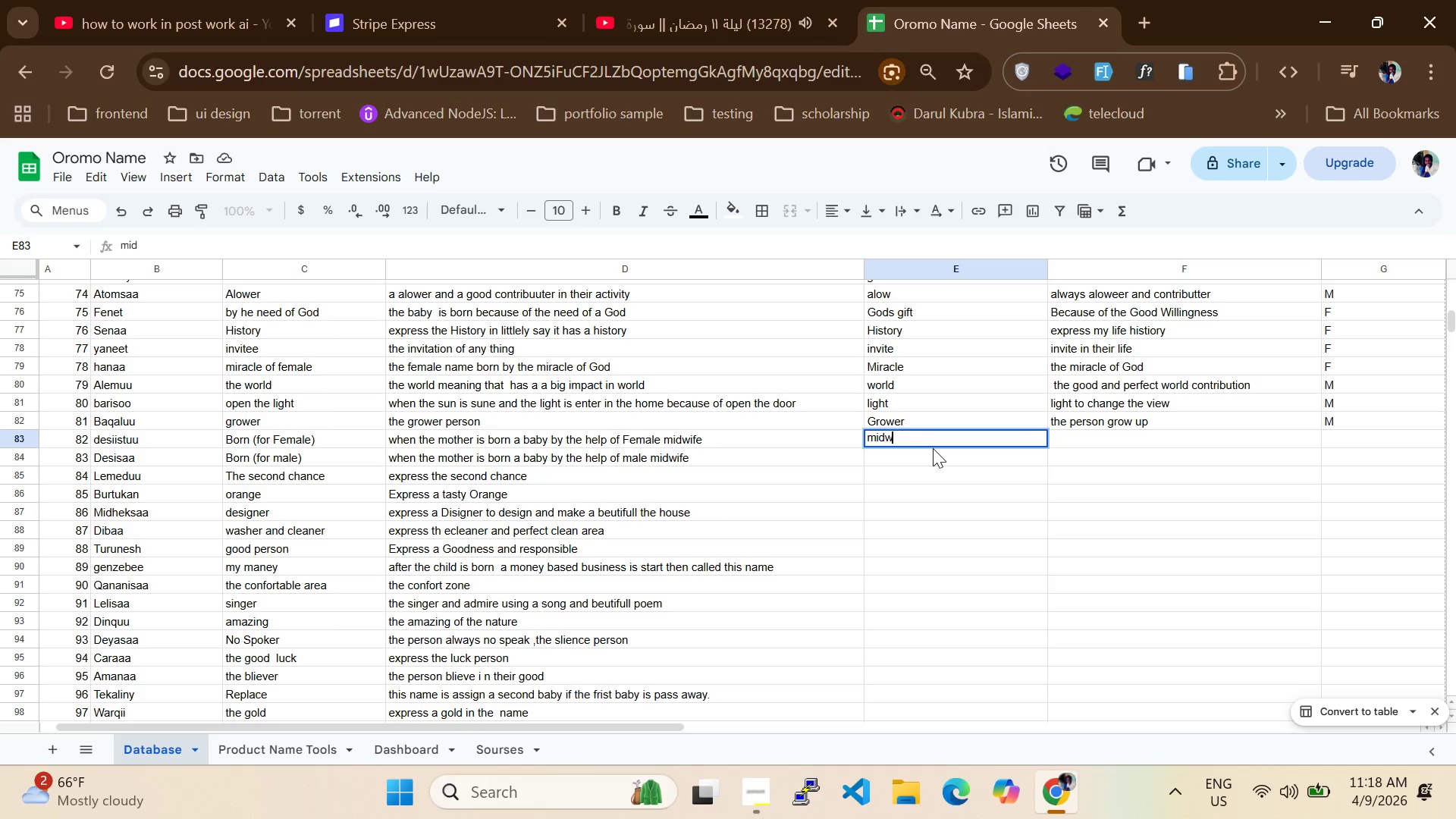 
type(idwifer)
 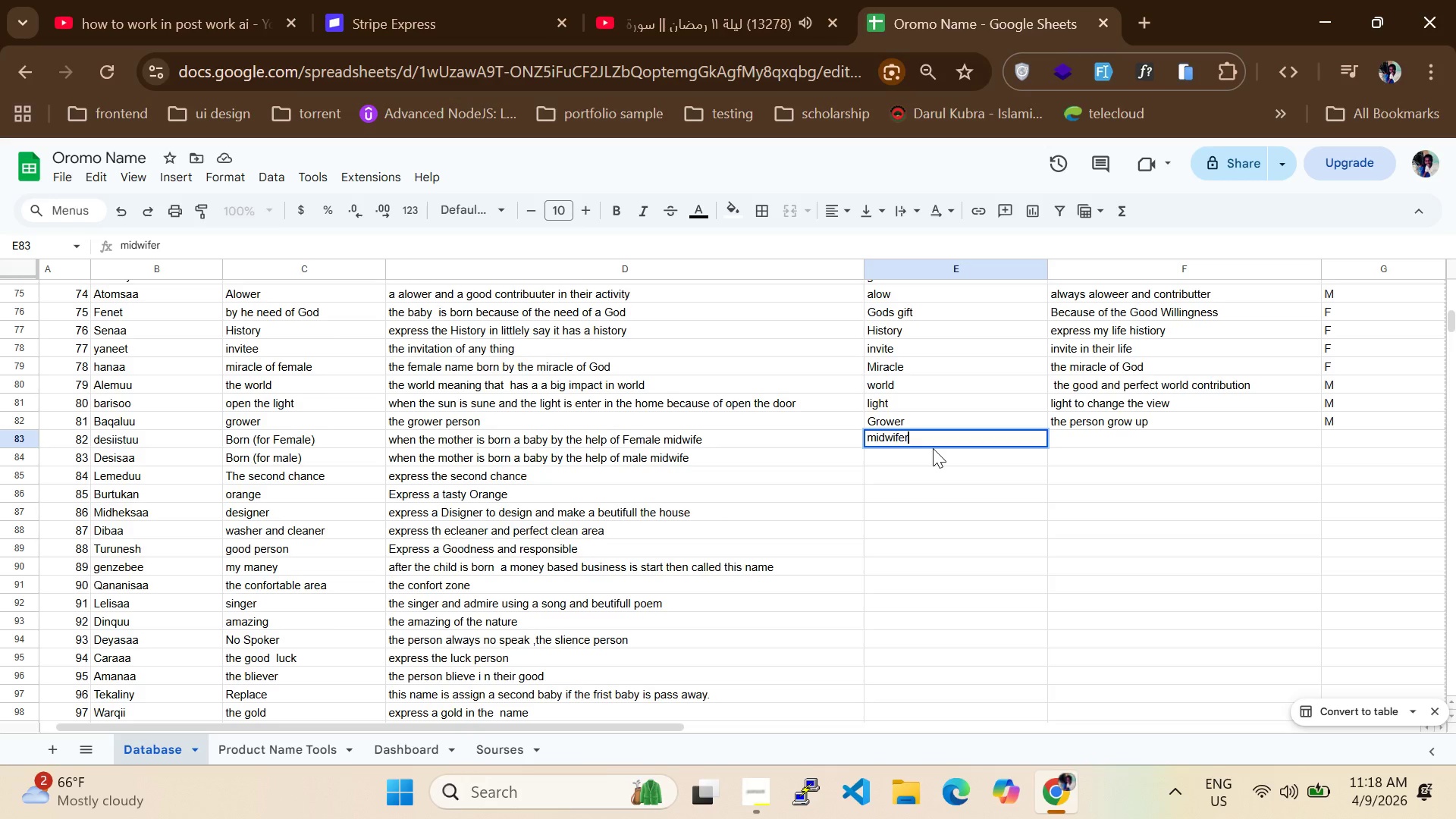 
wait(5.78)
 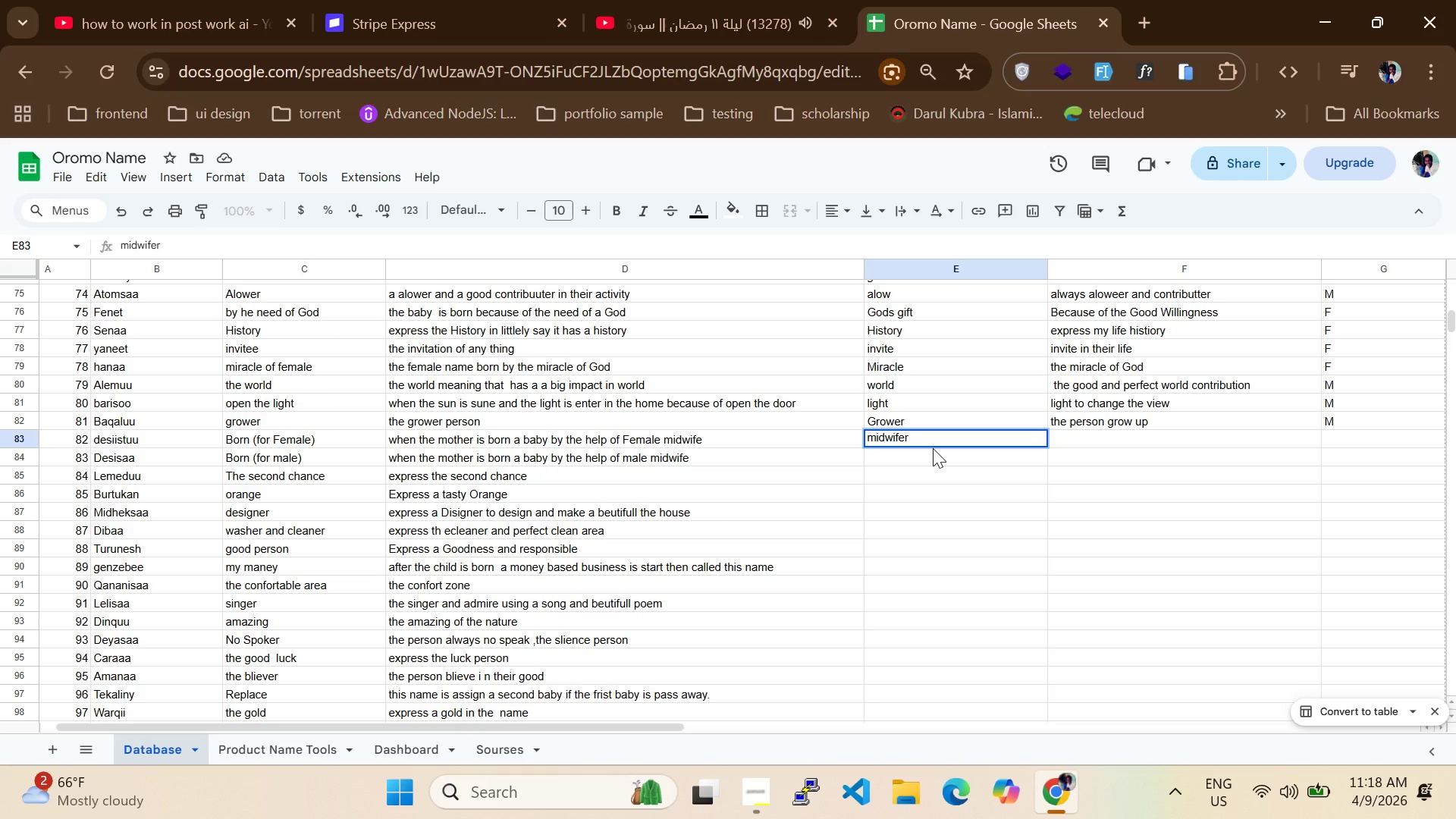 
key(Backspace)
 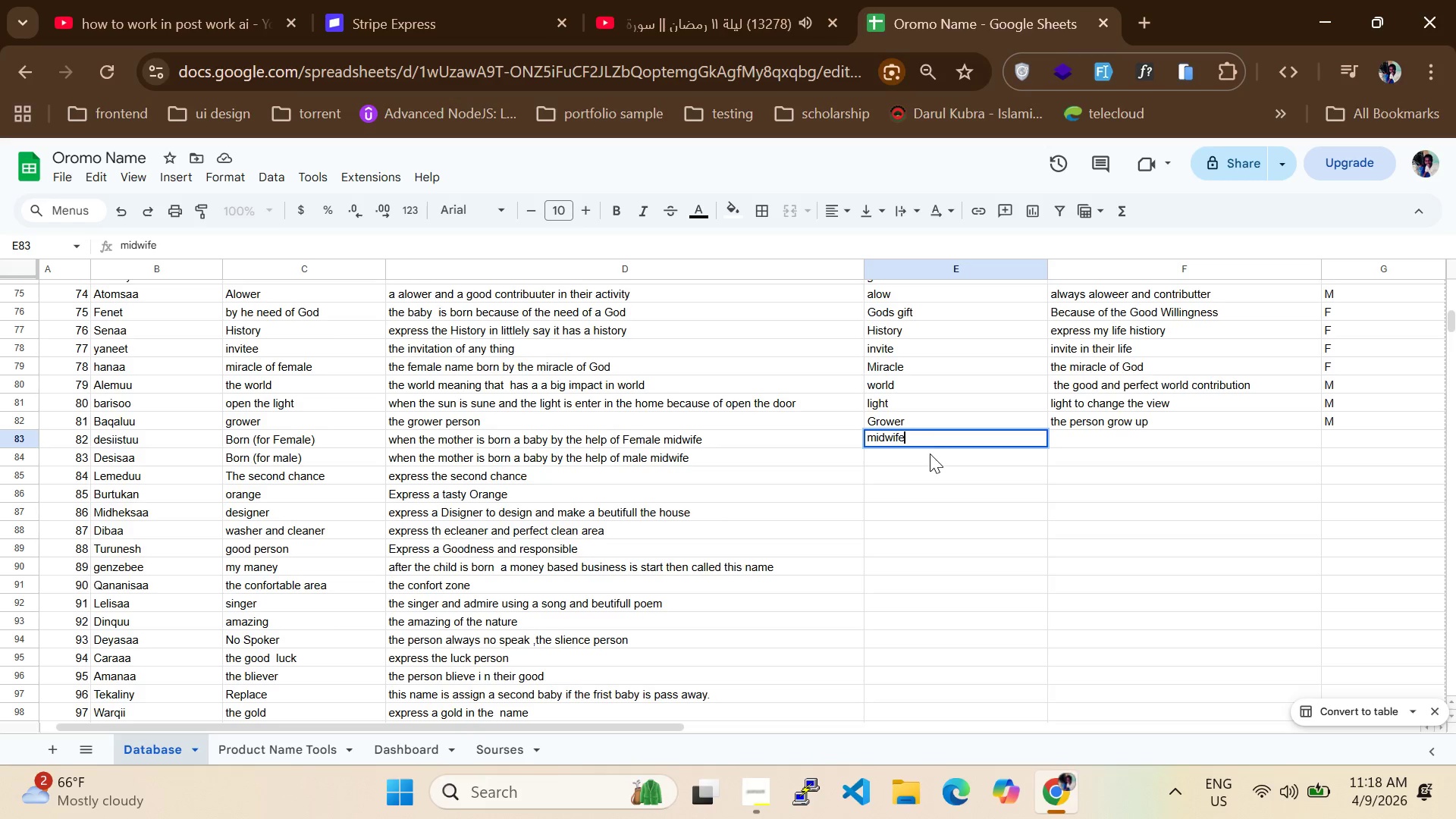 
double_click([930, 453])
 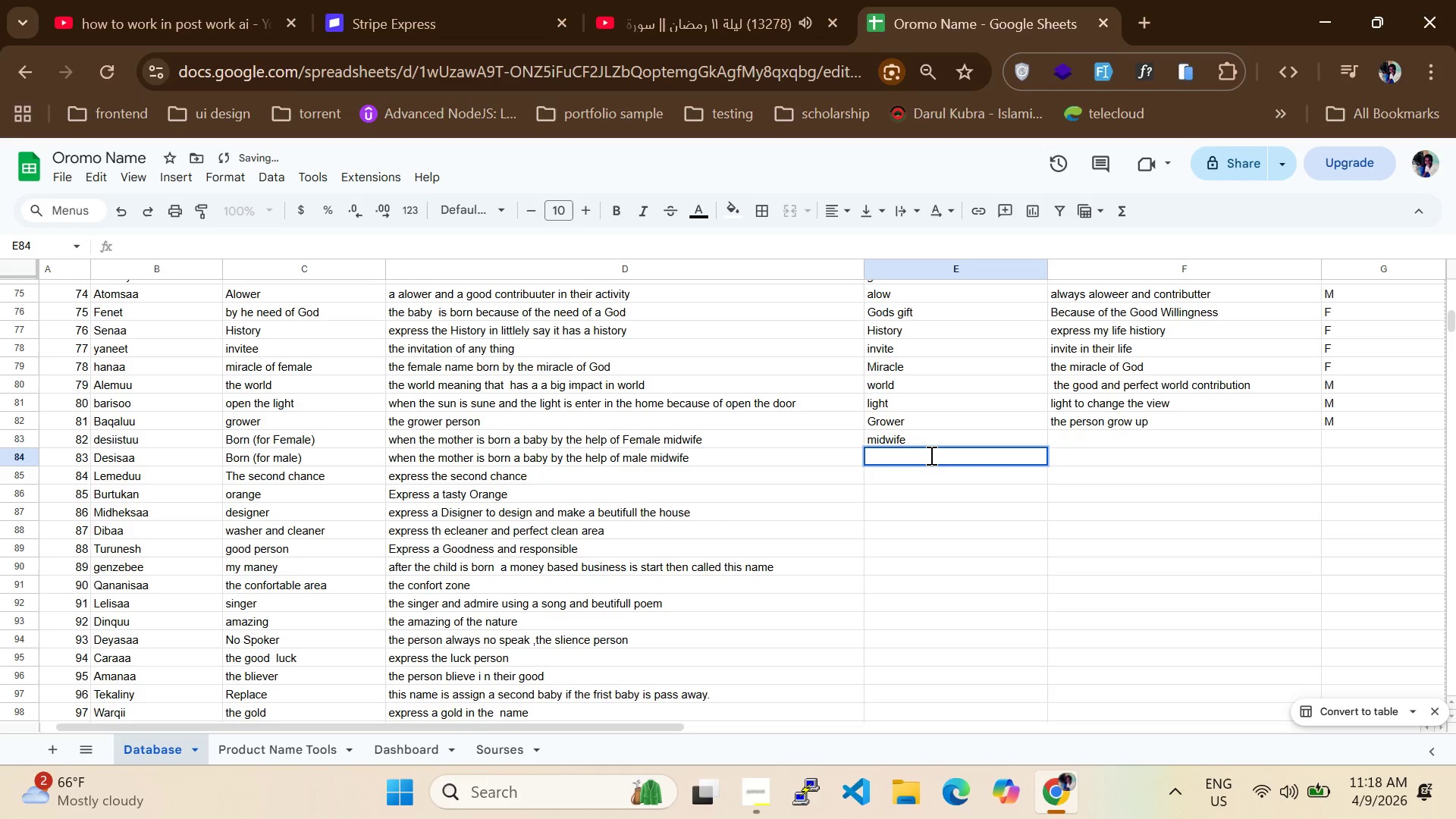 
type(mif)
key(Backspace)
type(dwife)
 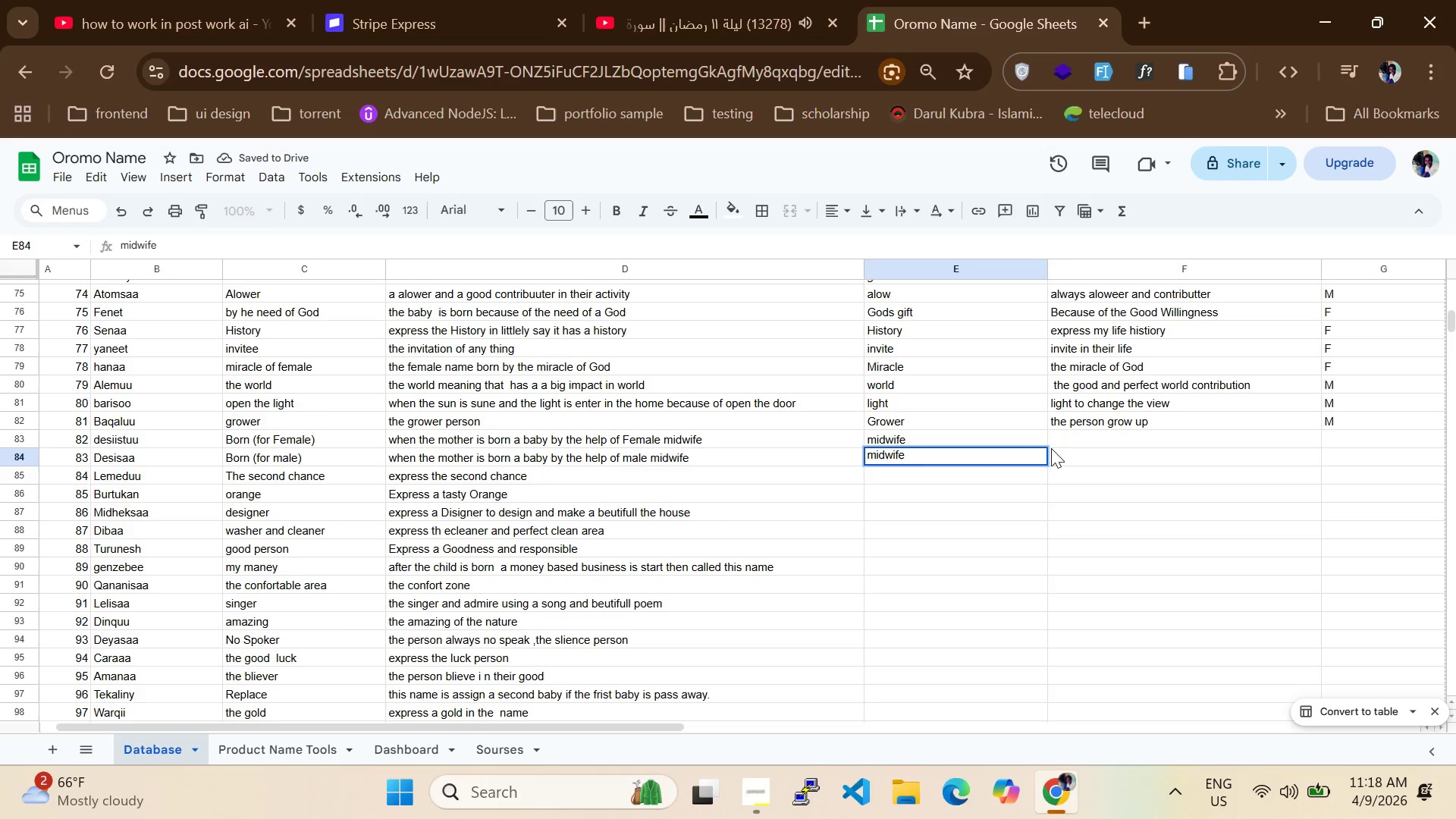 
double_click([1059, 442])
 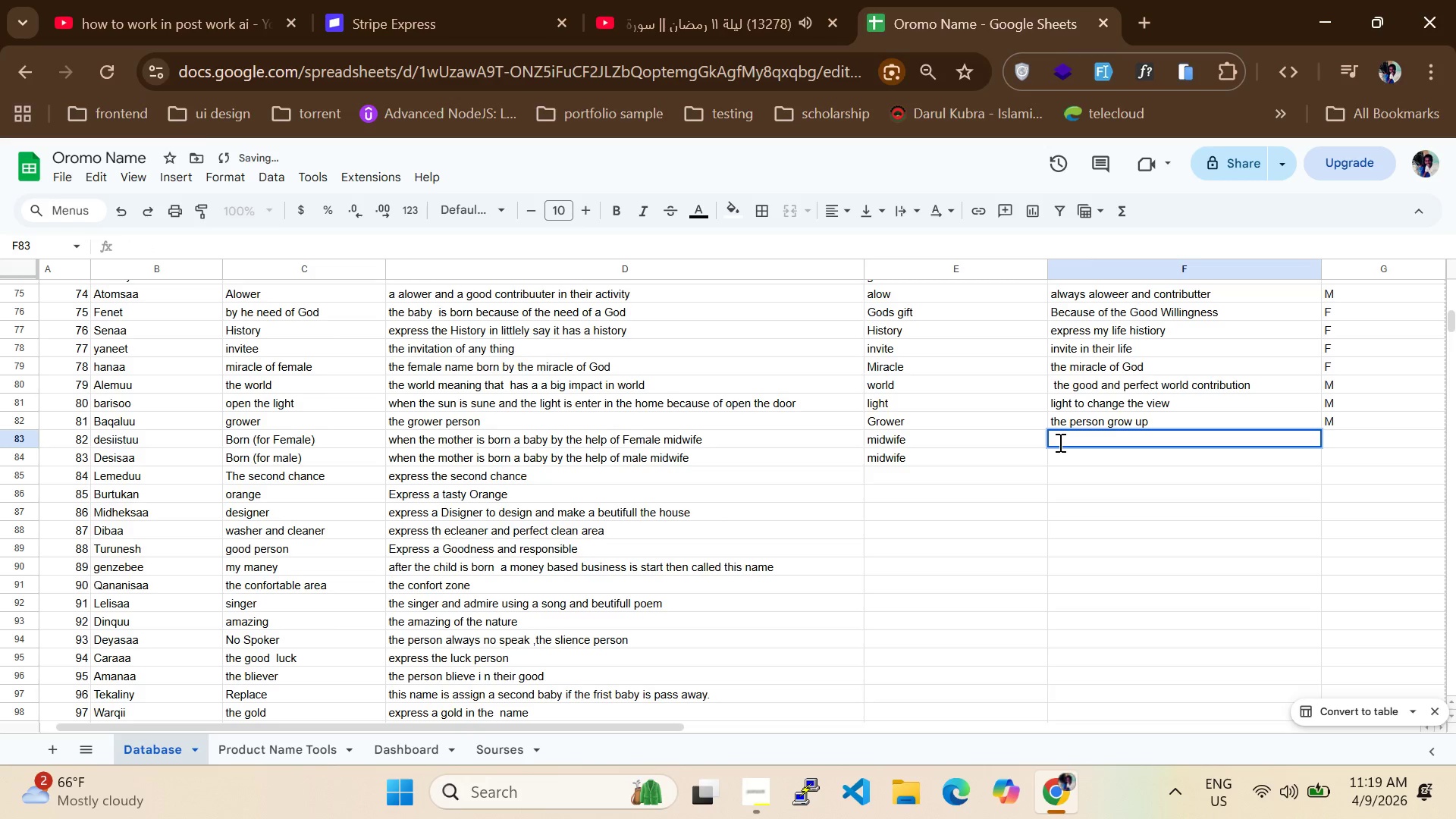 
hold_key(key=B, duration=0.5)
 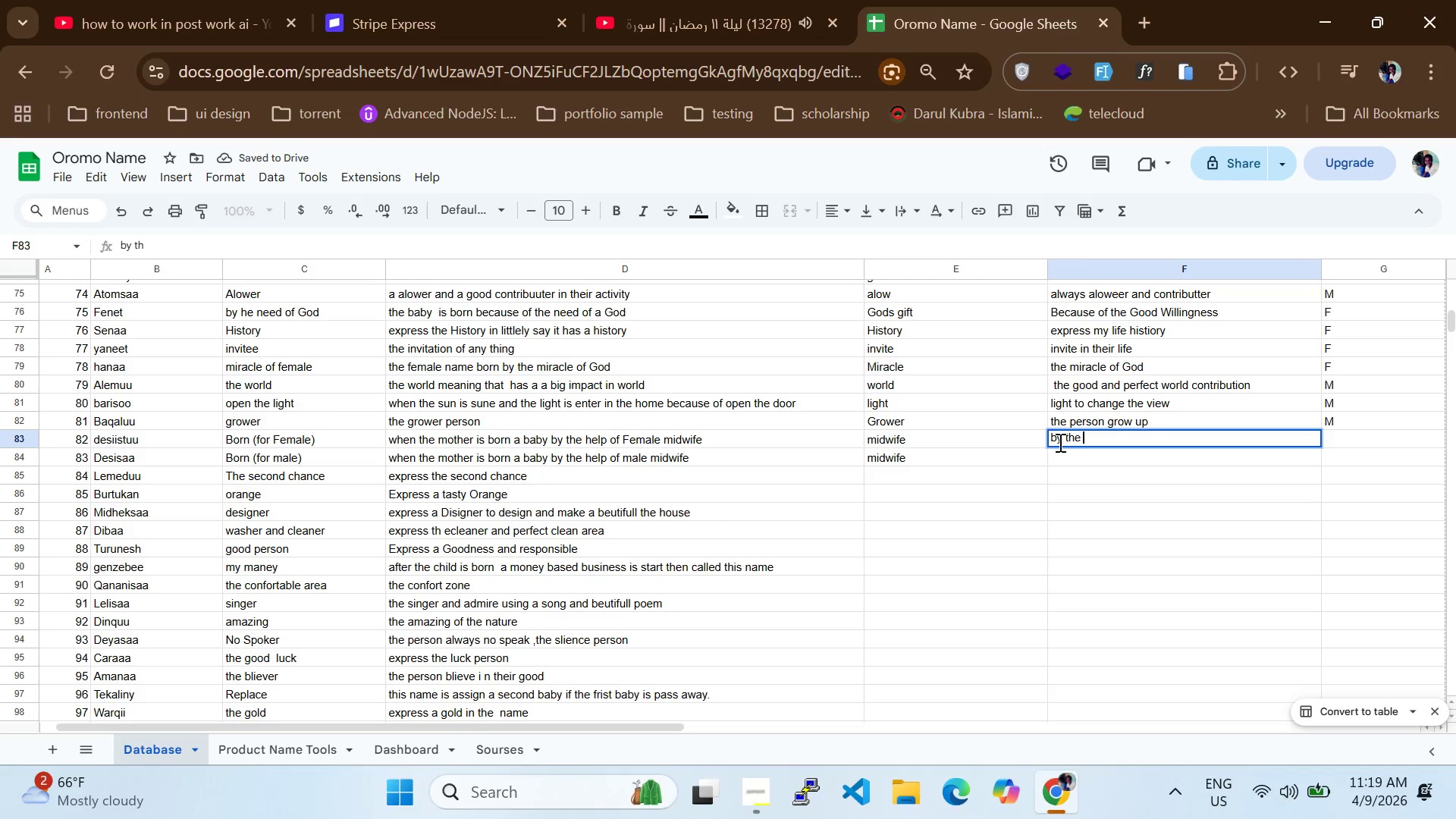 
type(y the help of mak)
key(Backspace)
type(le)
key(Backspace)
key(Backspace)
key(Backspace)
key(Backspace)
type(female if)
key(Backspace)
type(dwife)
 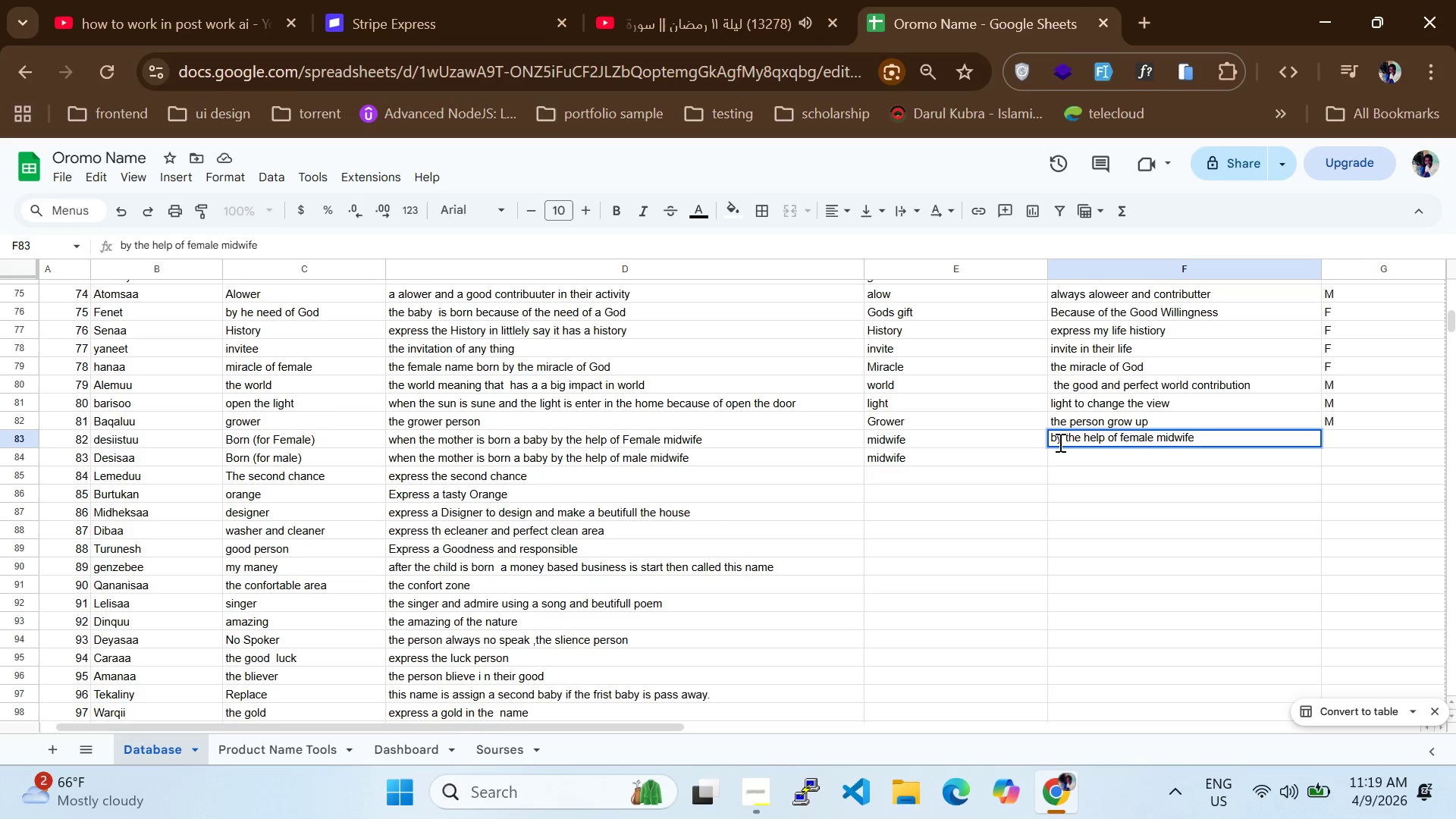 
double_click([1059, 442])
 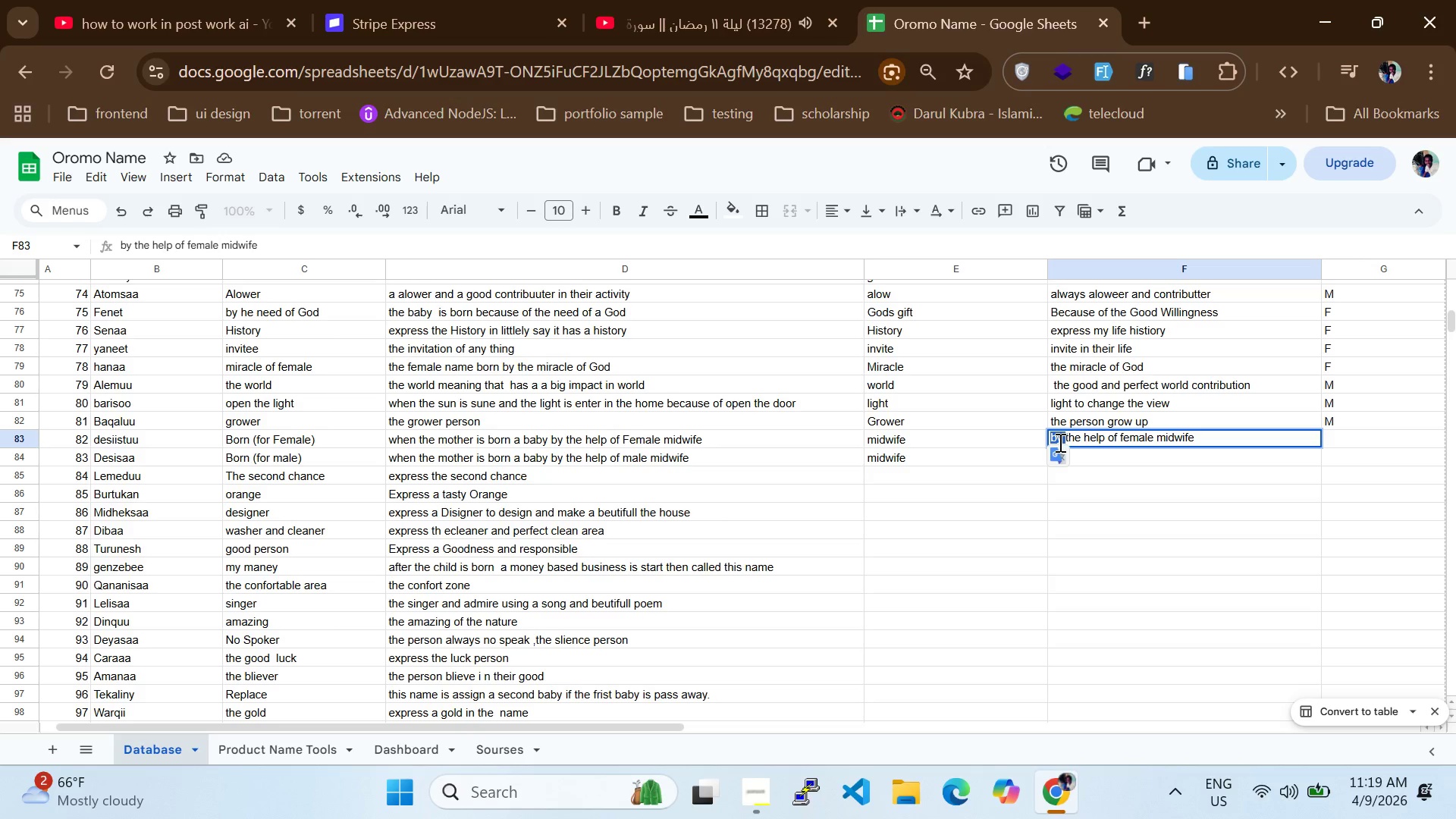 
key(Control+A)
 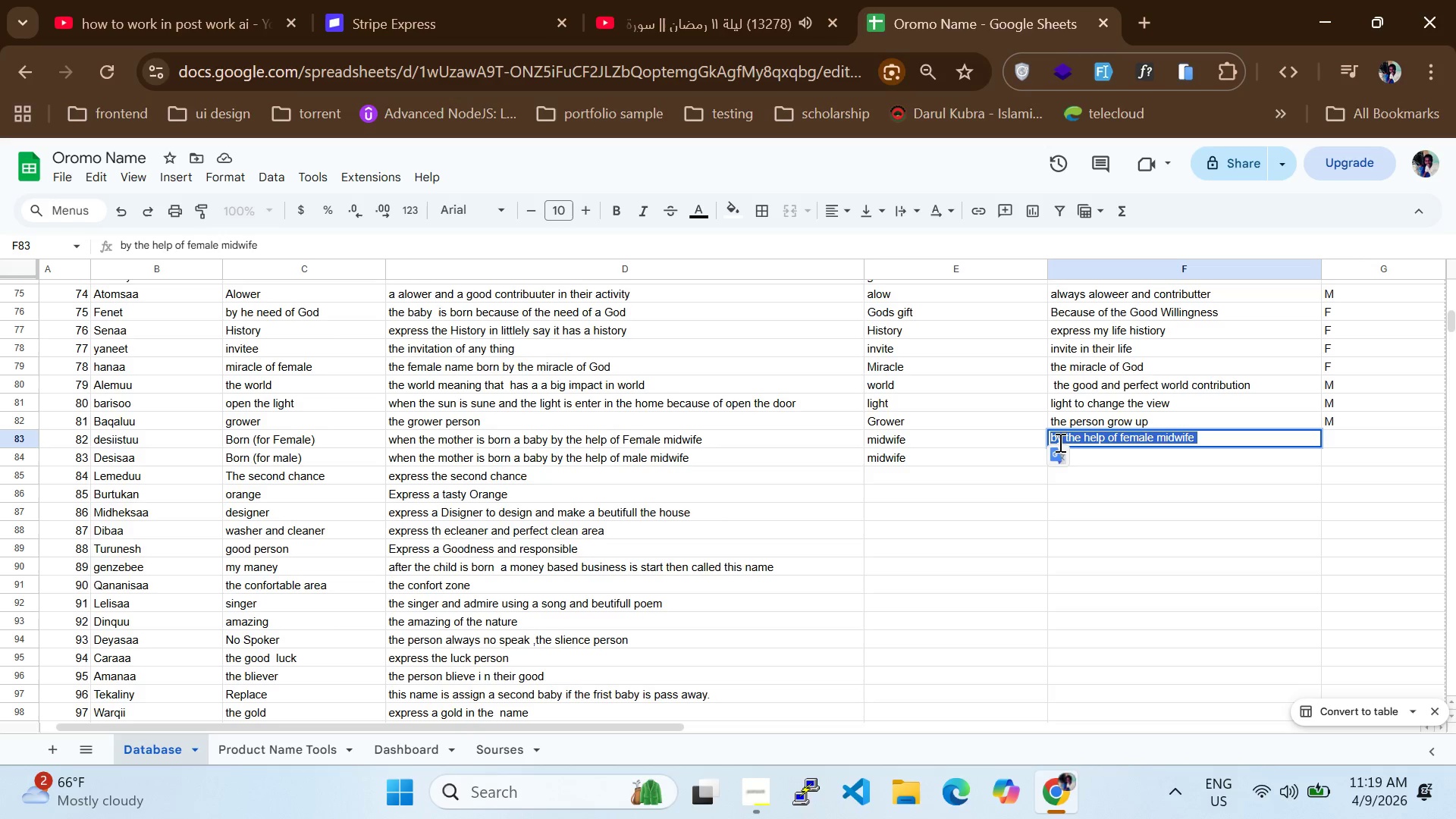 
key(Control+C)
 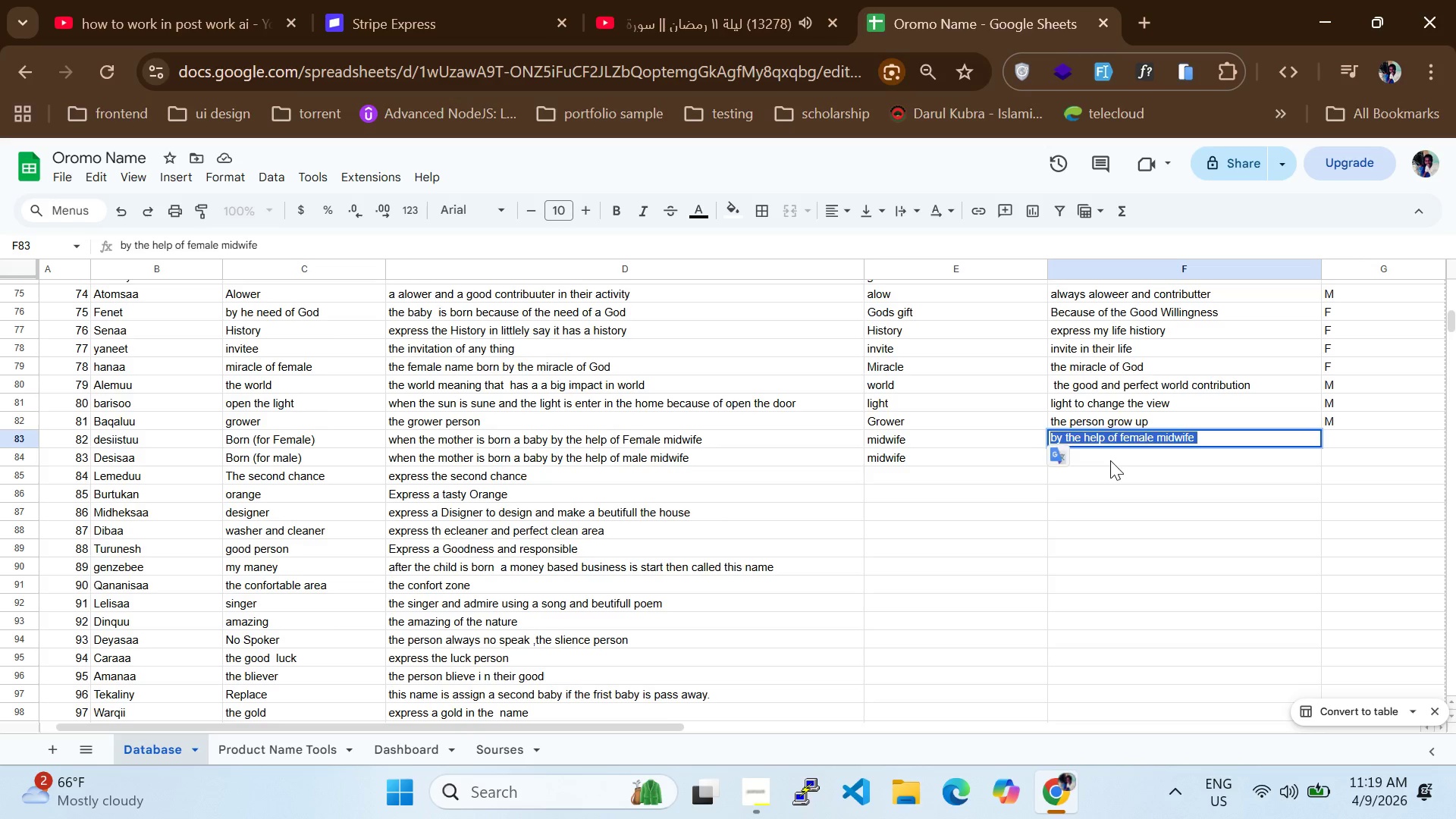 
double_click([1110, 460])
 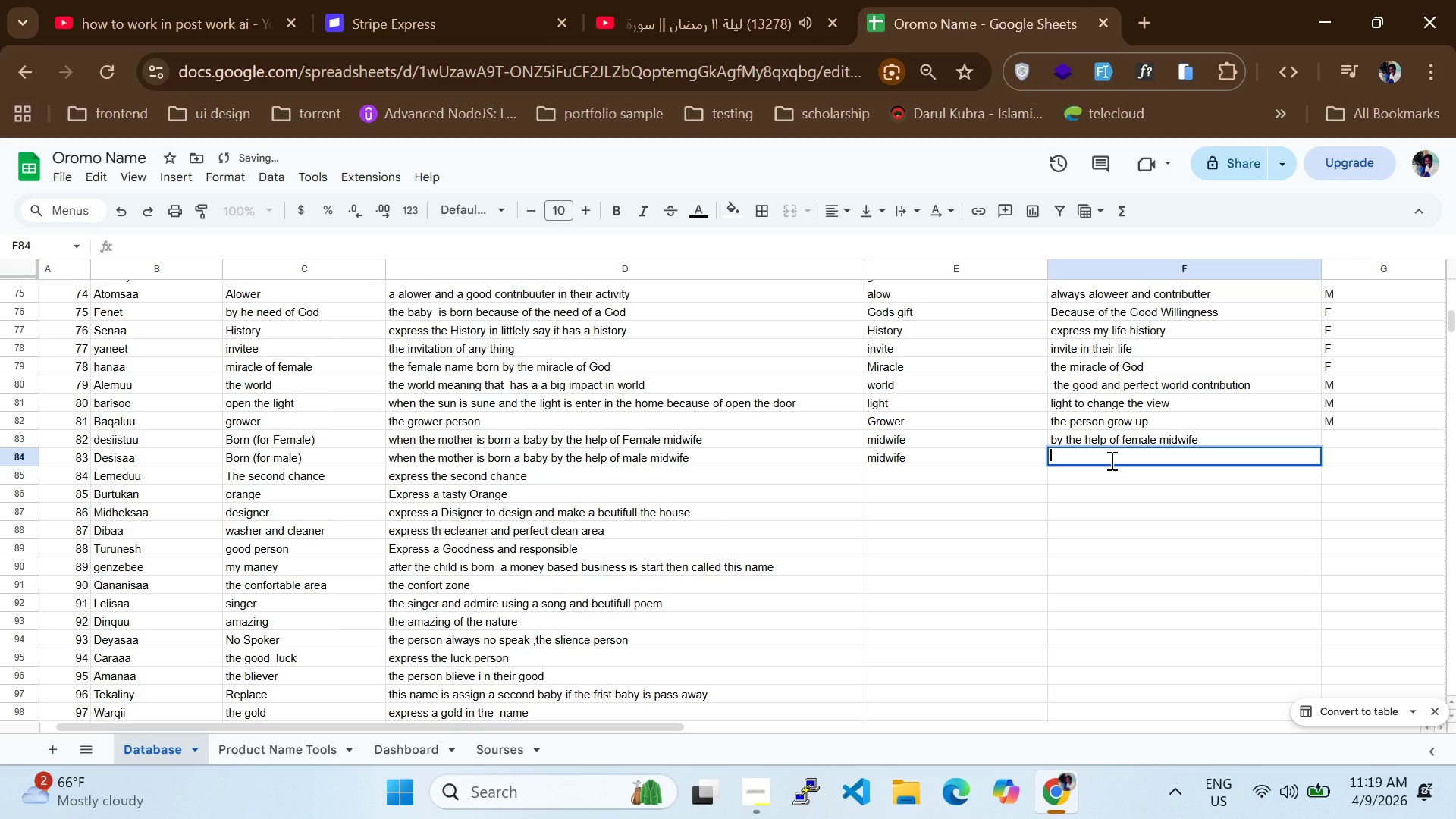 
key(Control+V)
 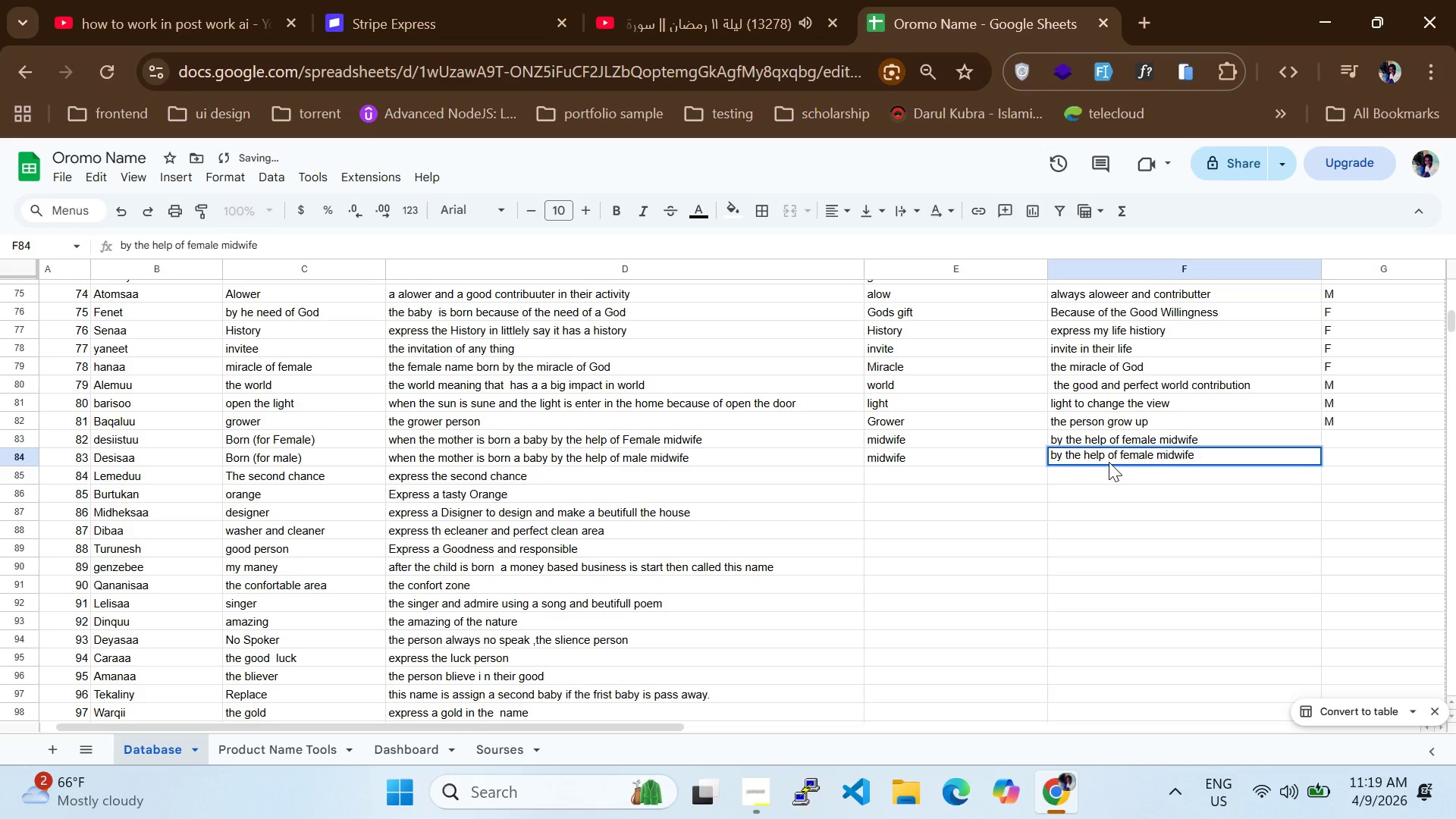 
hold_key(key=ArrowLeft, duration=0.95)
 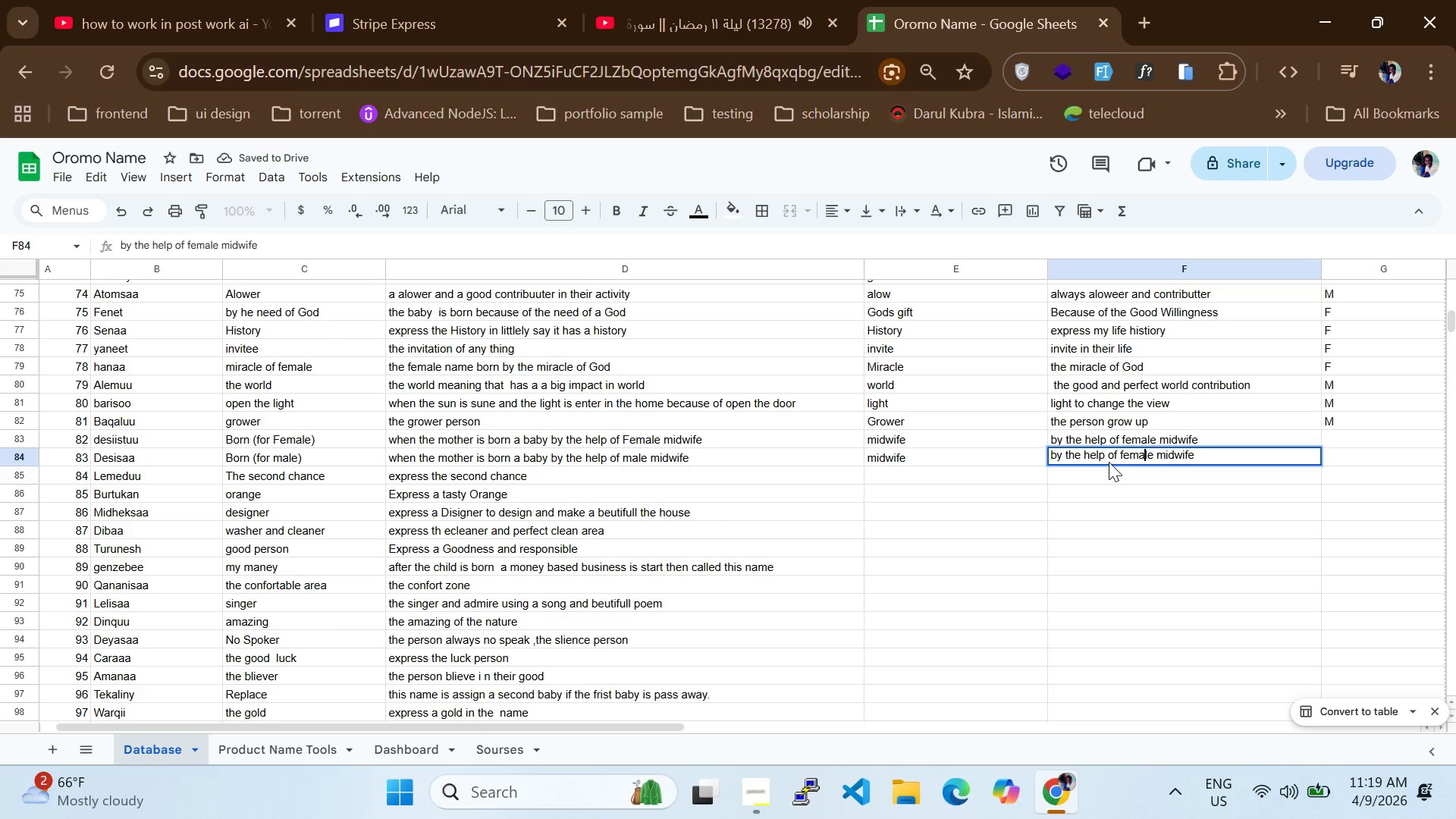 
key(ArrowLeft)
 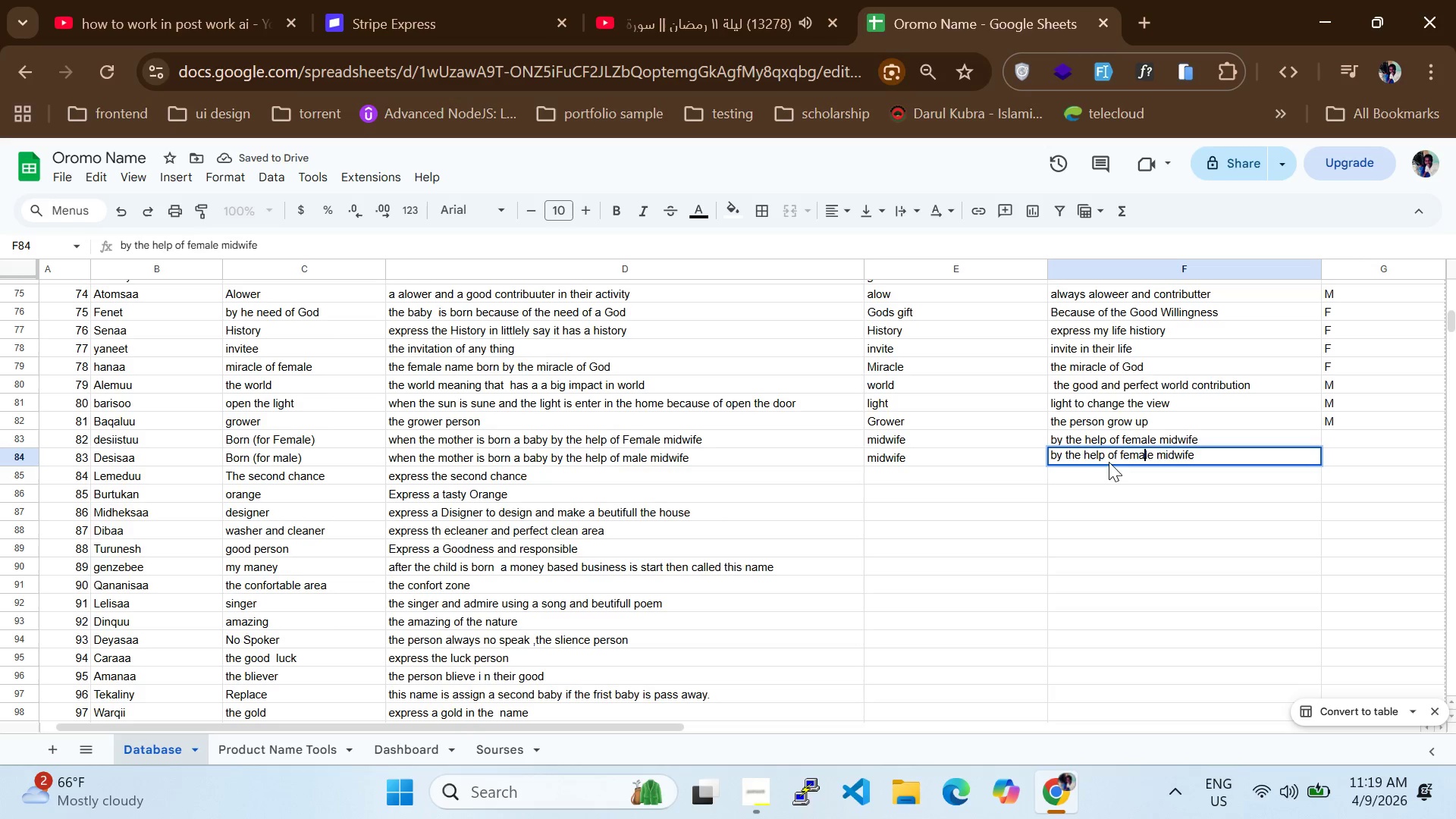 
key(ArrowLeft)
 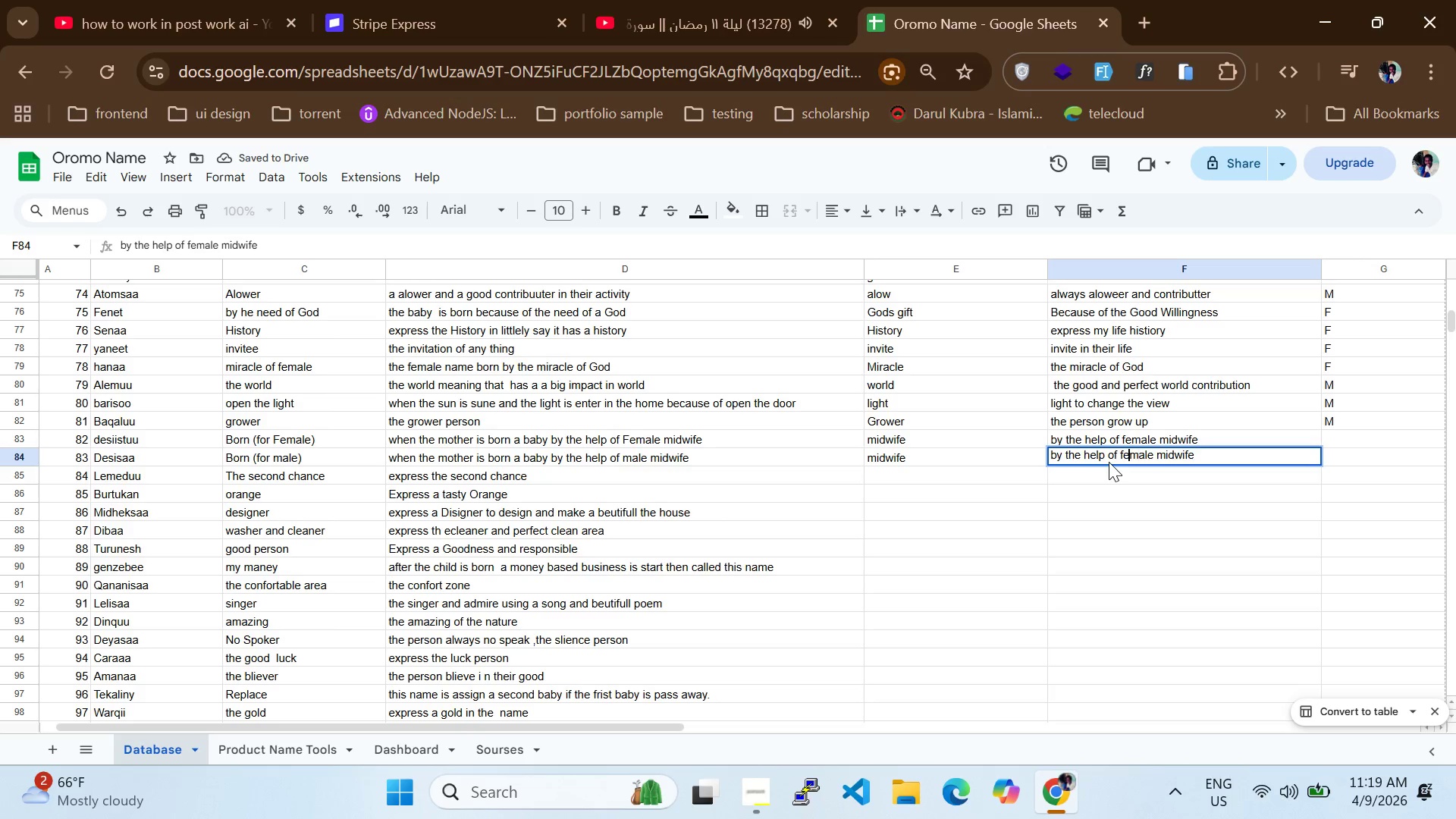 
key(ArrowLeft)
 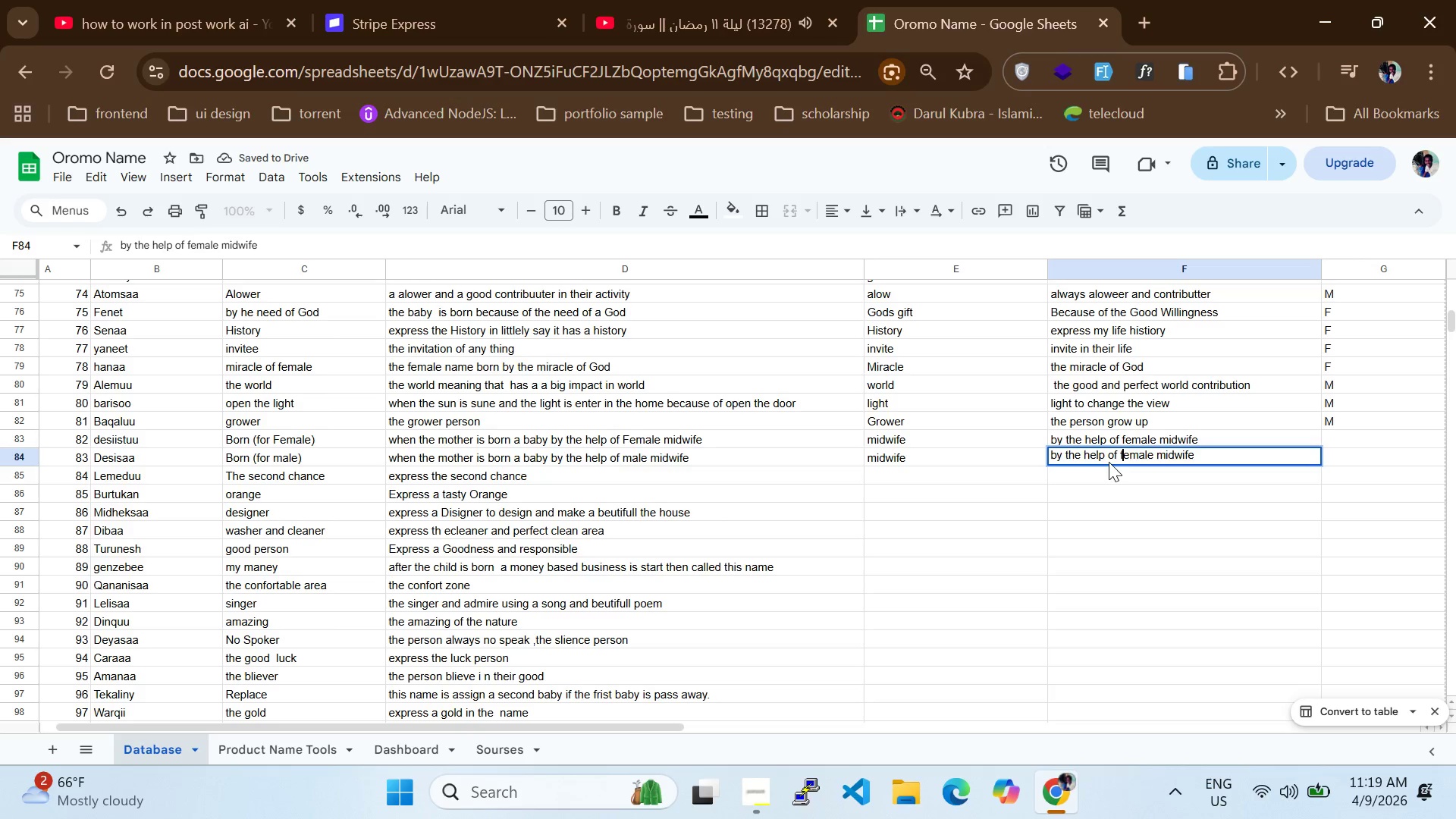 
key(ArrowLeft)
 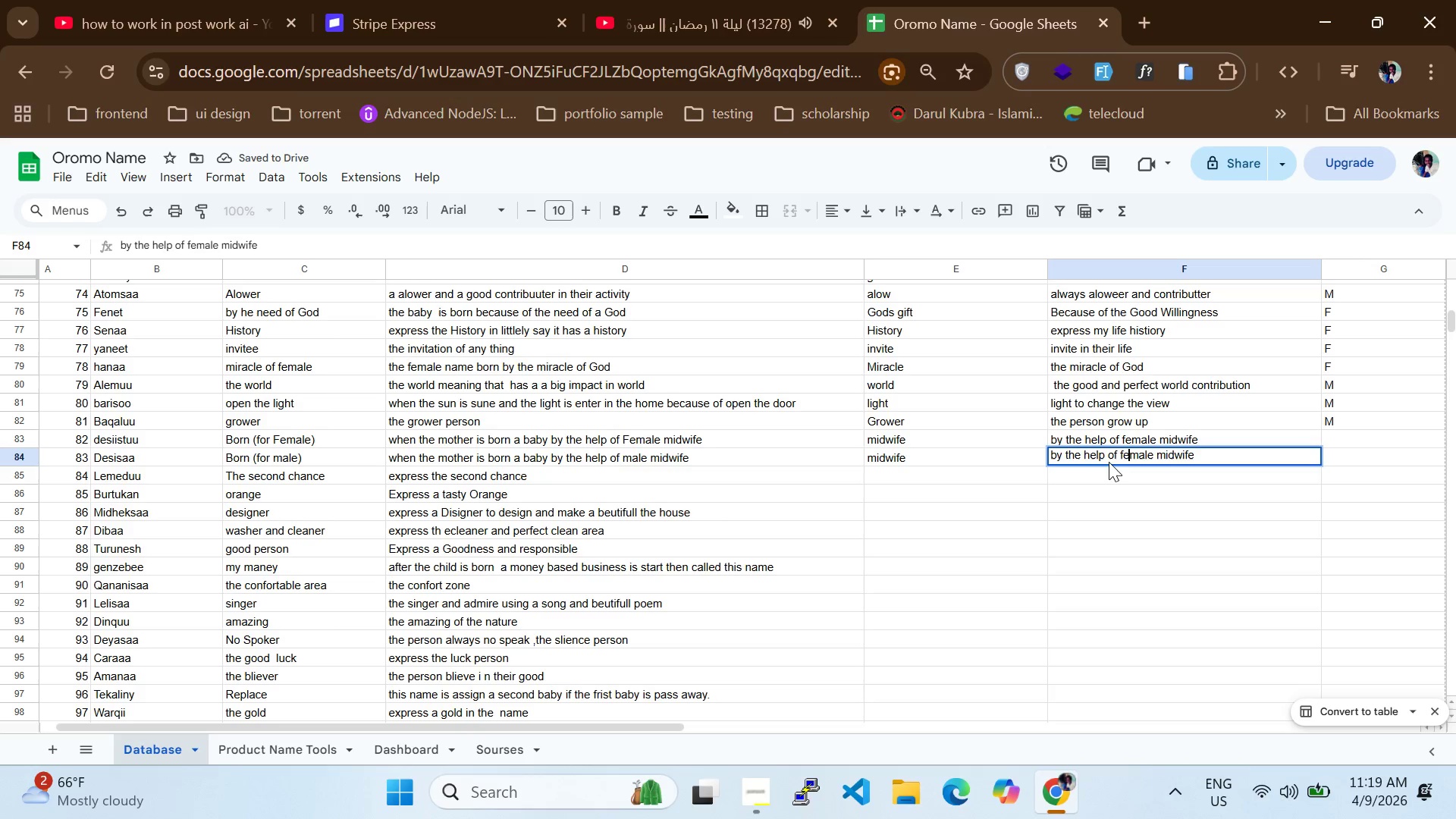 
key(ArrowRight)
 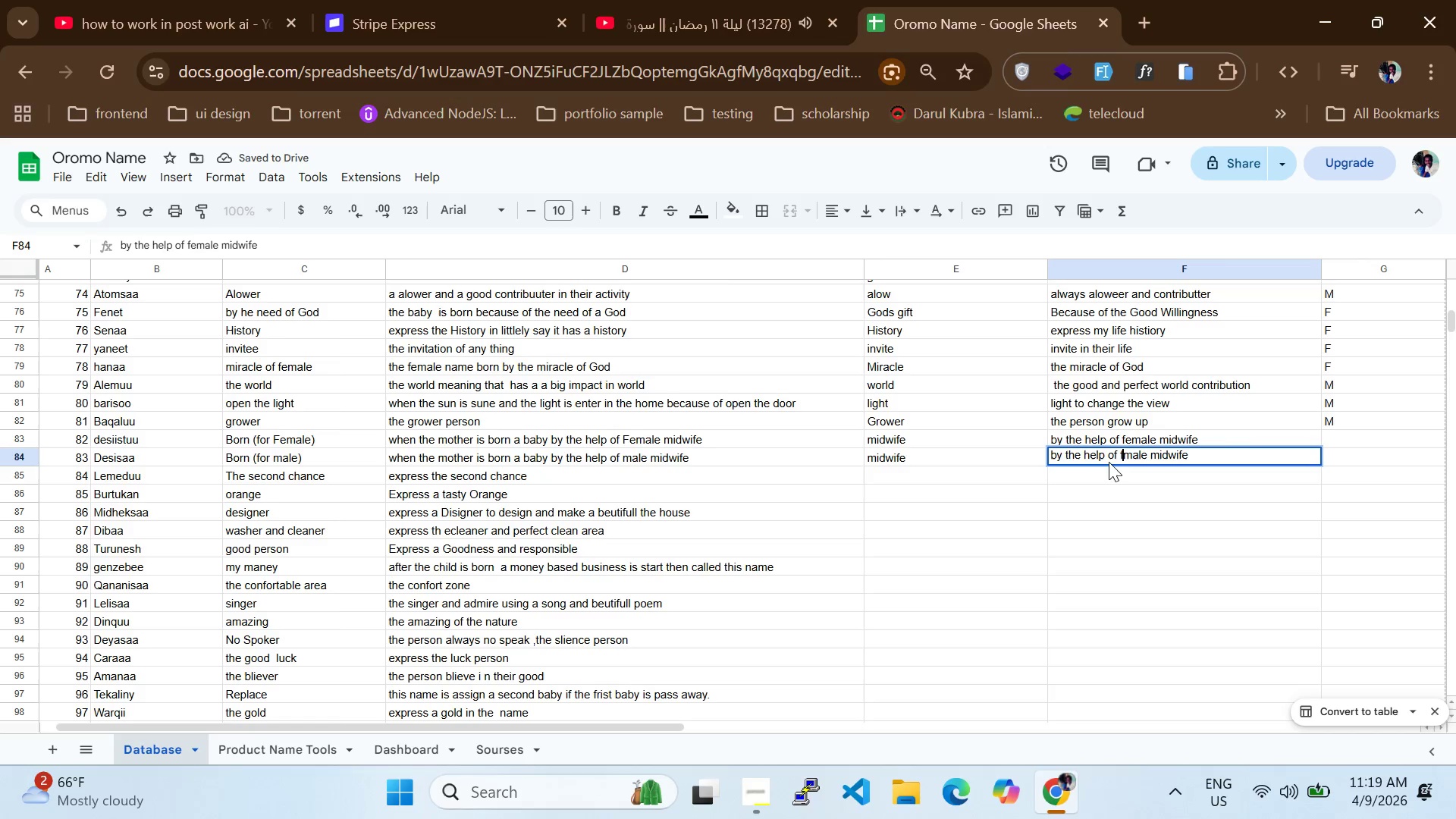 
key(Backspace)
 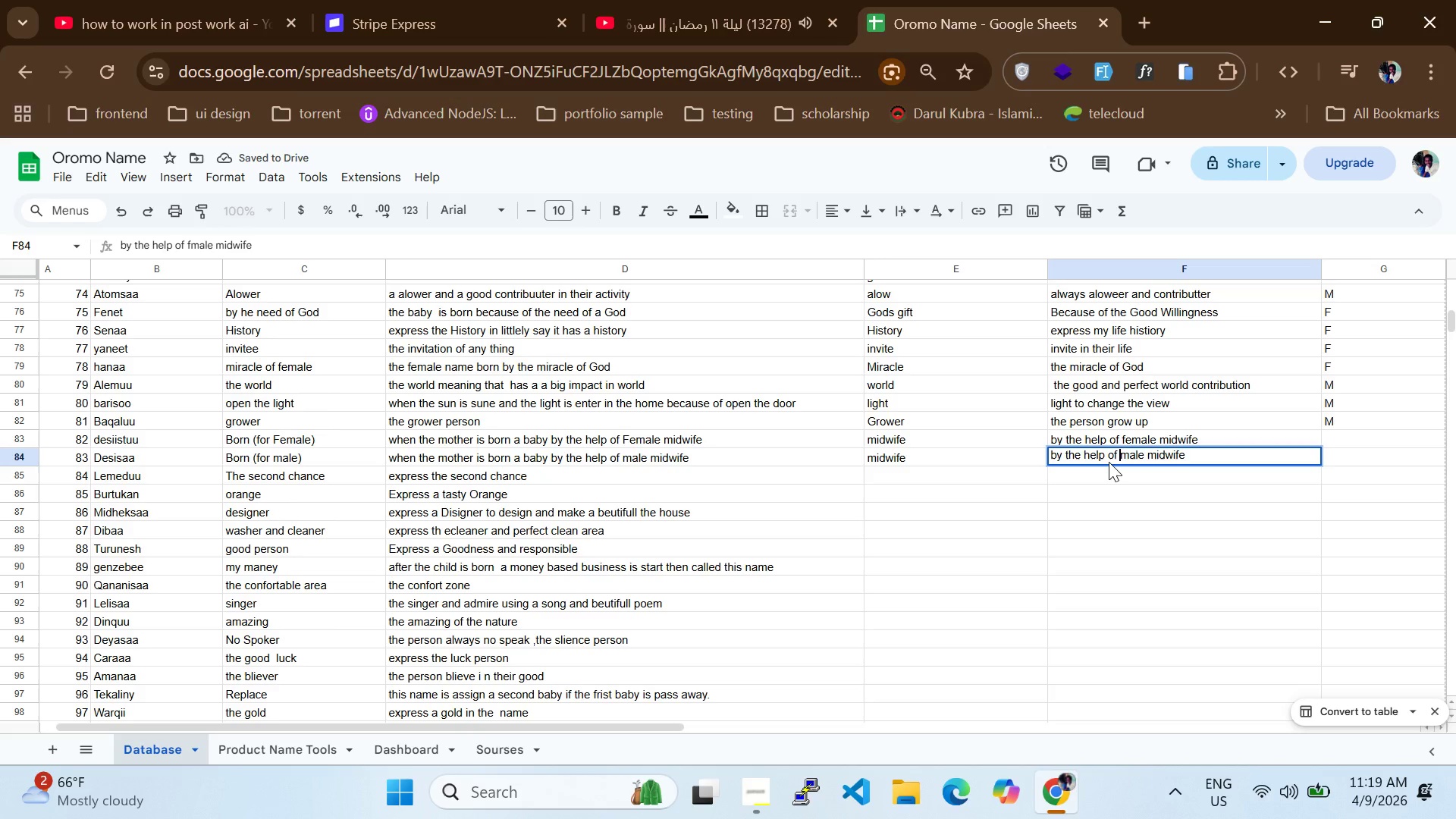 
key(Backspace)
 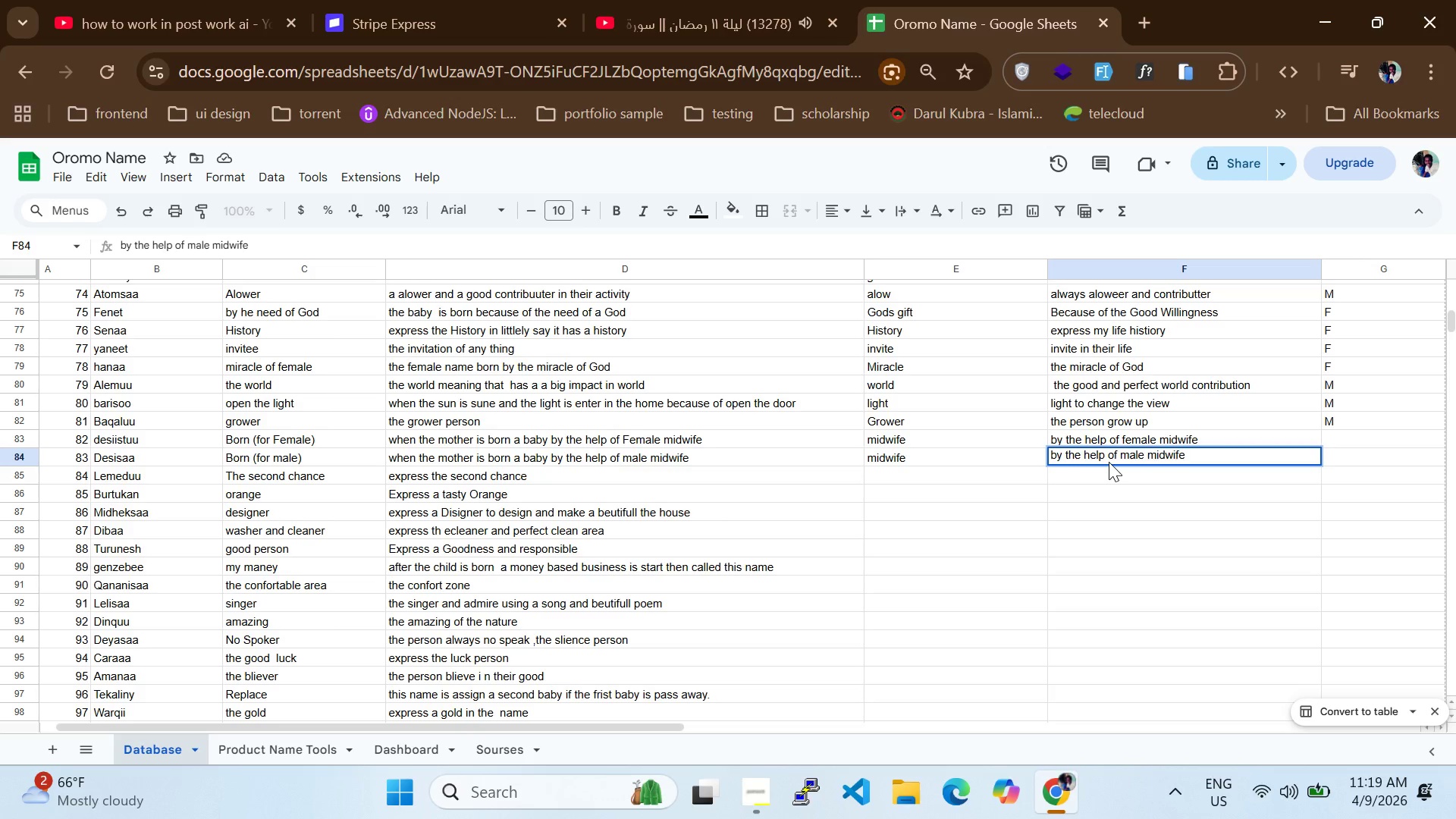 
left_click([1348, 460])
 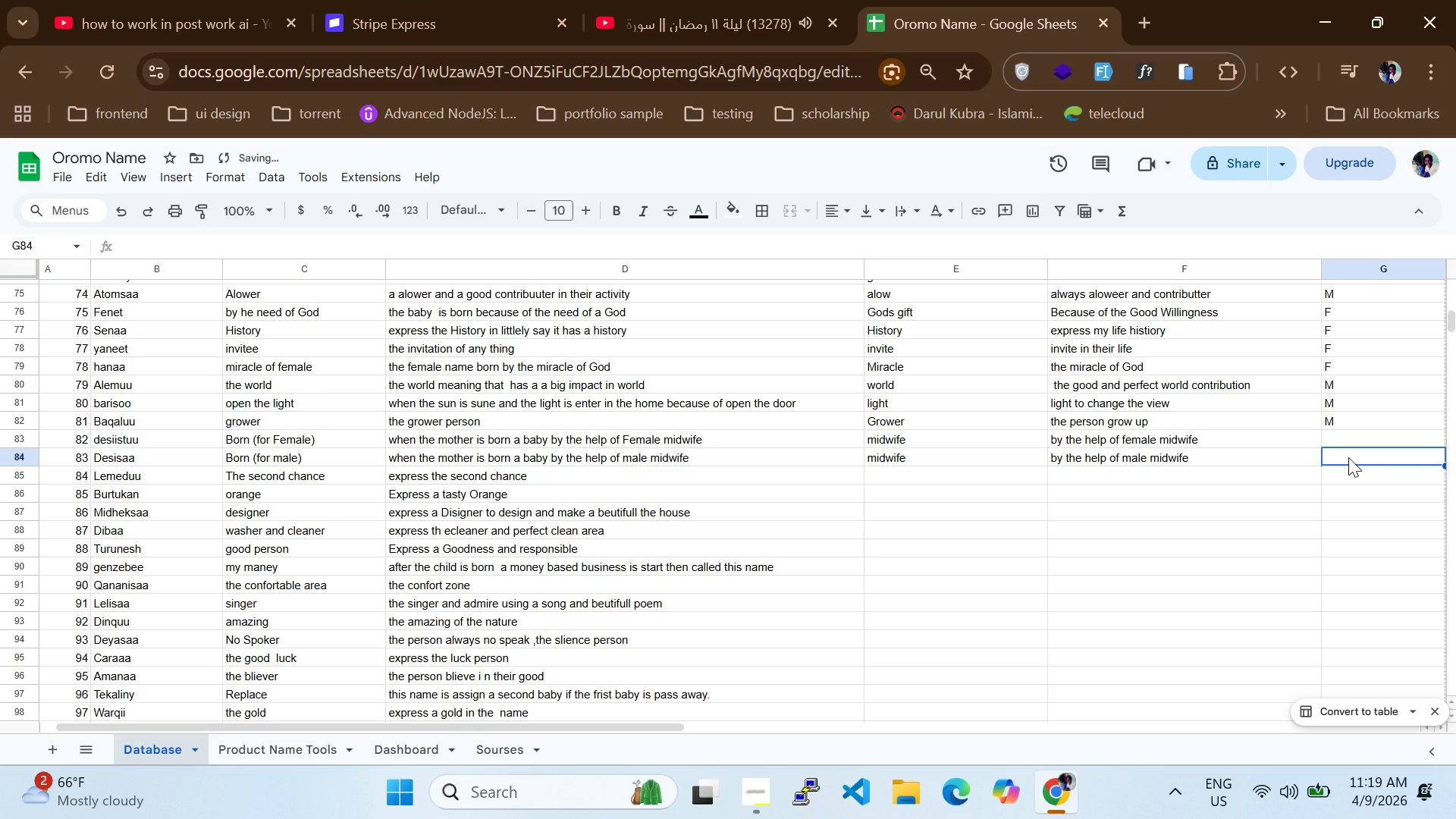 
key(CapsLock)
 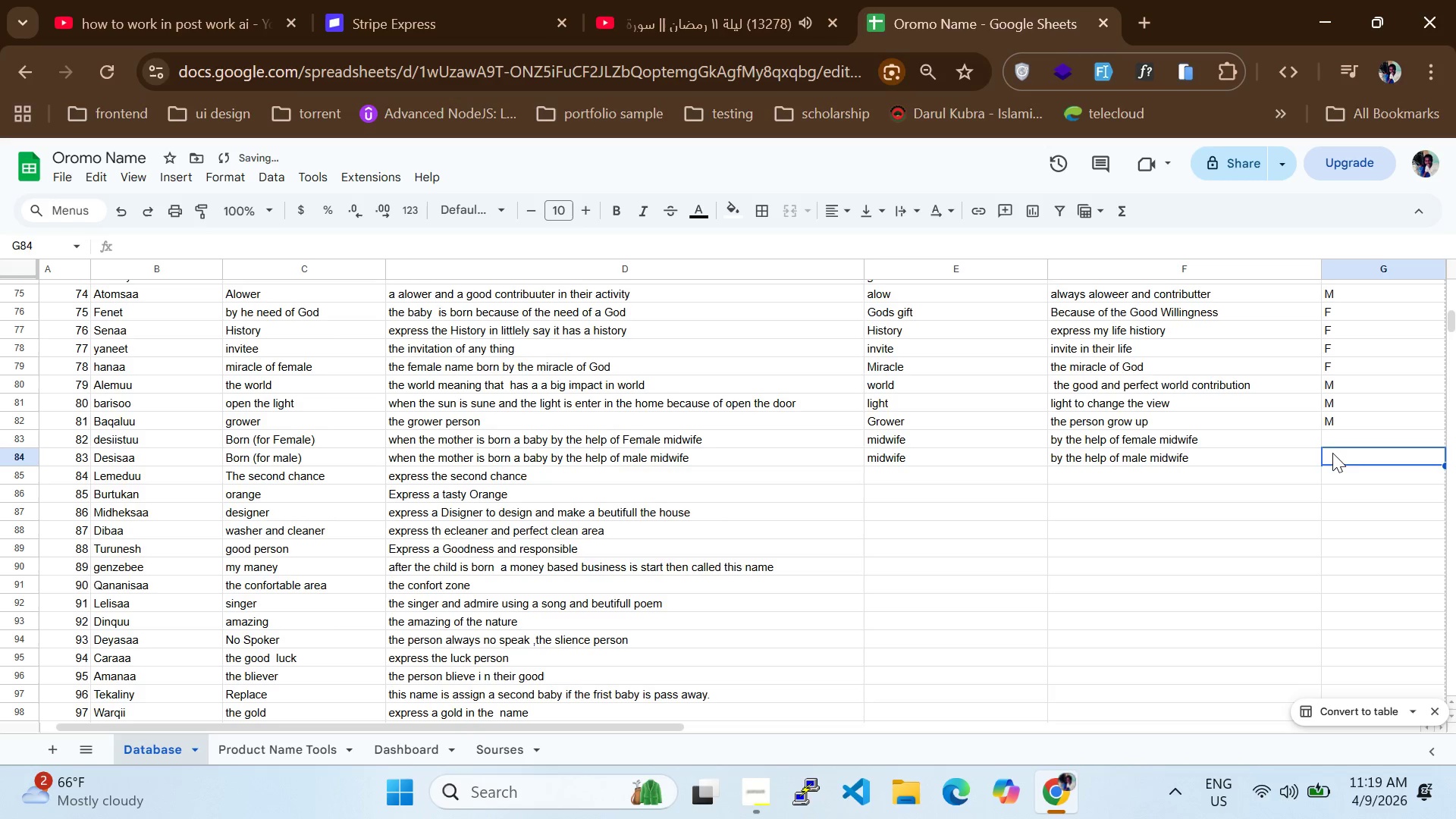 
key(M)
 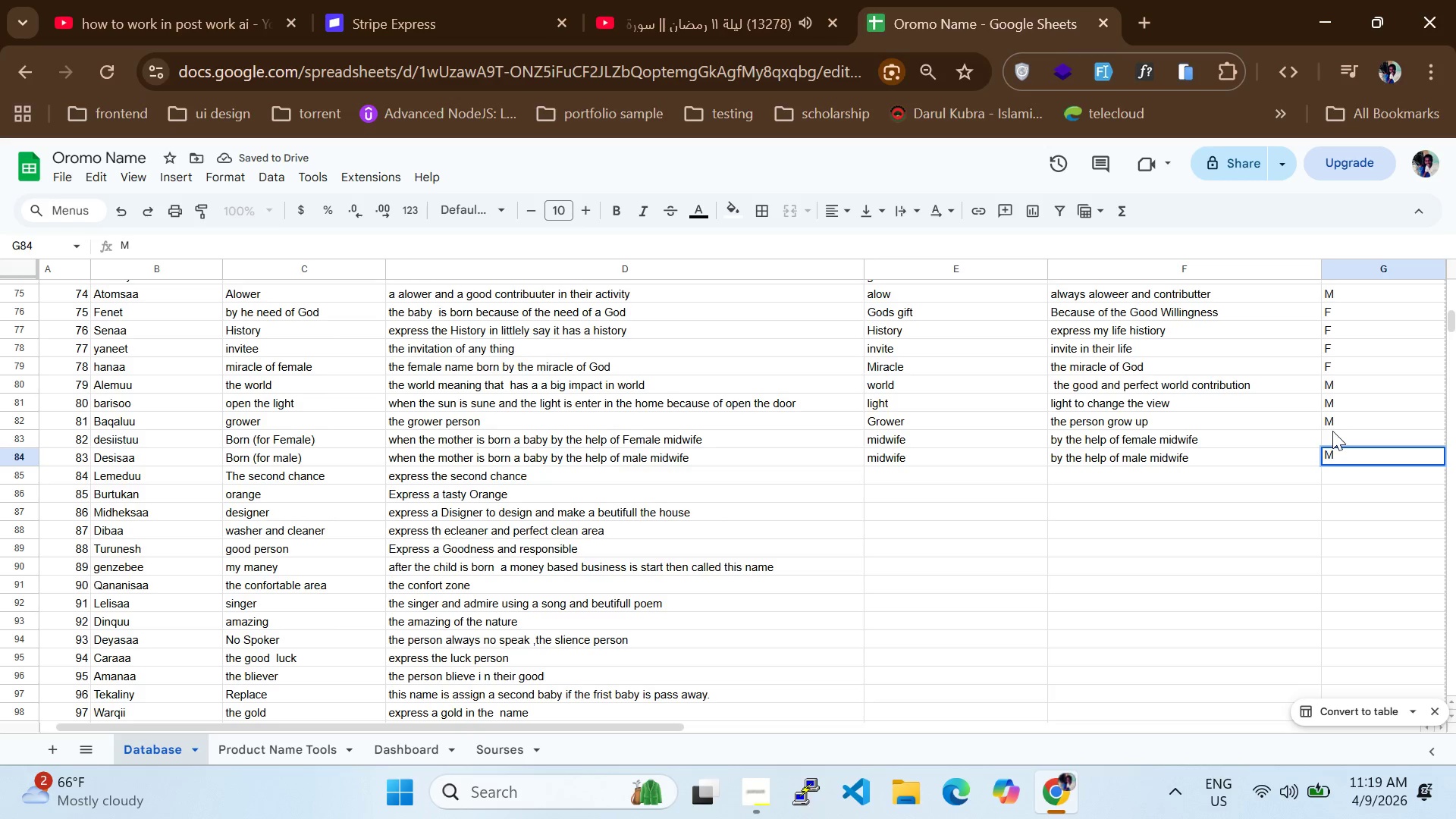 
left_click([1332, 431])
 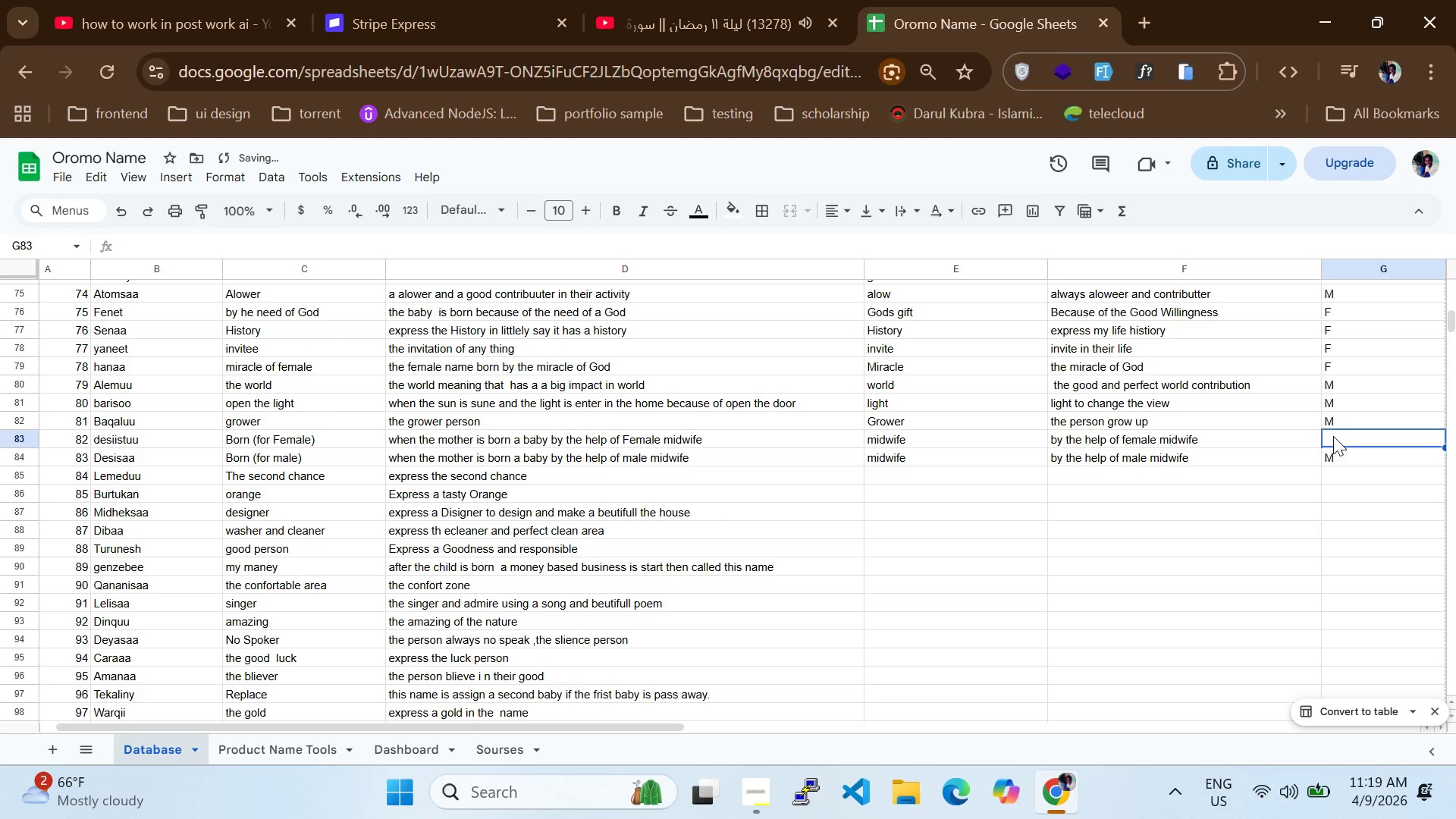 
key(F)
 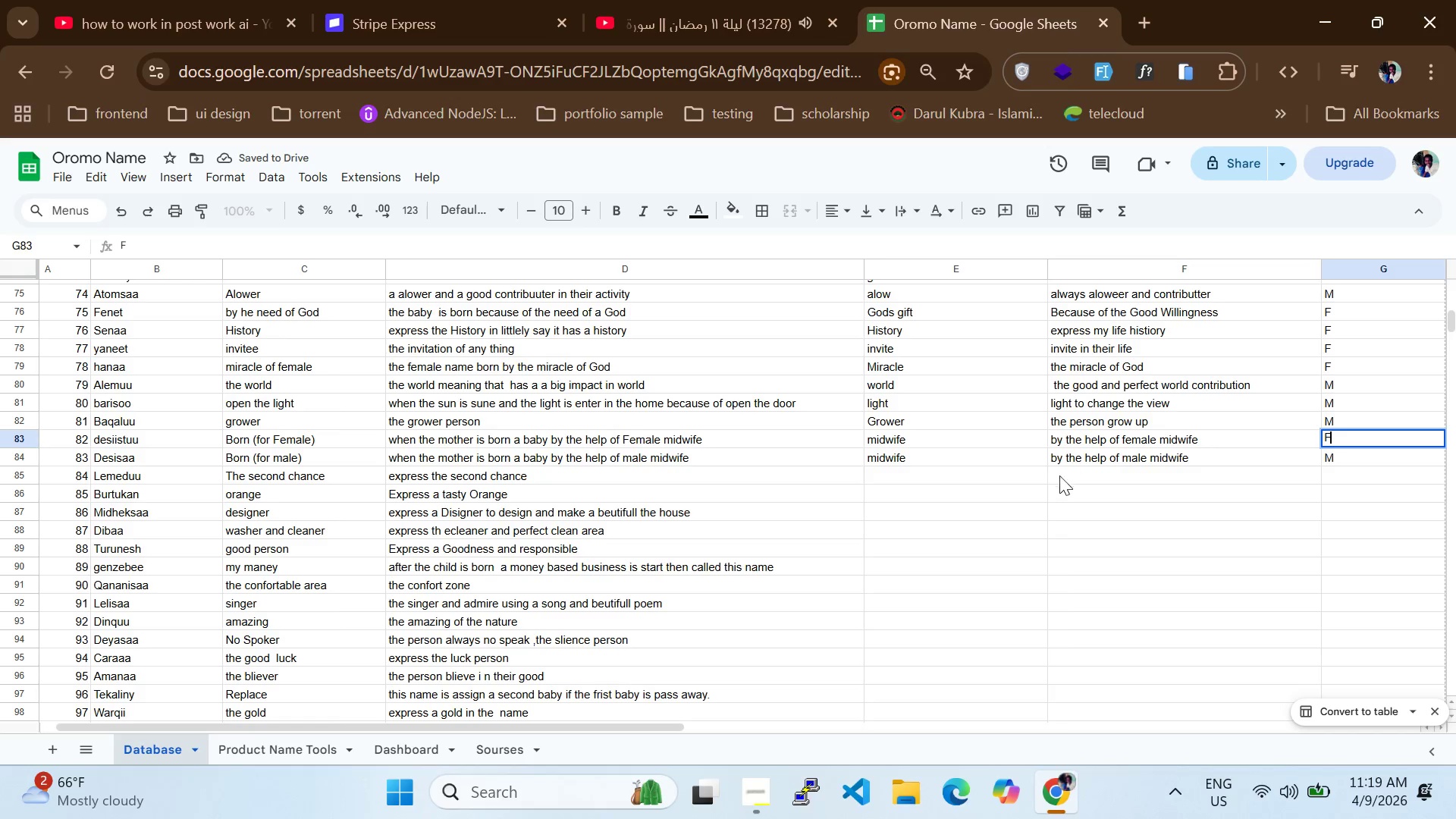 
left_click([924, 467])
 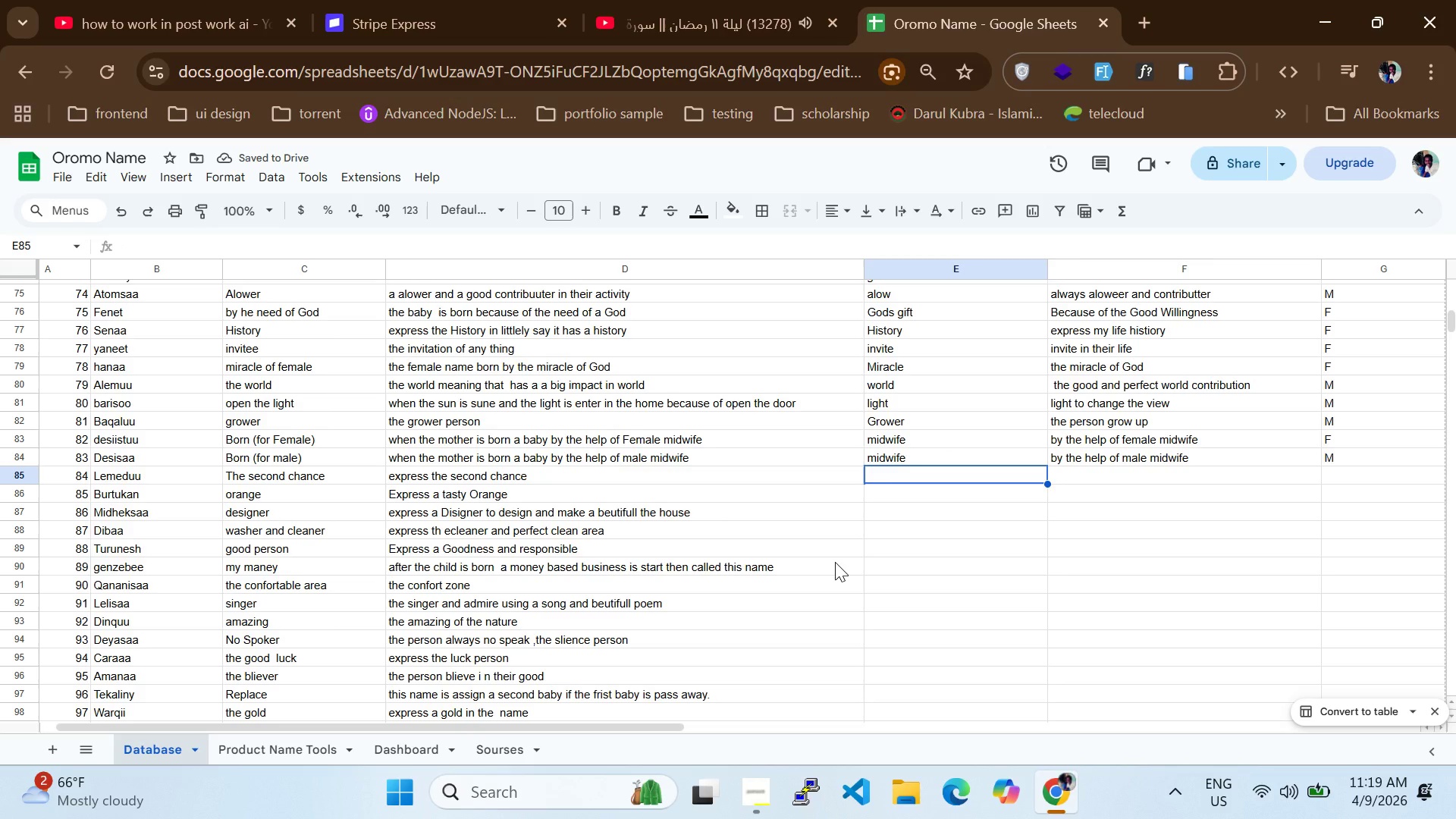 
type(OPORTUNITY)
key(Backspace)
key(Backspace)
key(Backspace)
key(Backspace)
type(chance)
 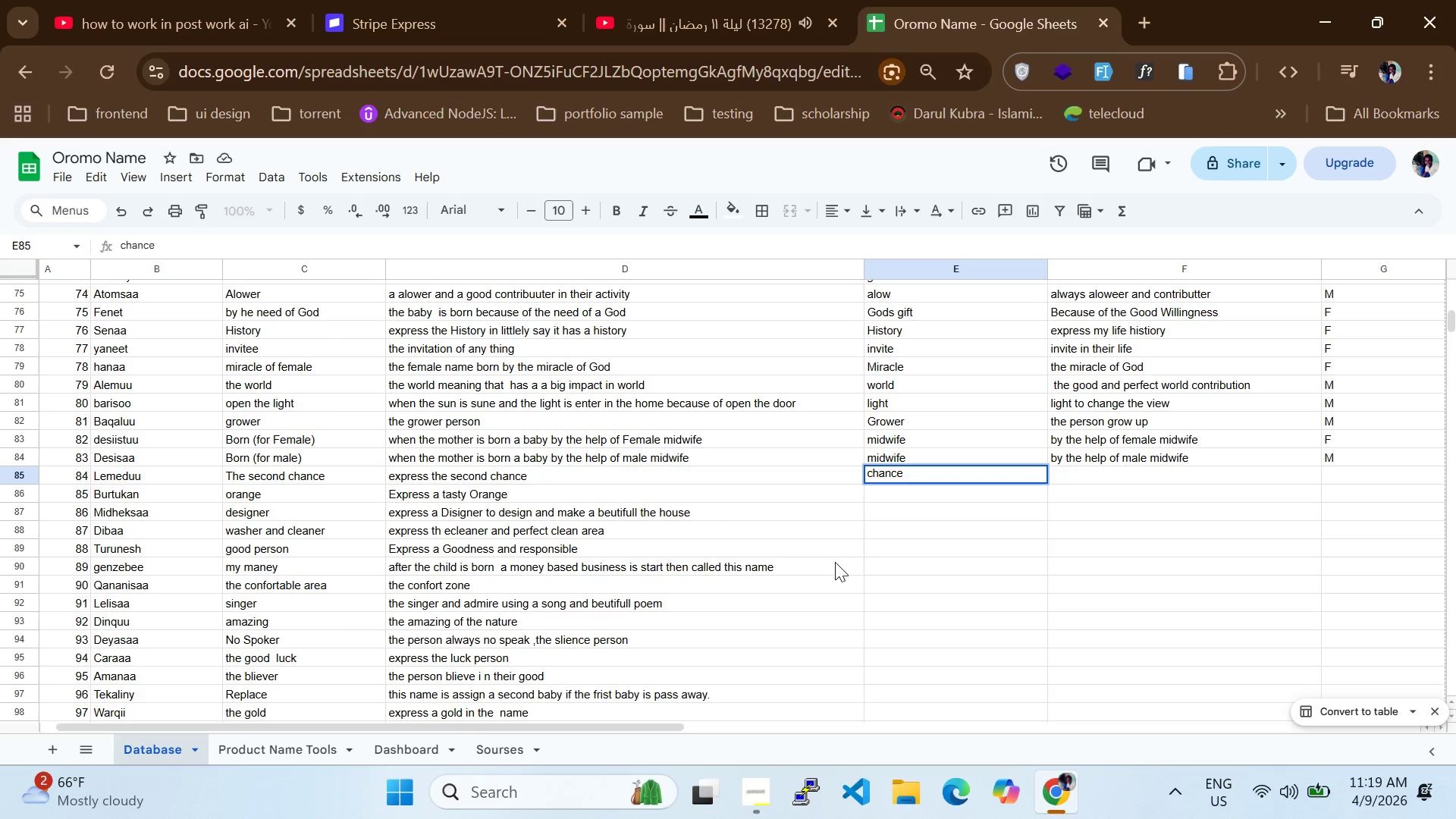 
double_click([1084, 475])
 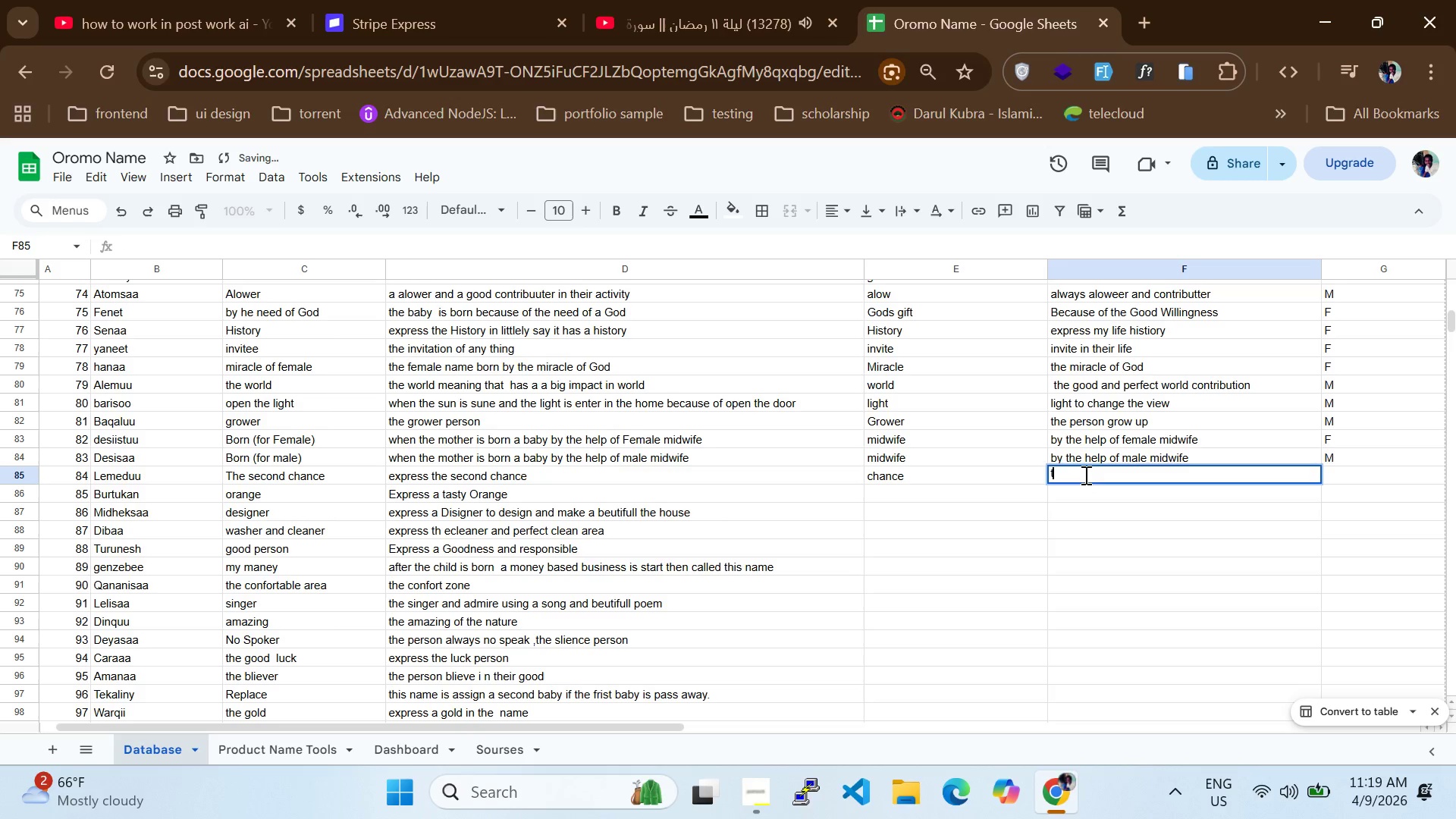 
type(the other chance())
 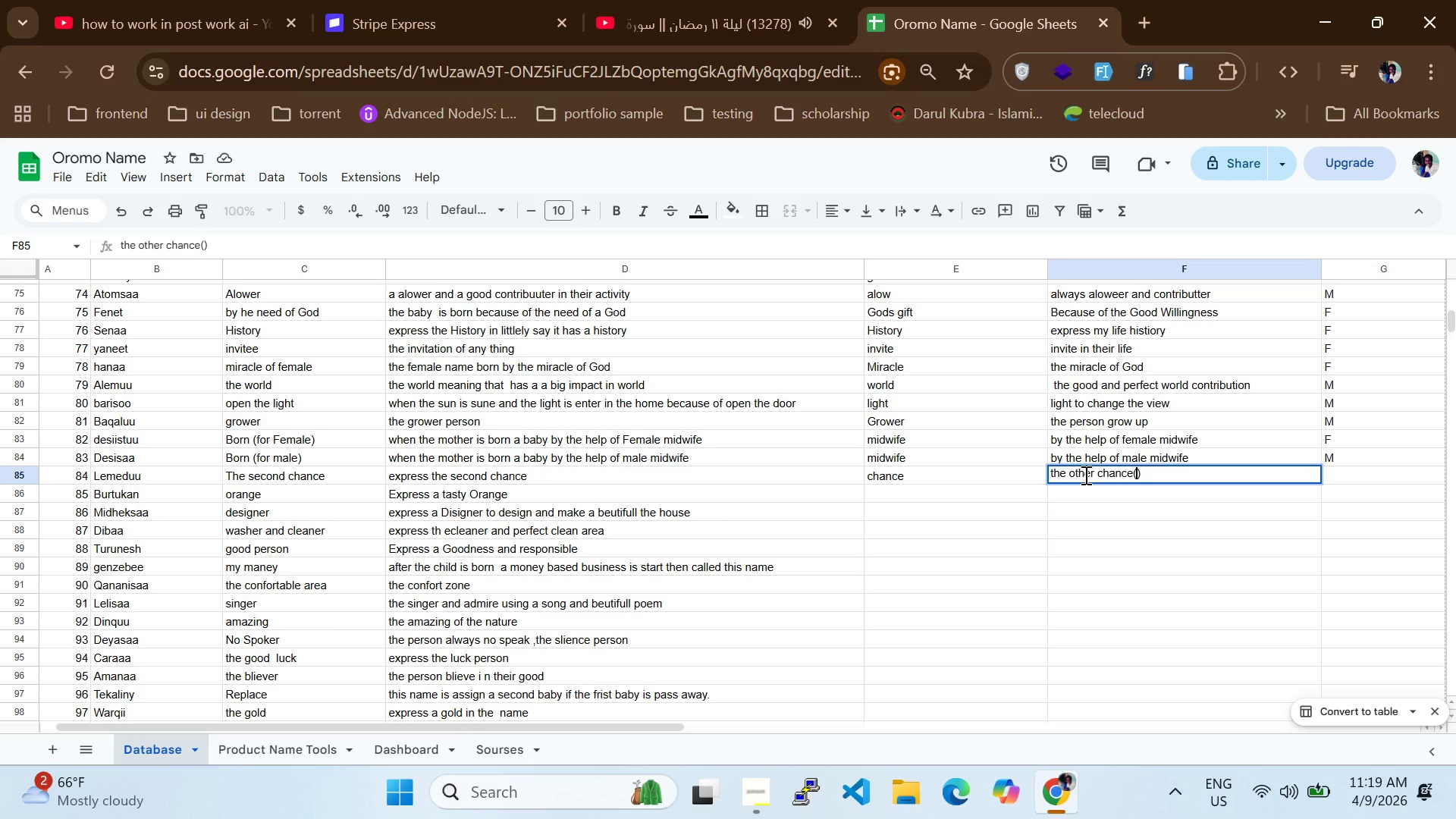 
 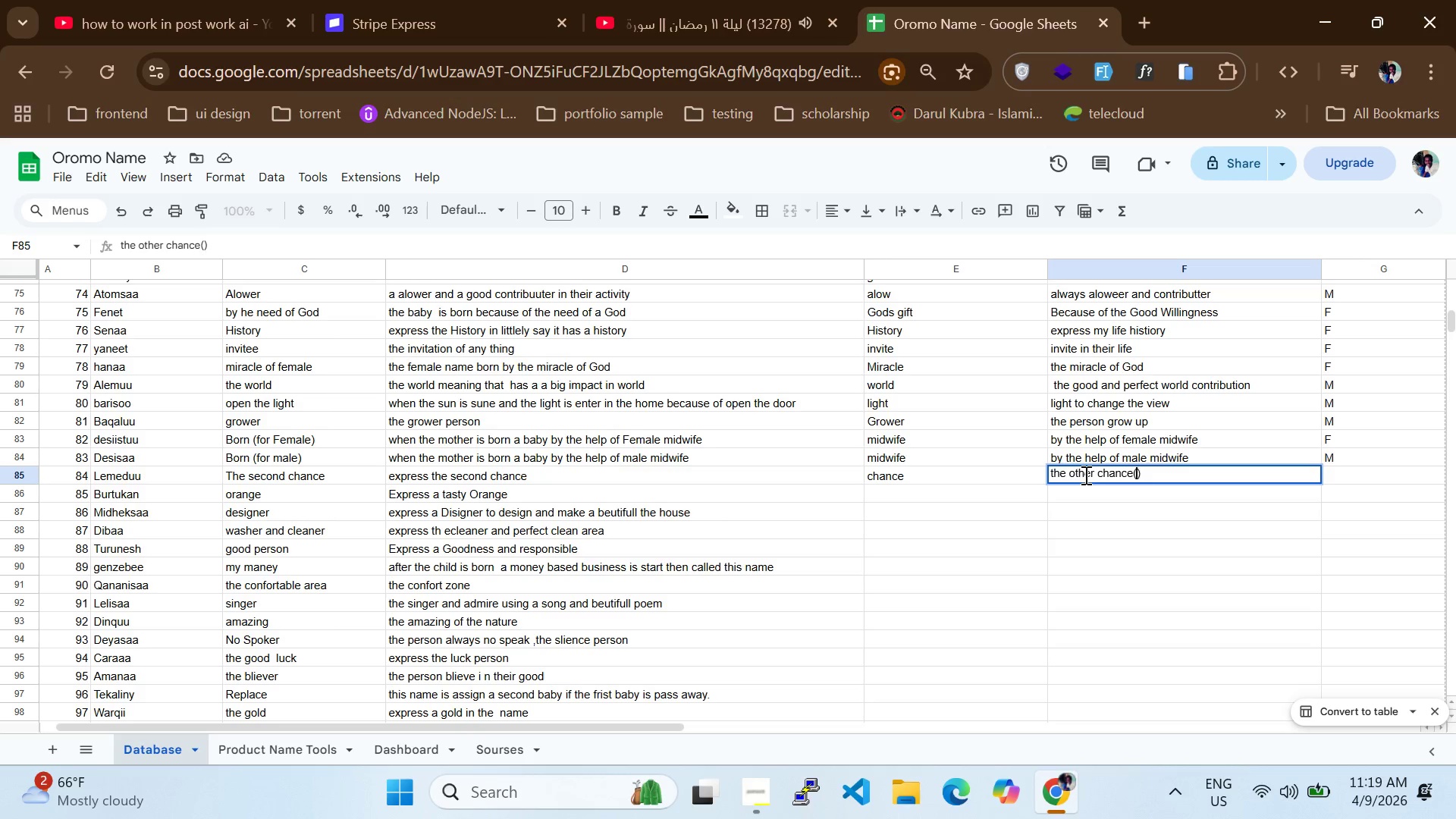 
key(ArrowLeft)
 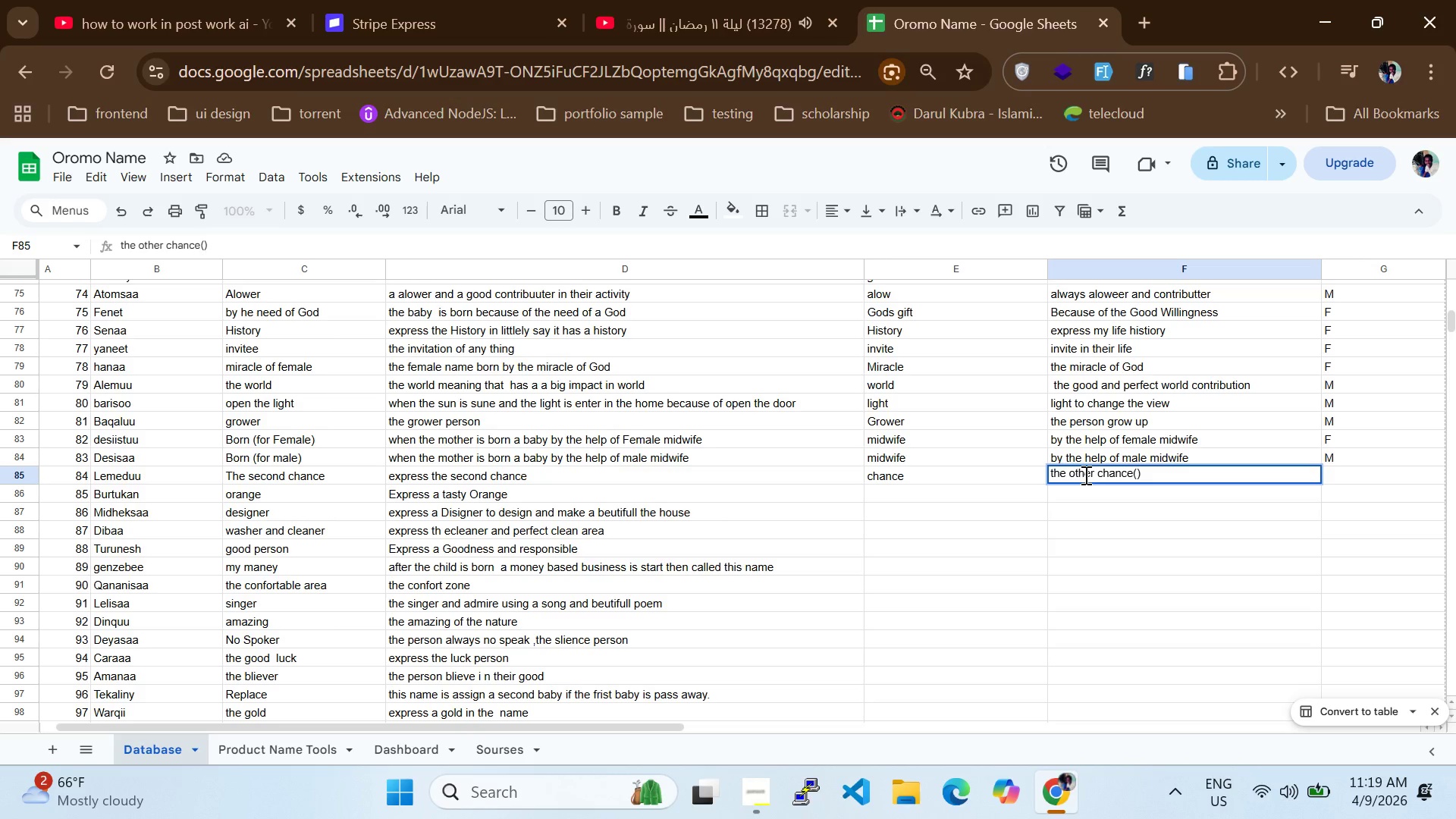 
type(OPOE)
key(Backspace)
type(RTUNITY)
 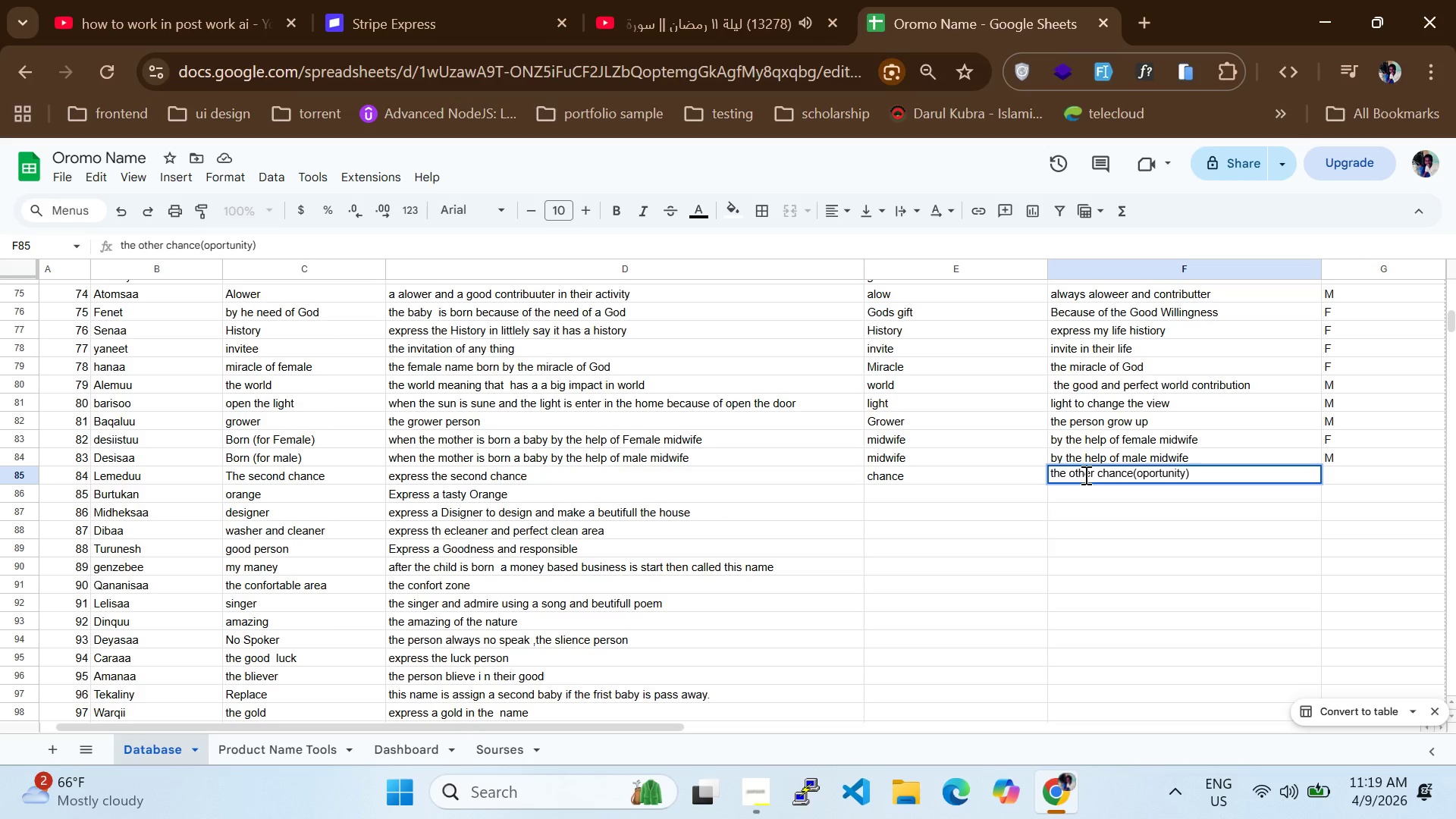 
hold_key(key=CapsLock, duration=0.42)
 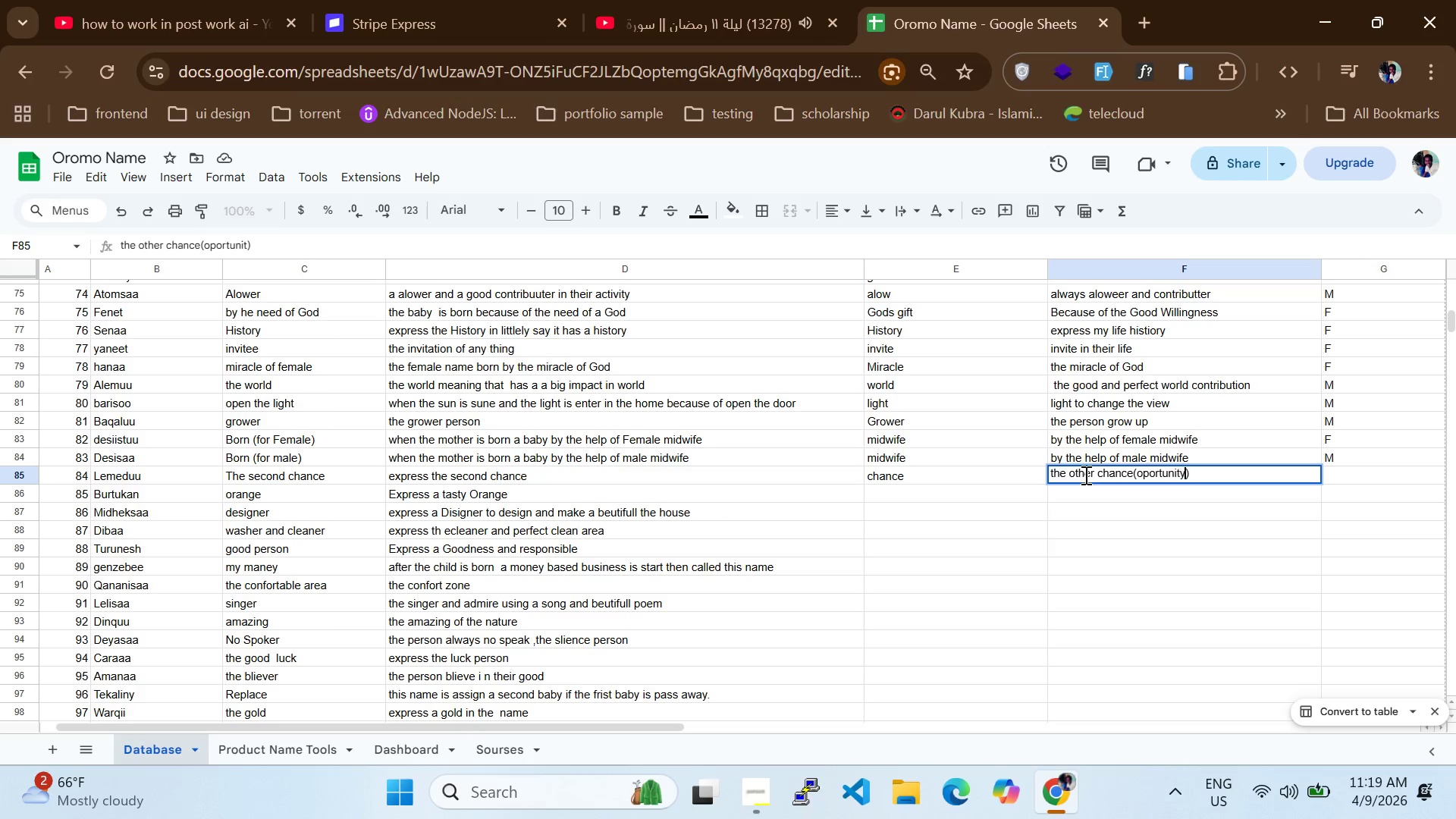 
left_click([1341, 481])
 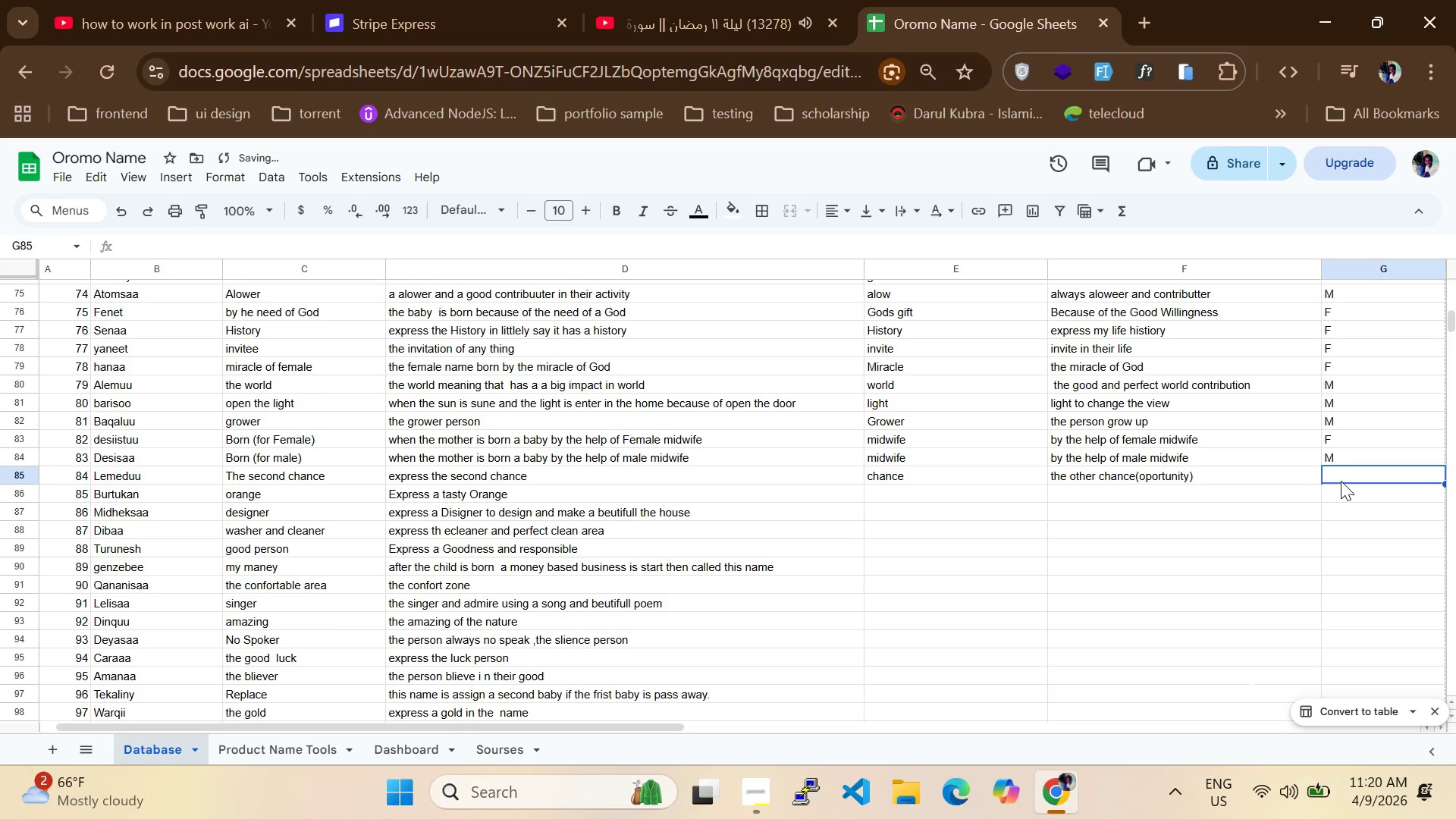 
key(CapsLock)
 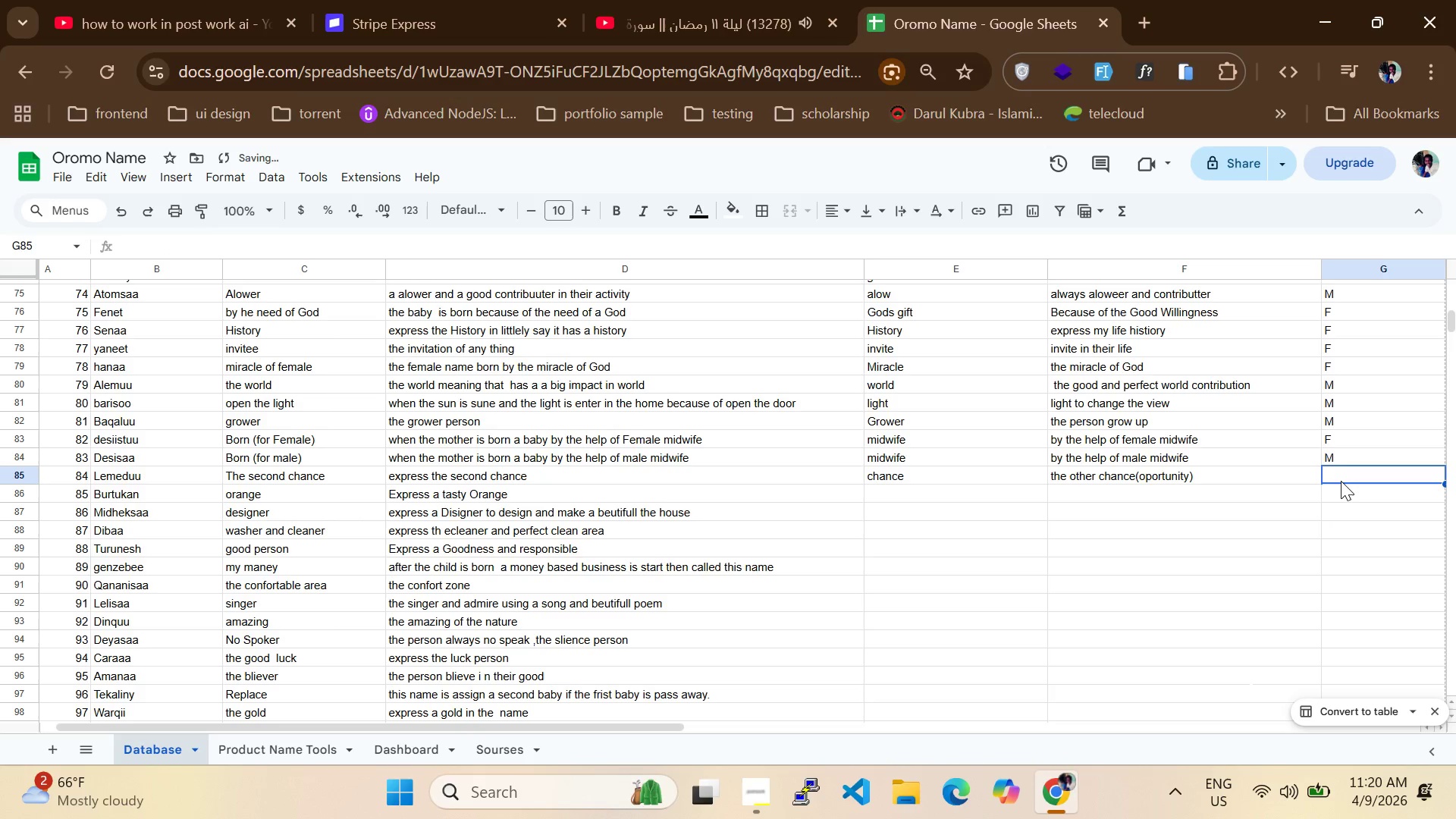 
key(F)
 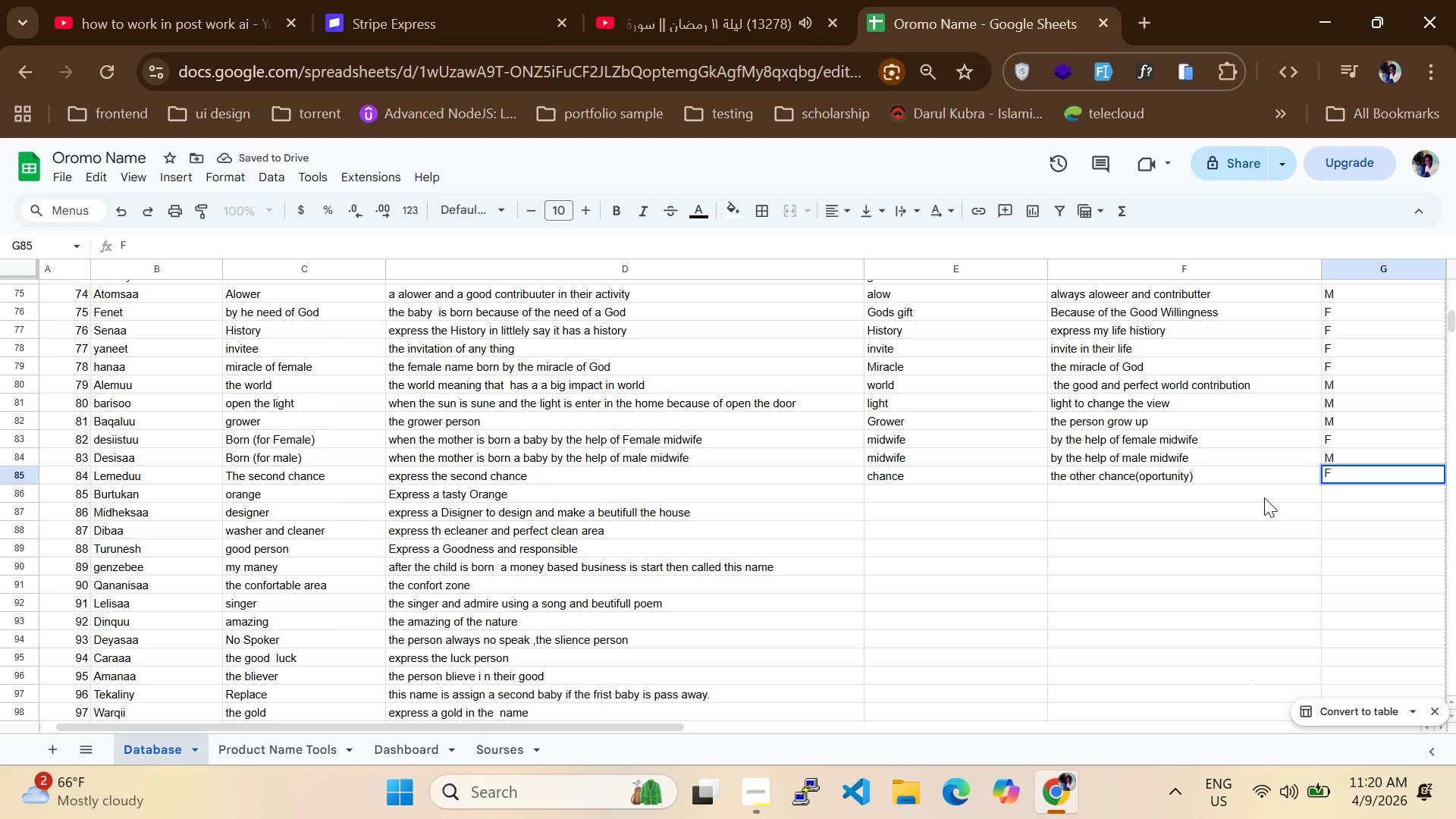 
left_click([1264, 497])
 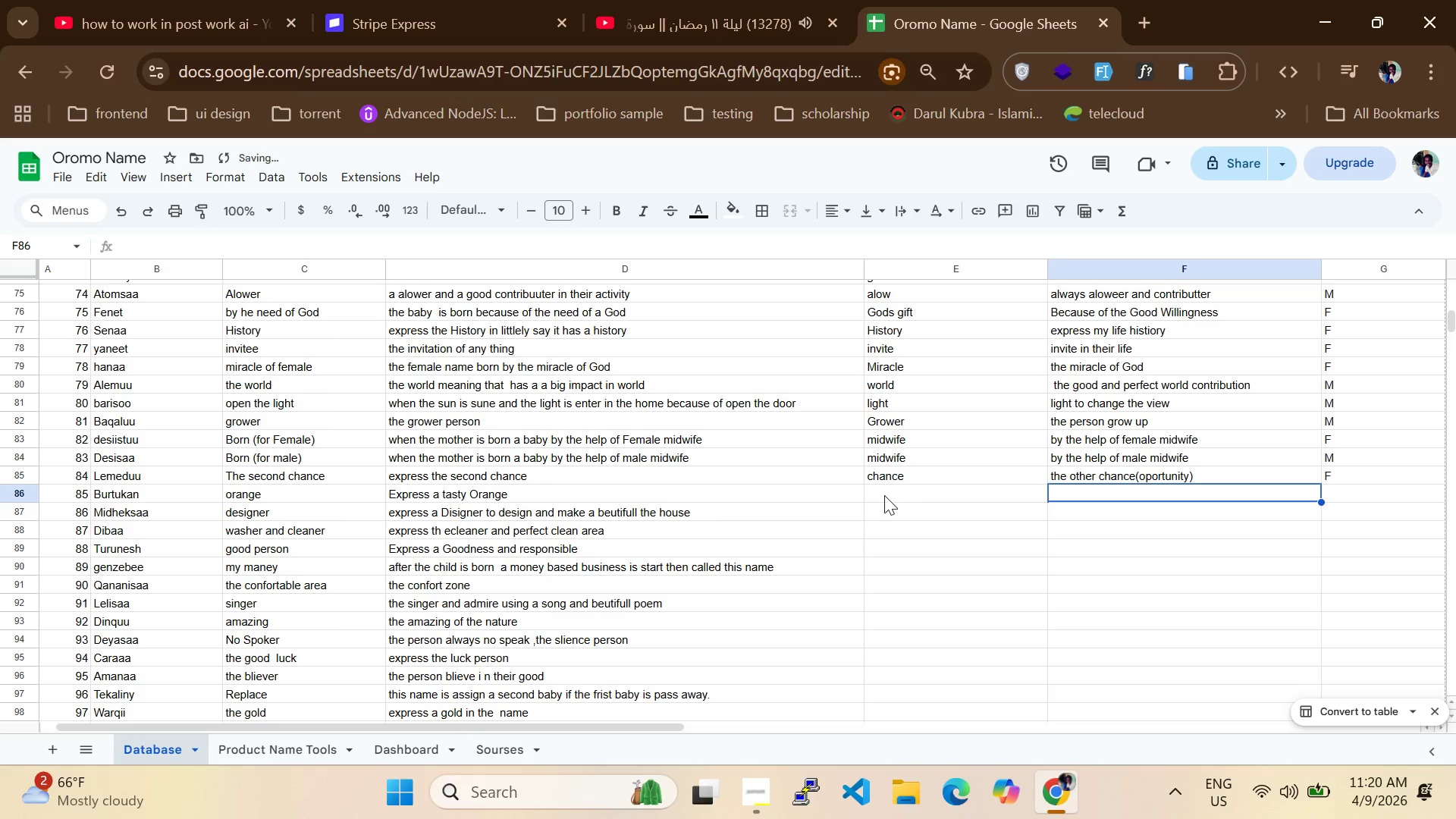 
left_click([883, 495])
 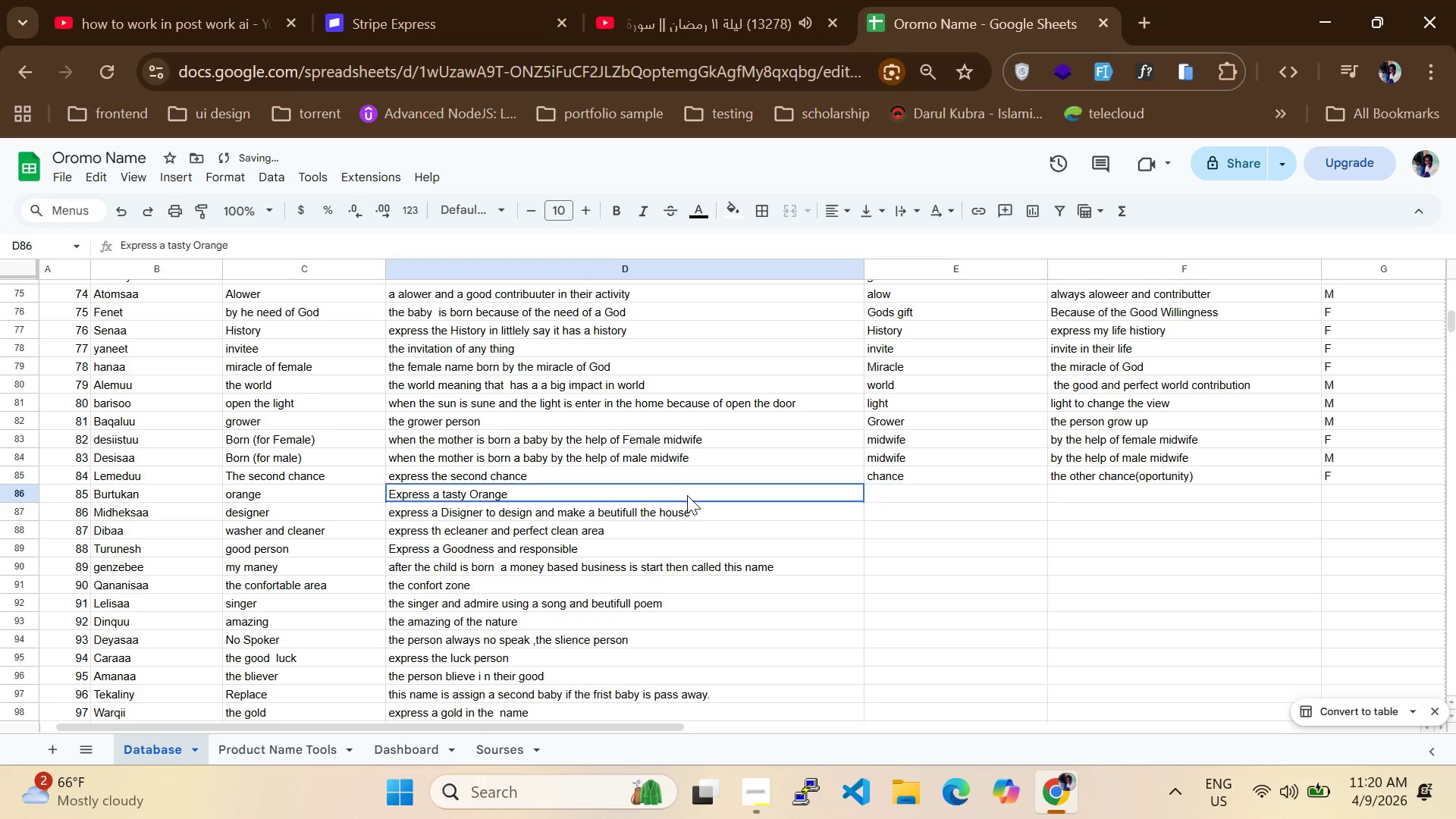 
left_click([687, 495])
 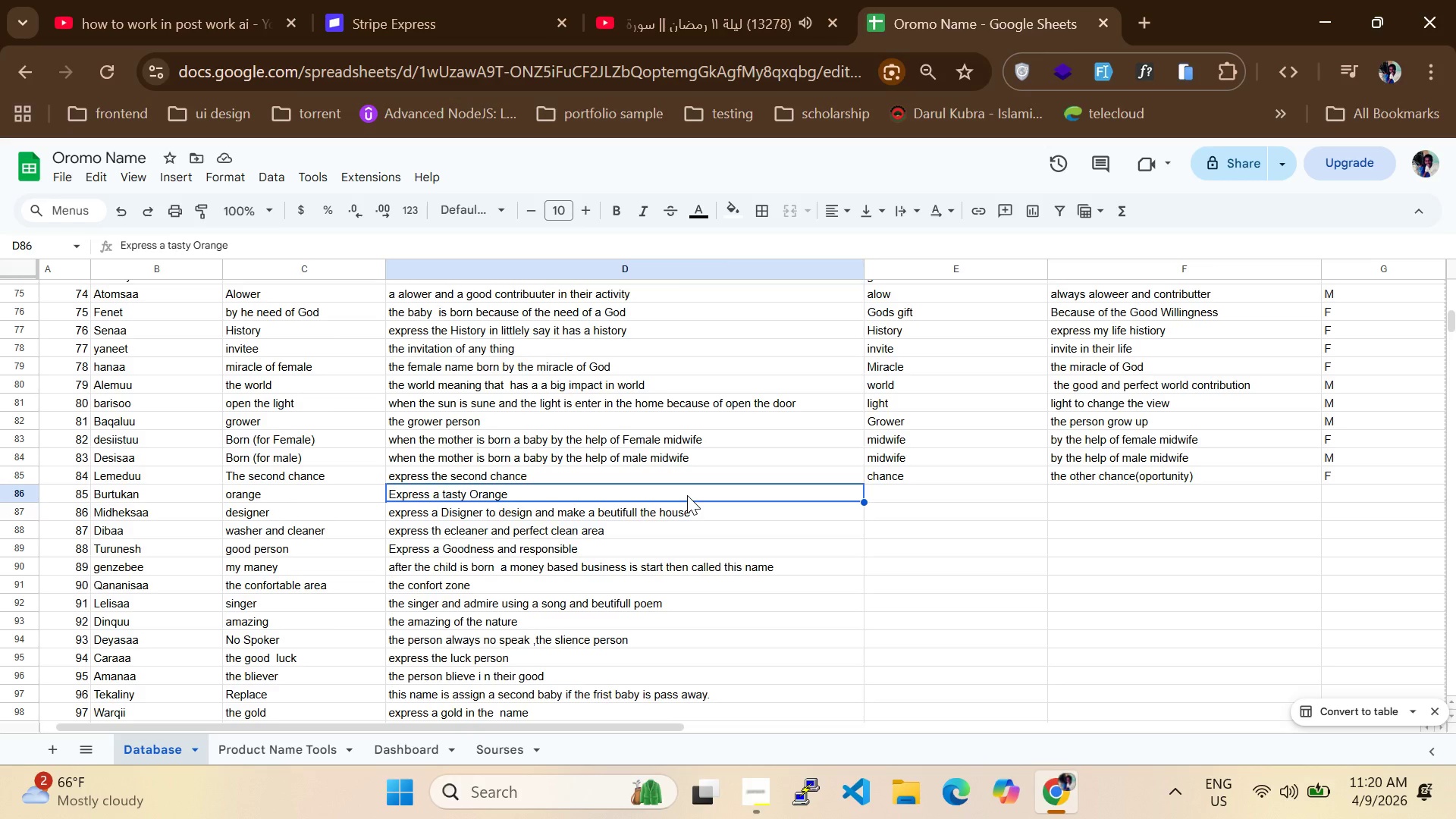 
wait(32.19)
 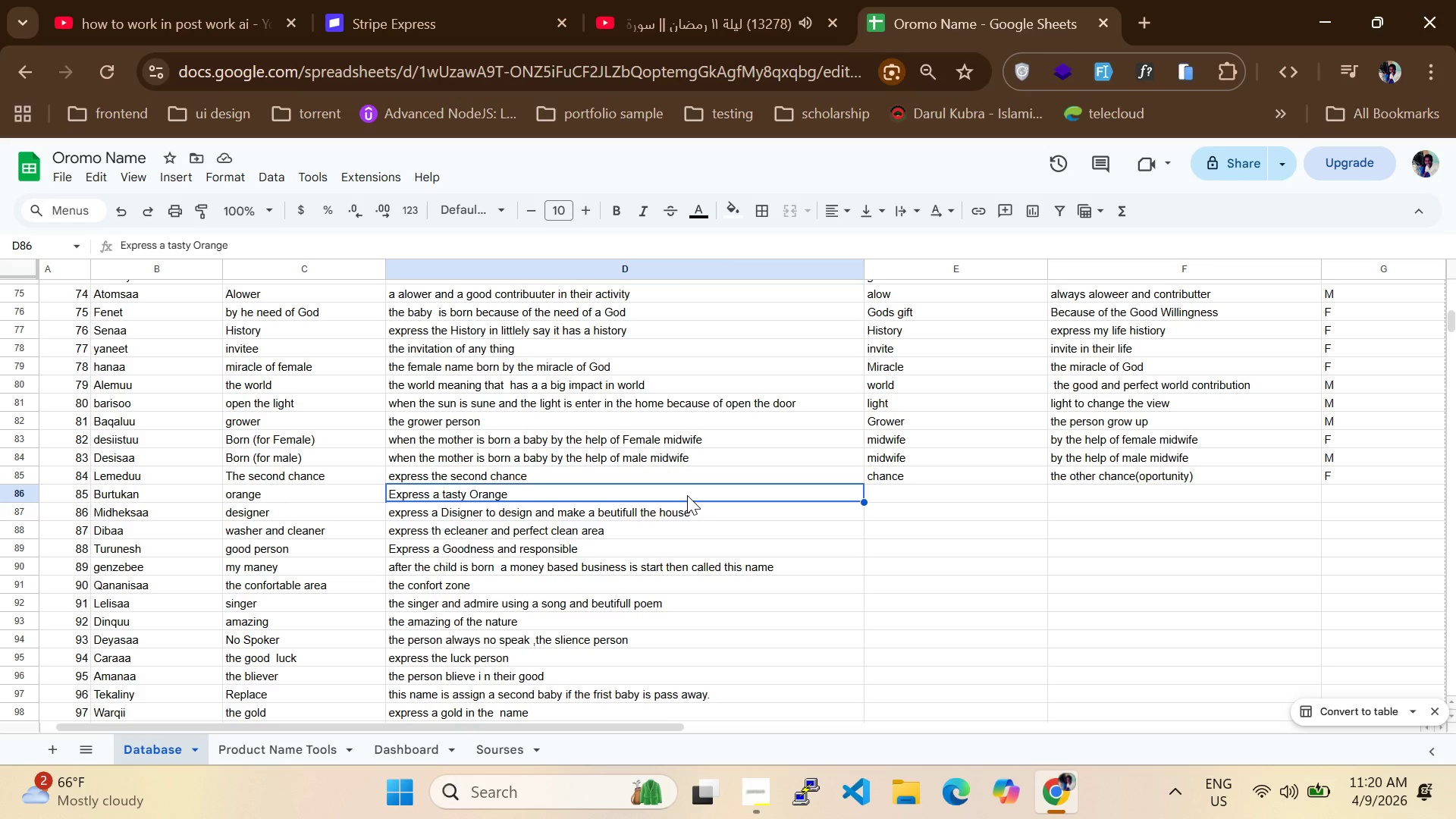 
double_click([924, 492])
 